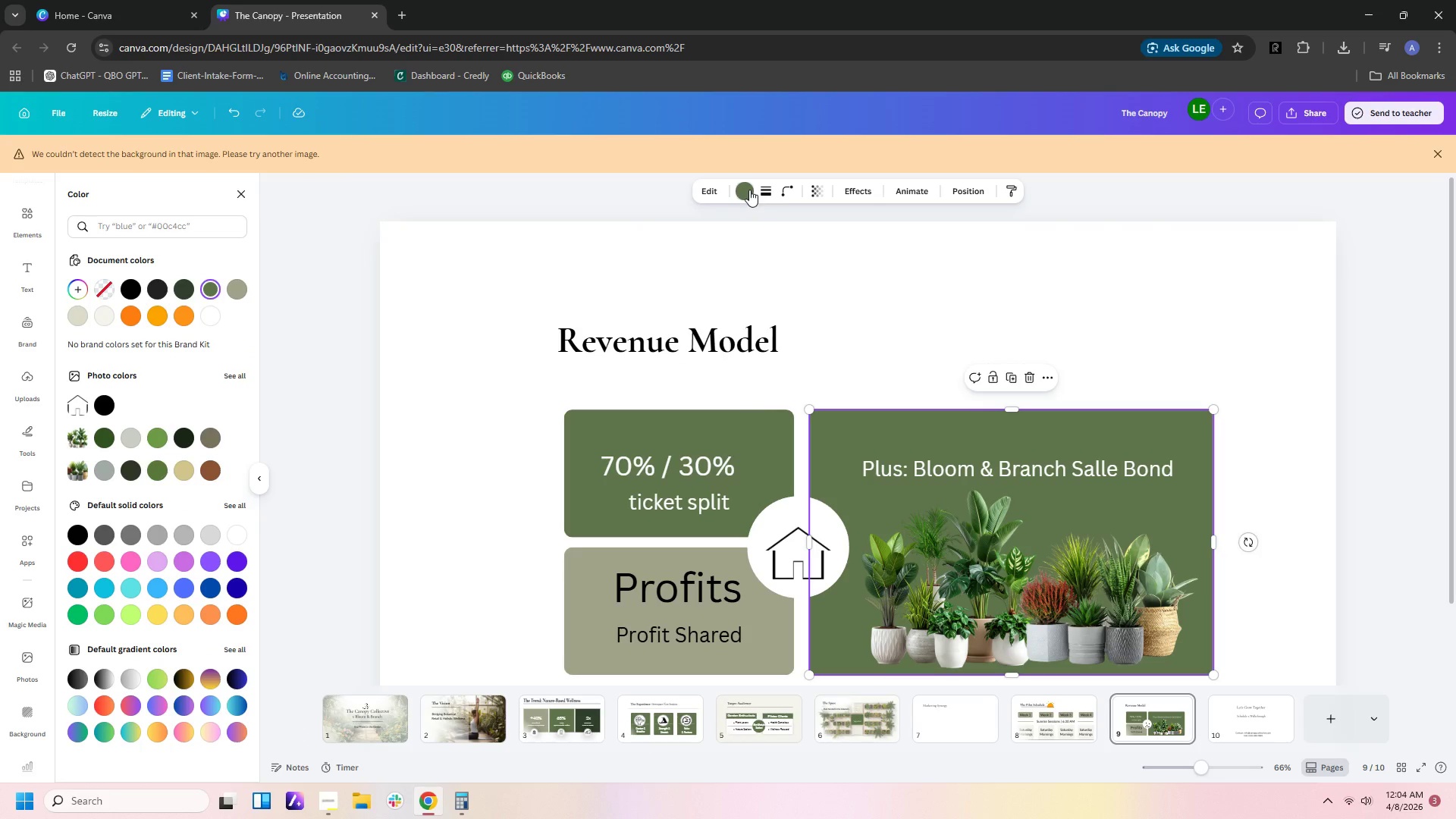 
left_click([749, 190])
 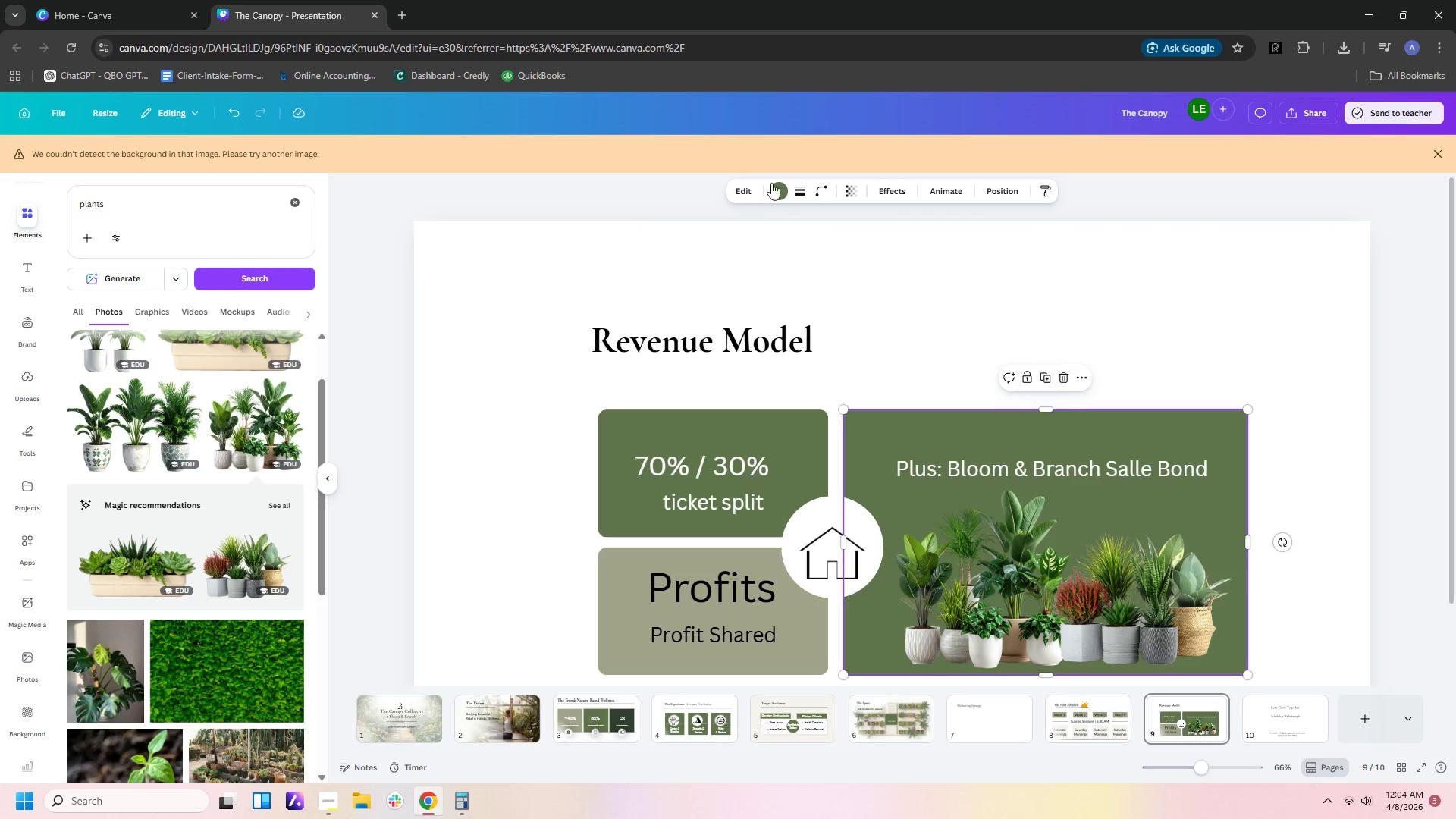 
left_click([777, 205])
 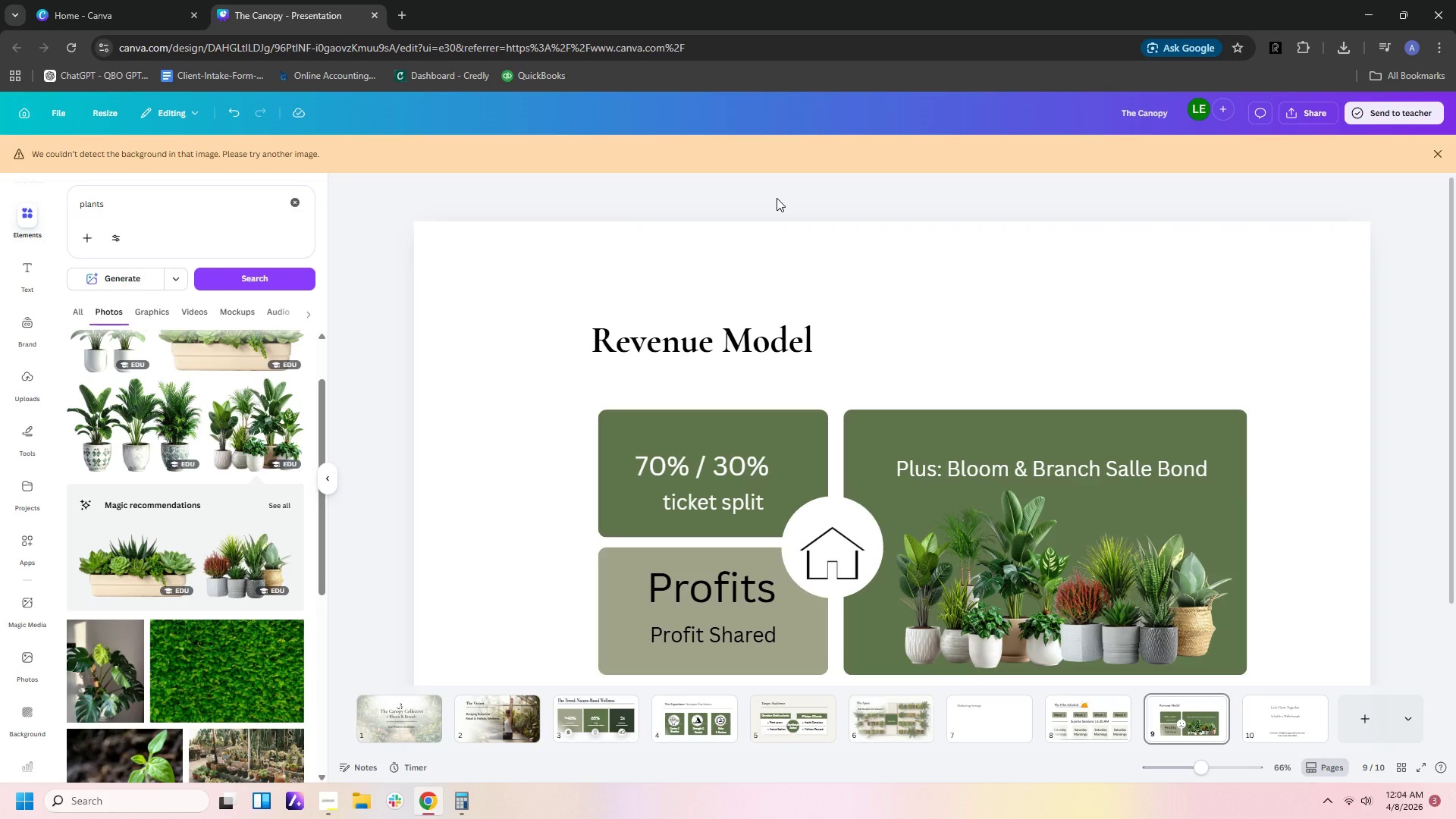 
left_click([777, 198])
 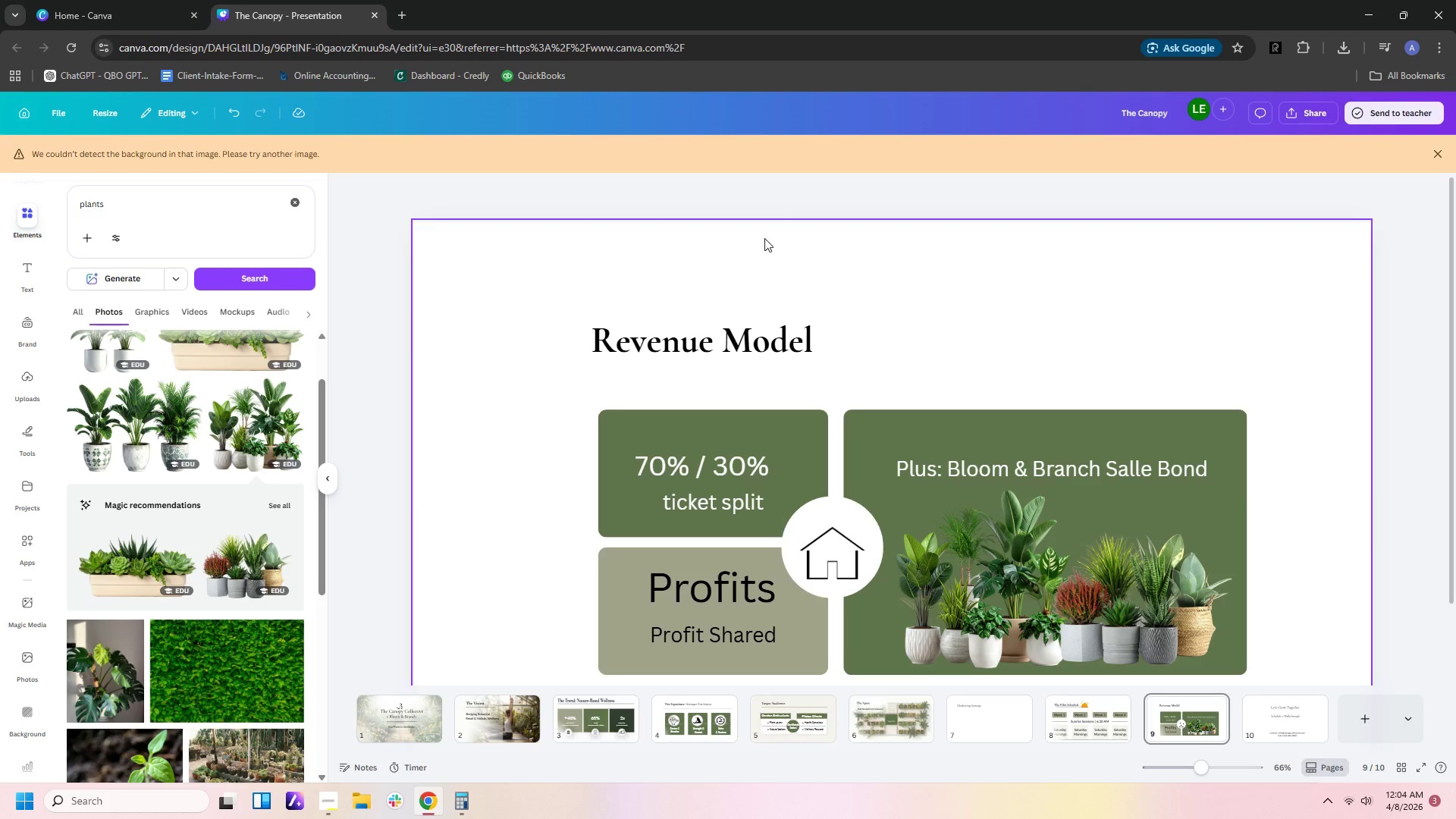 
left_click([764, 244])
 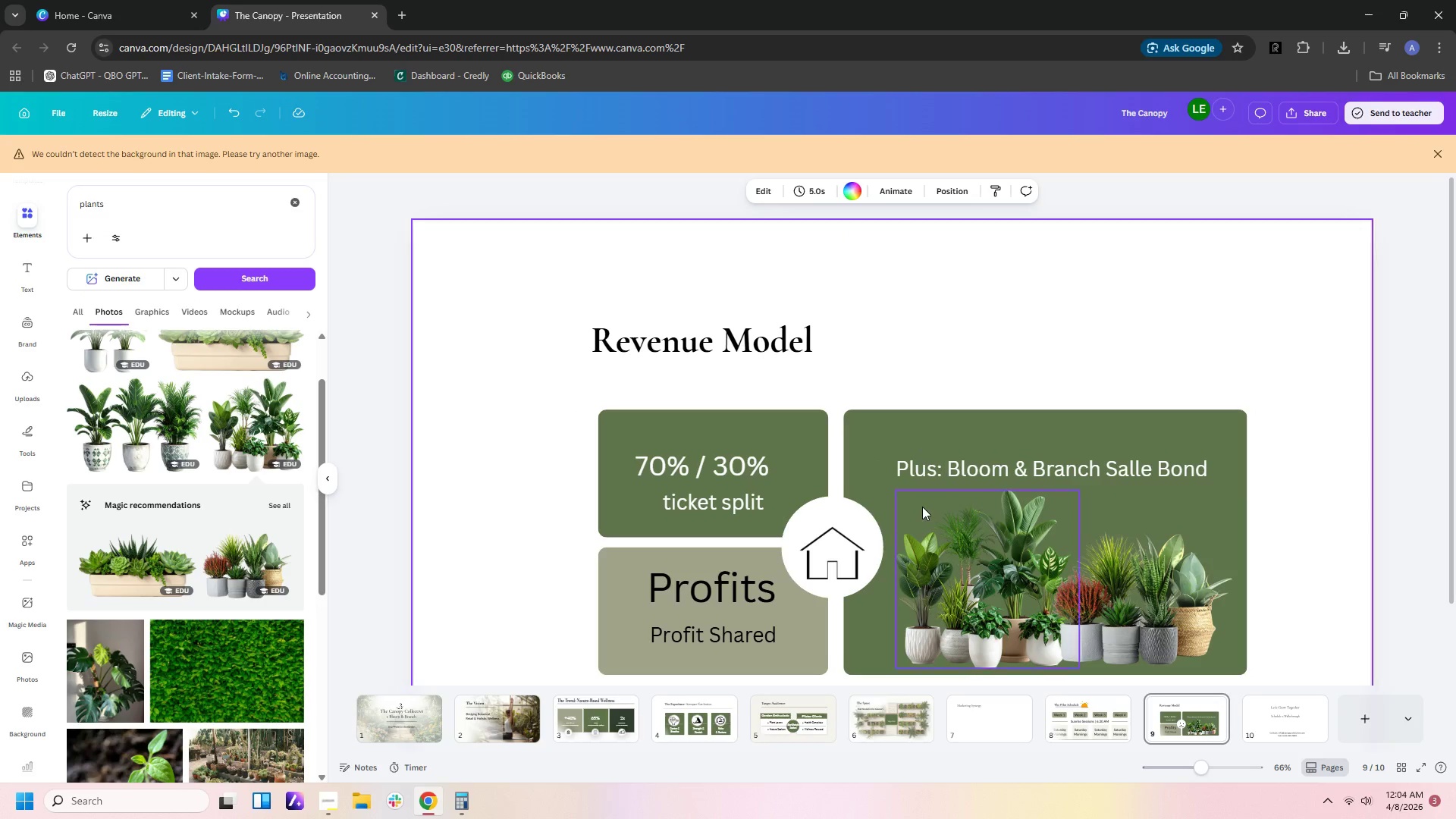 
left_click([894, 448])
 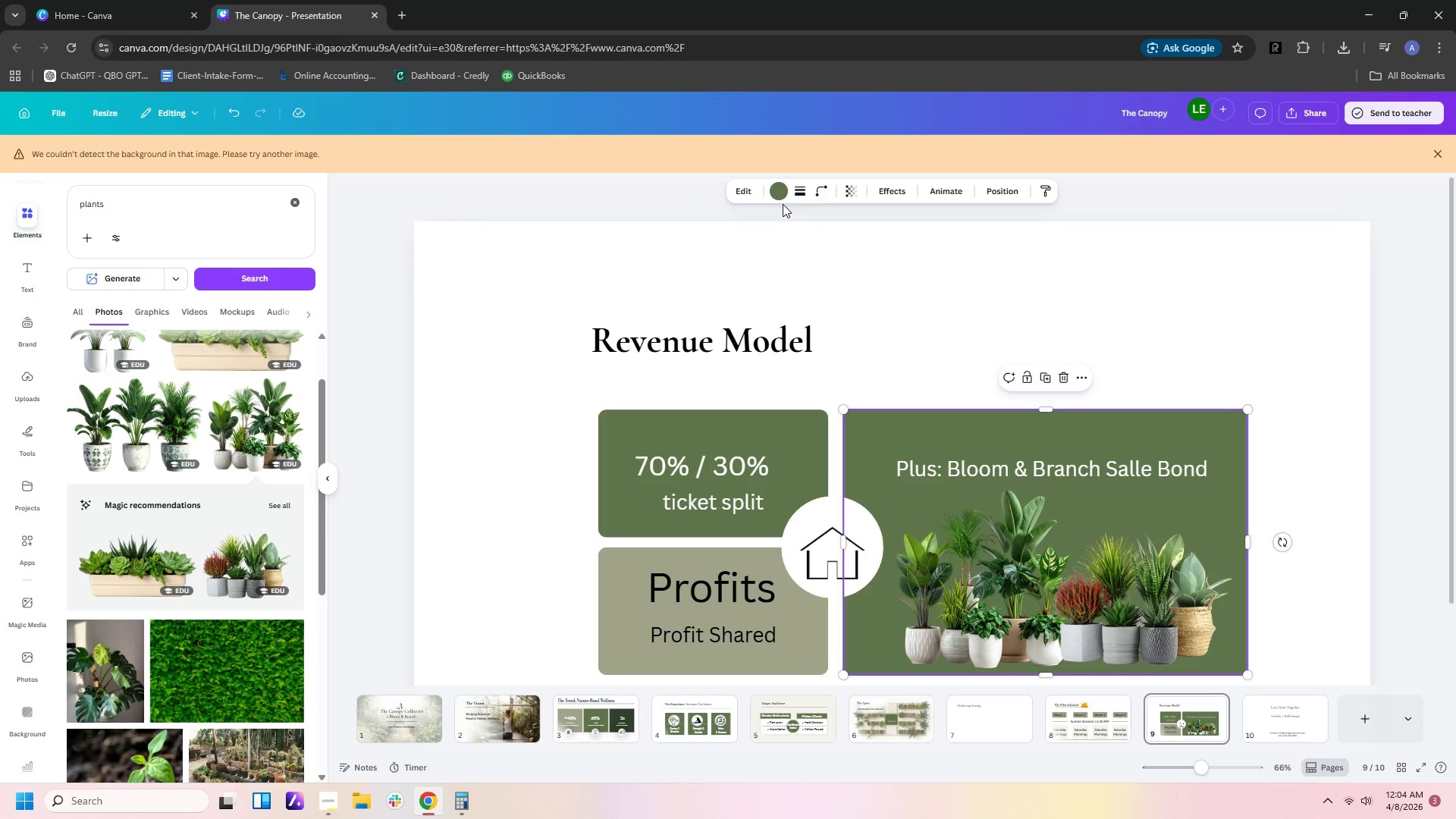 
left_click([779, 193])
 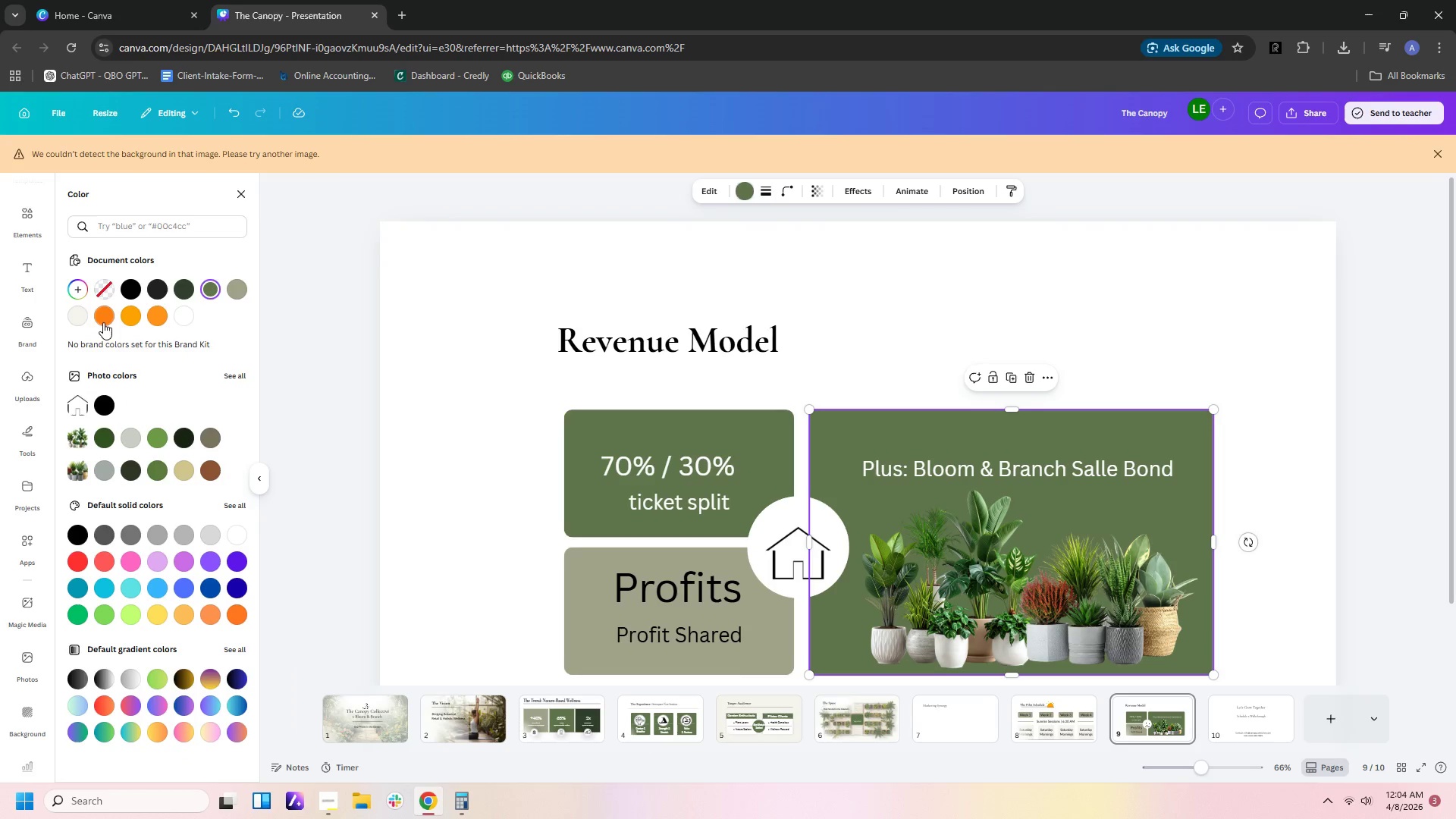 
left_click([83, 316])
 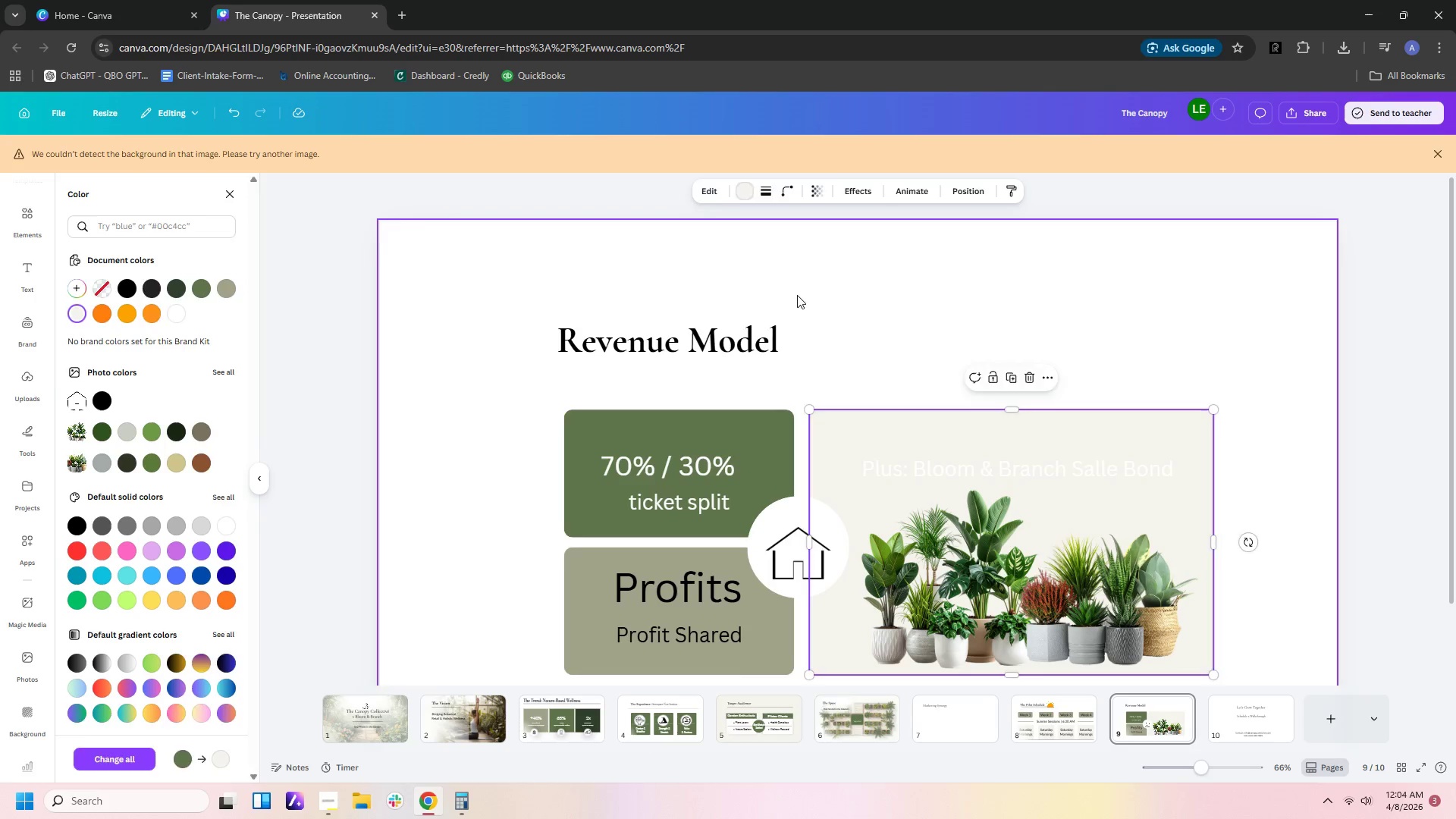 
double_click([910, 297])
 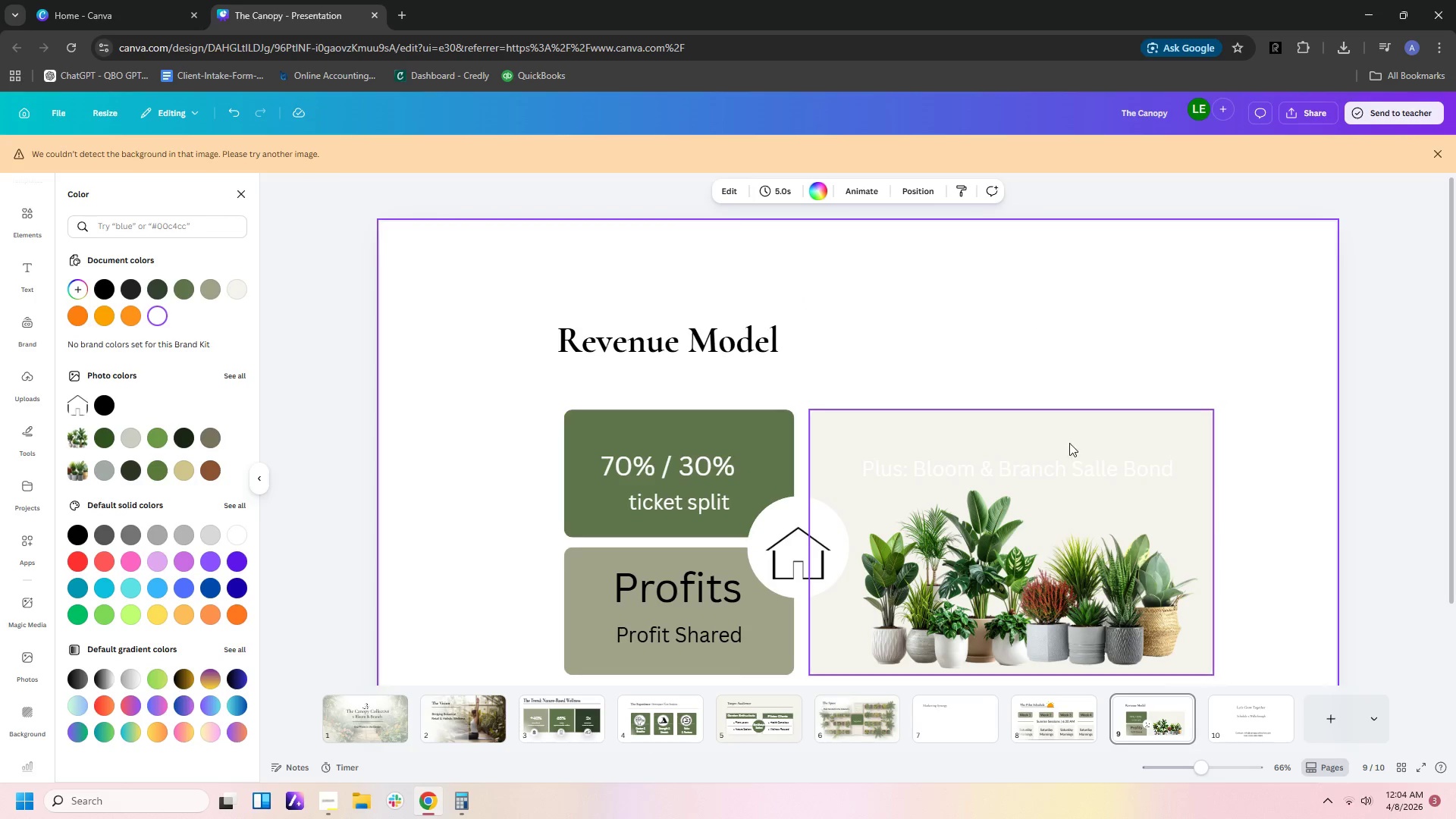 
left_click([1068, 467])
 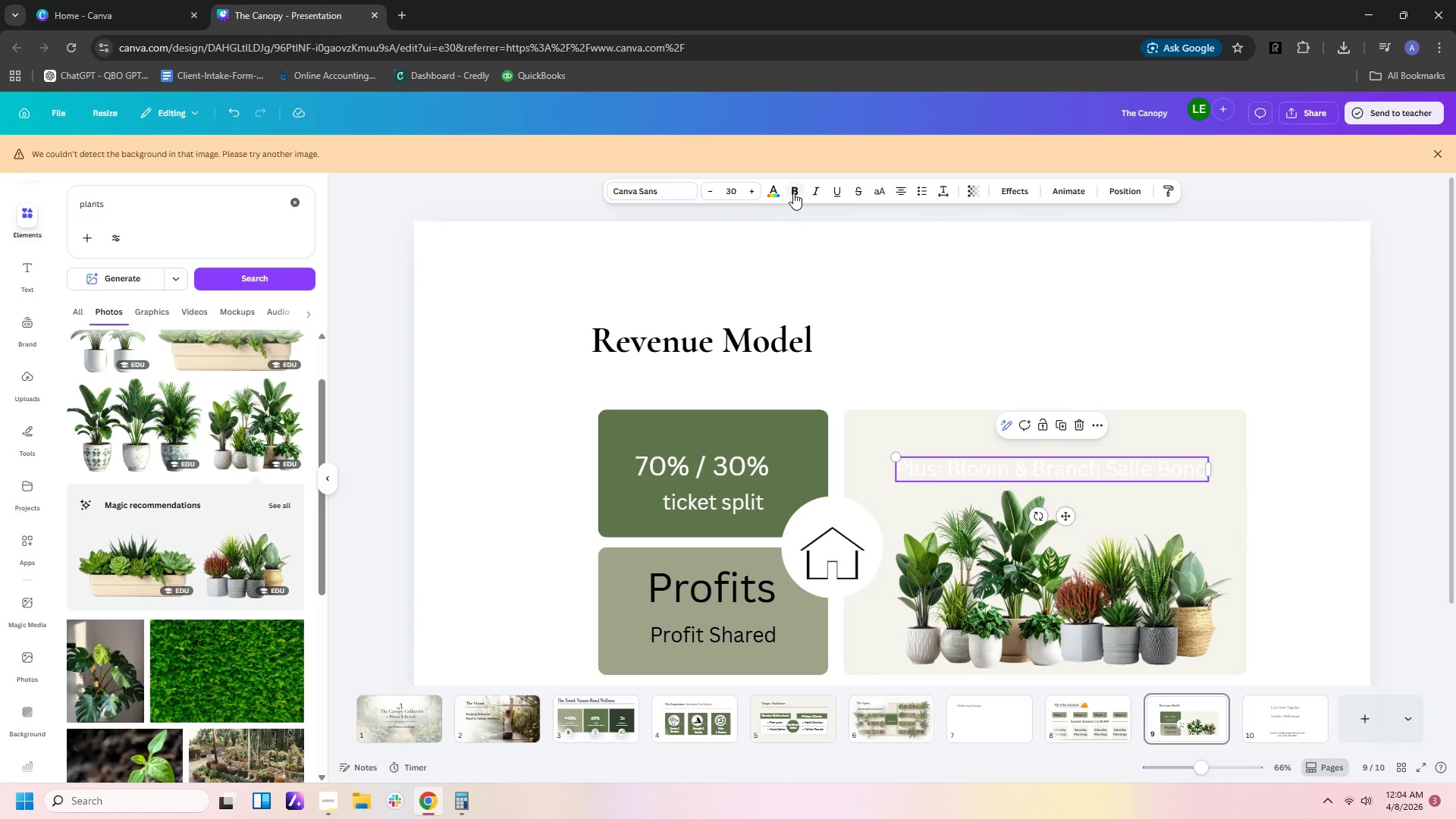 
double_click([937, 325])
 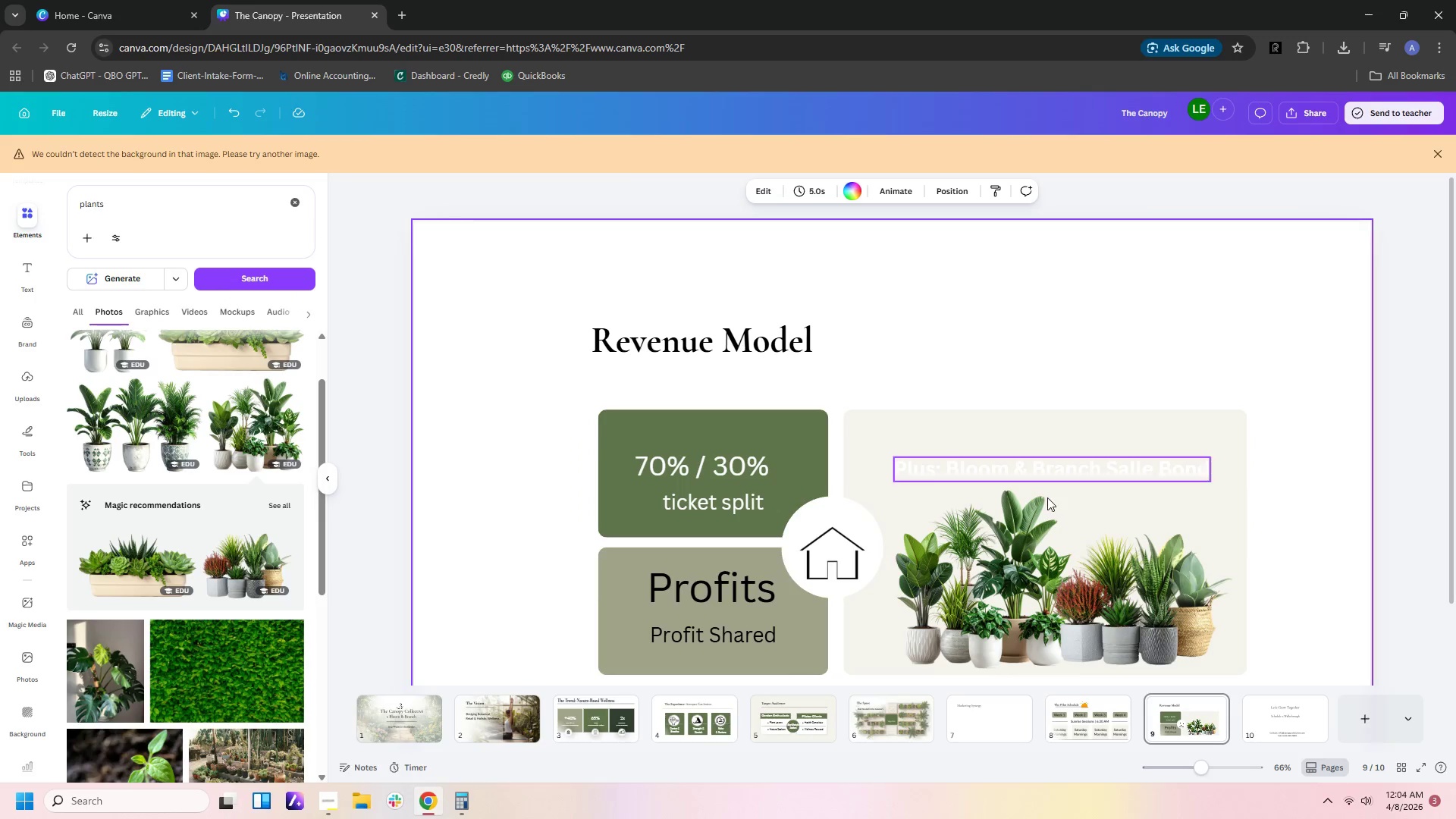 
left_click([1054, 479])
 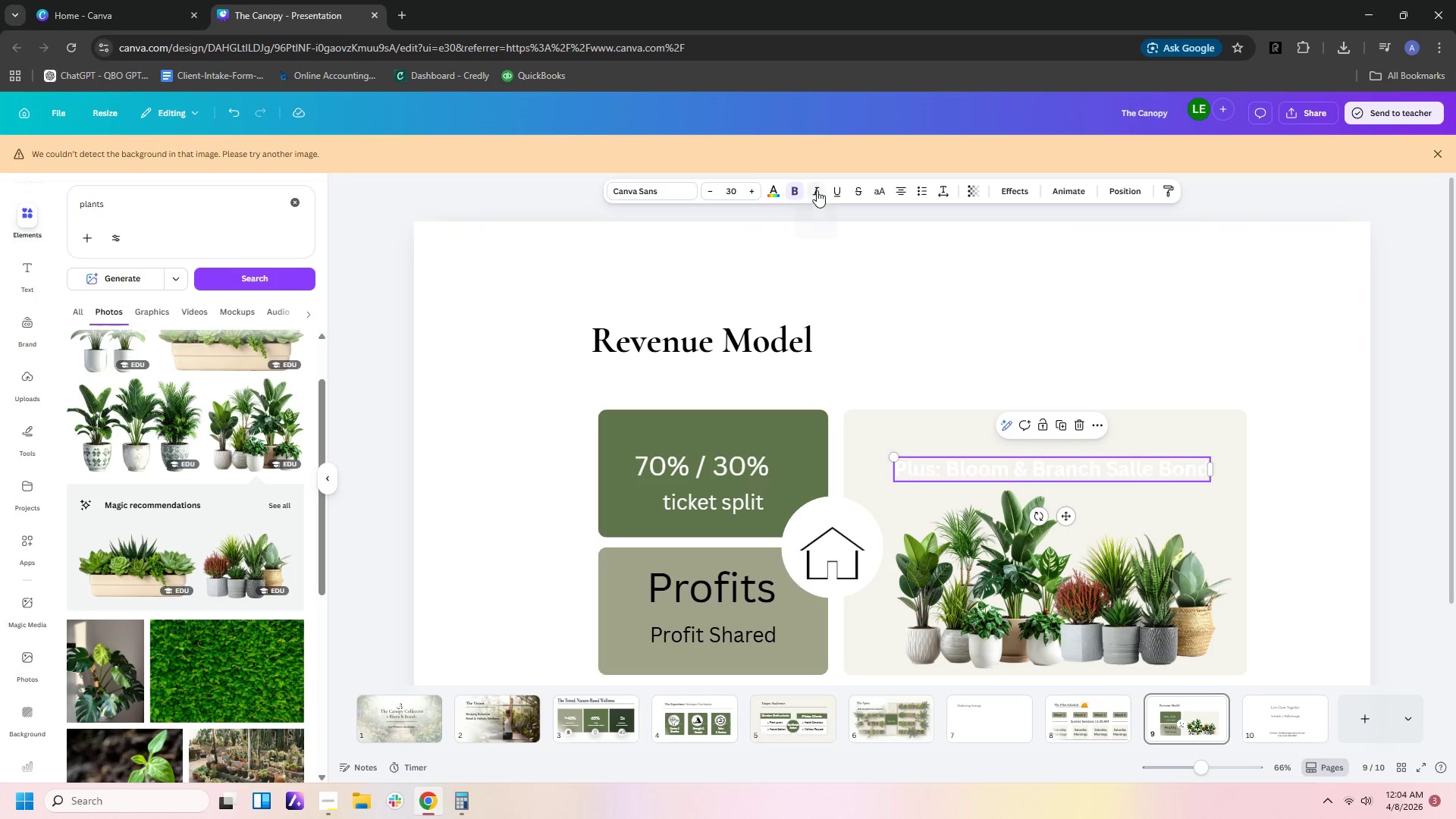 
left_click([772, 192])
 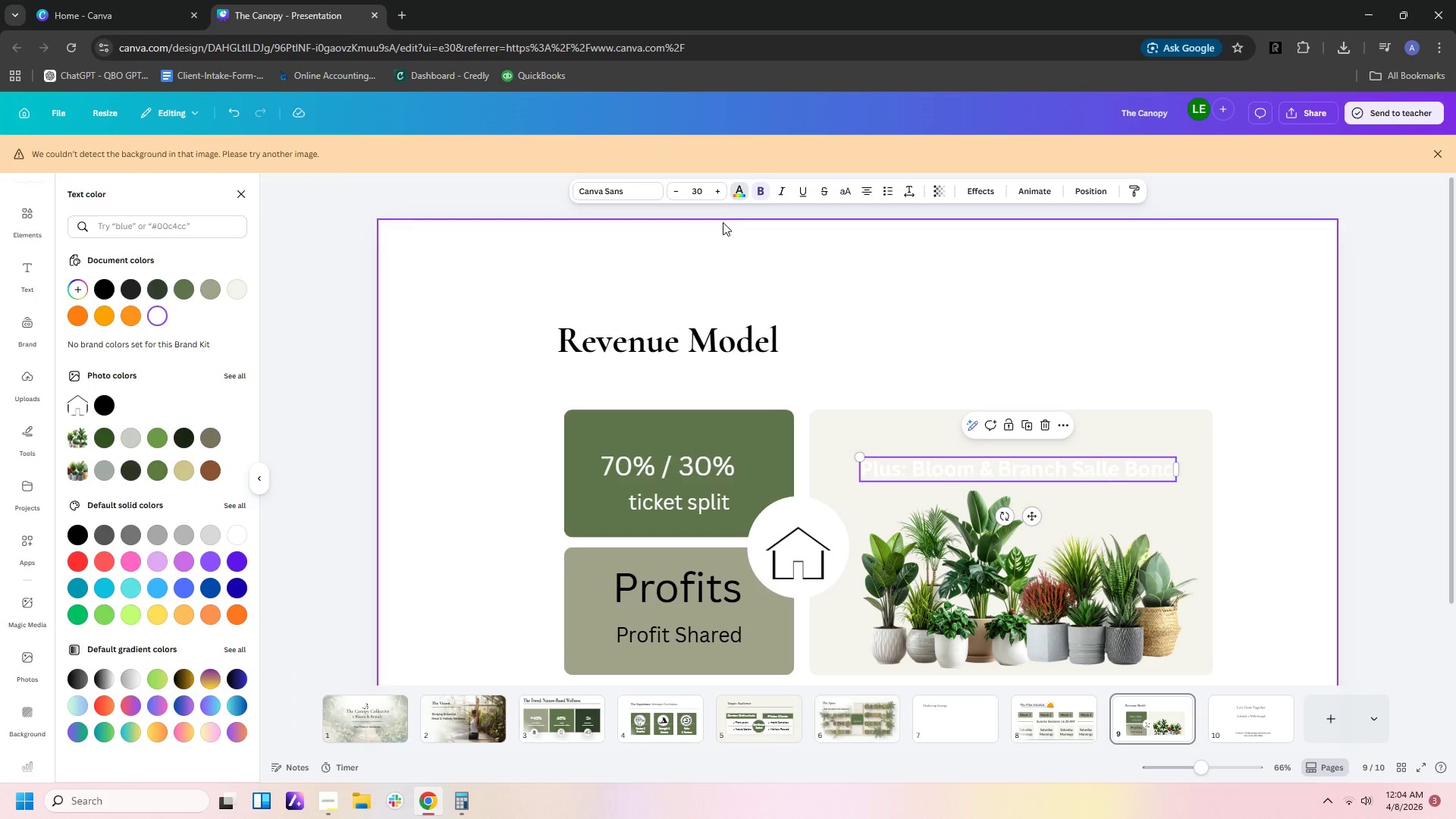 
left_click([737, 190])
 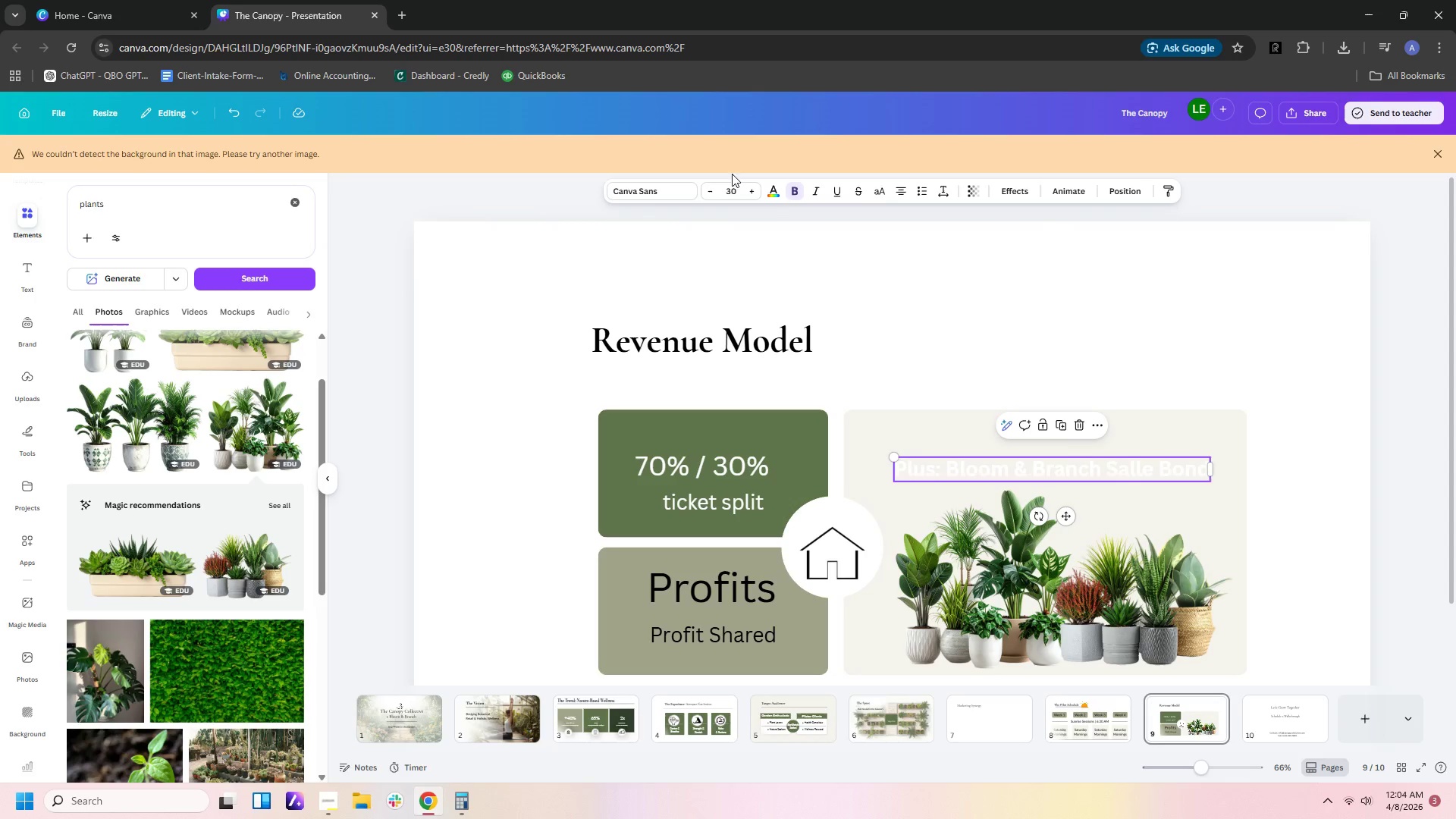 
left_click([774, 191])
 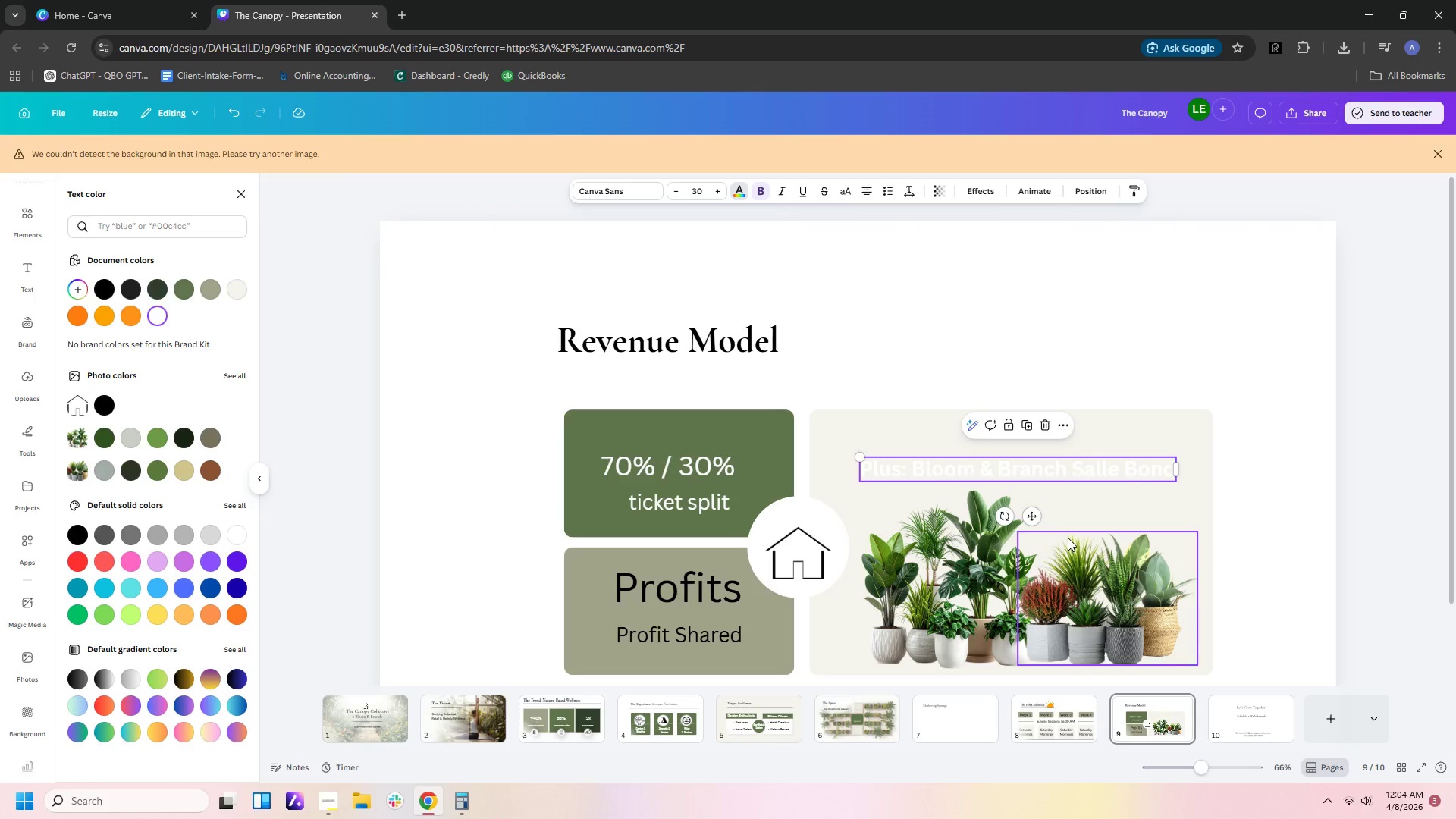 
left_click([1070, 469])
 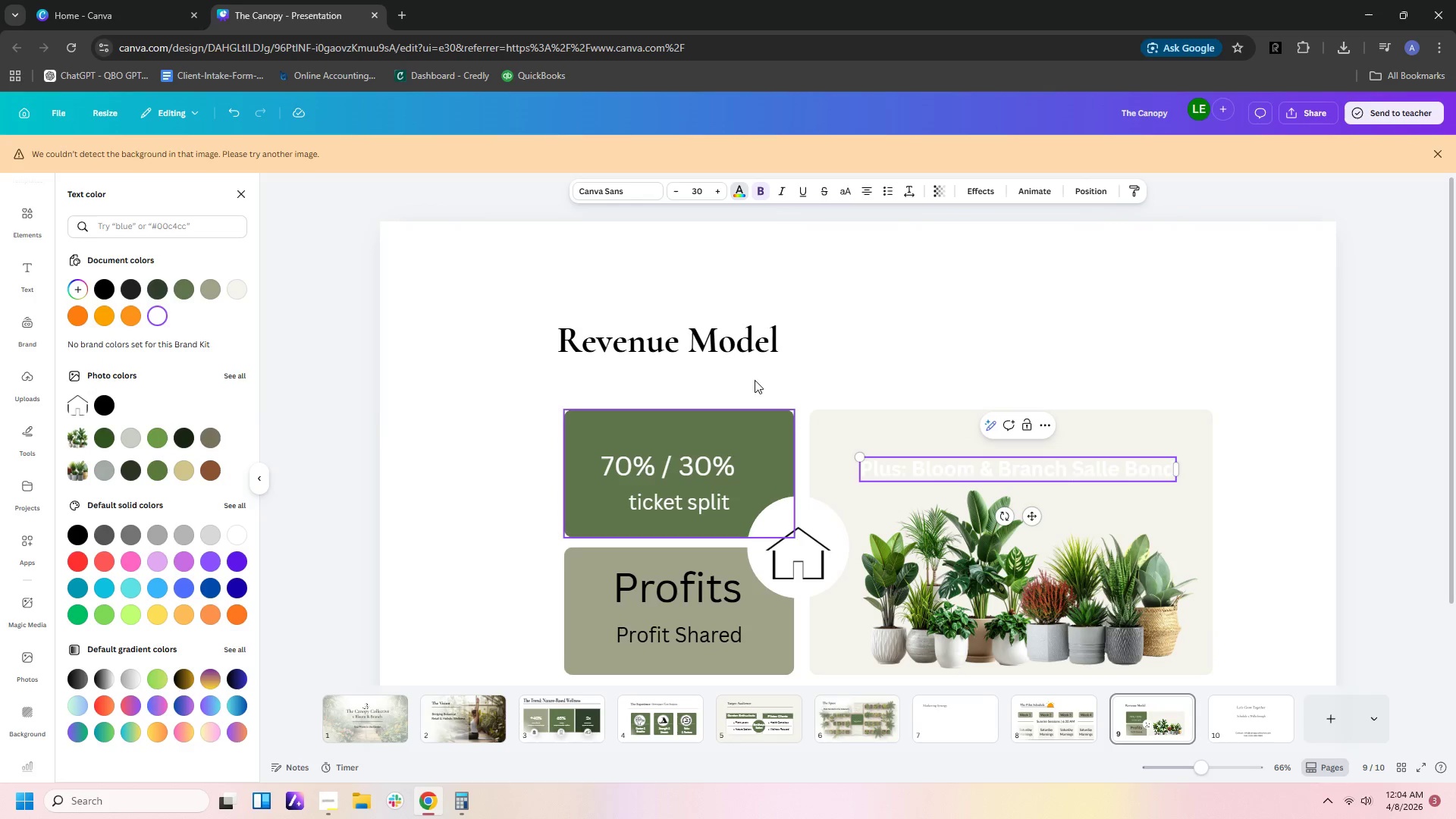 
left_click([782, 325])
 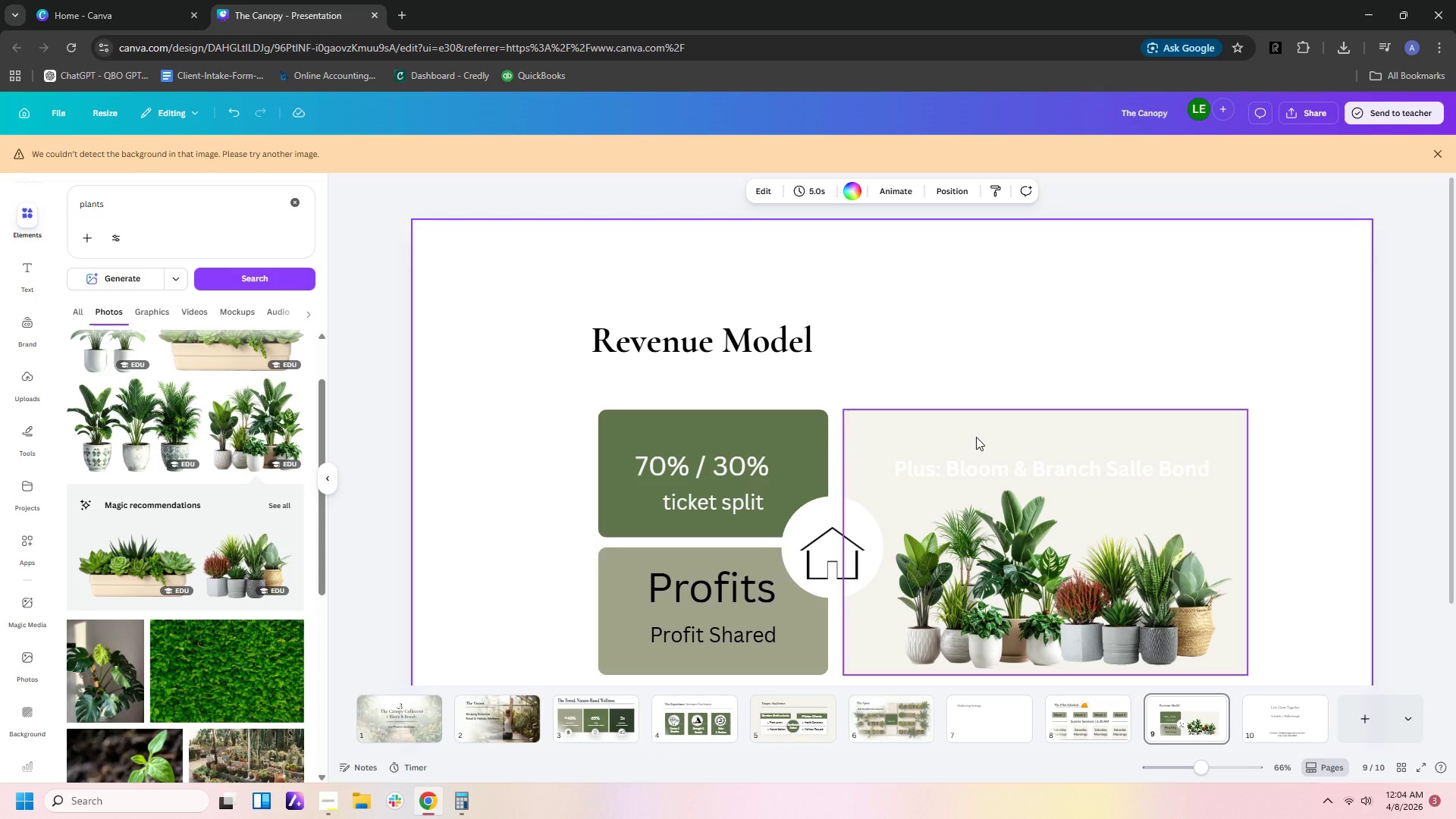 
left_click([971, 468])
 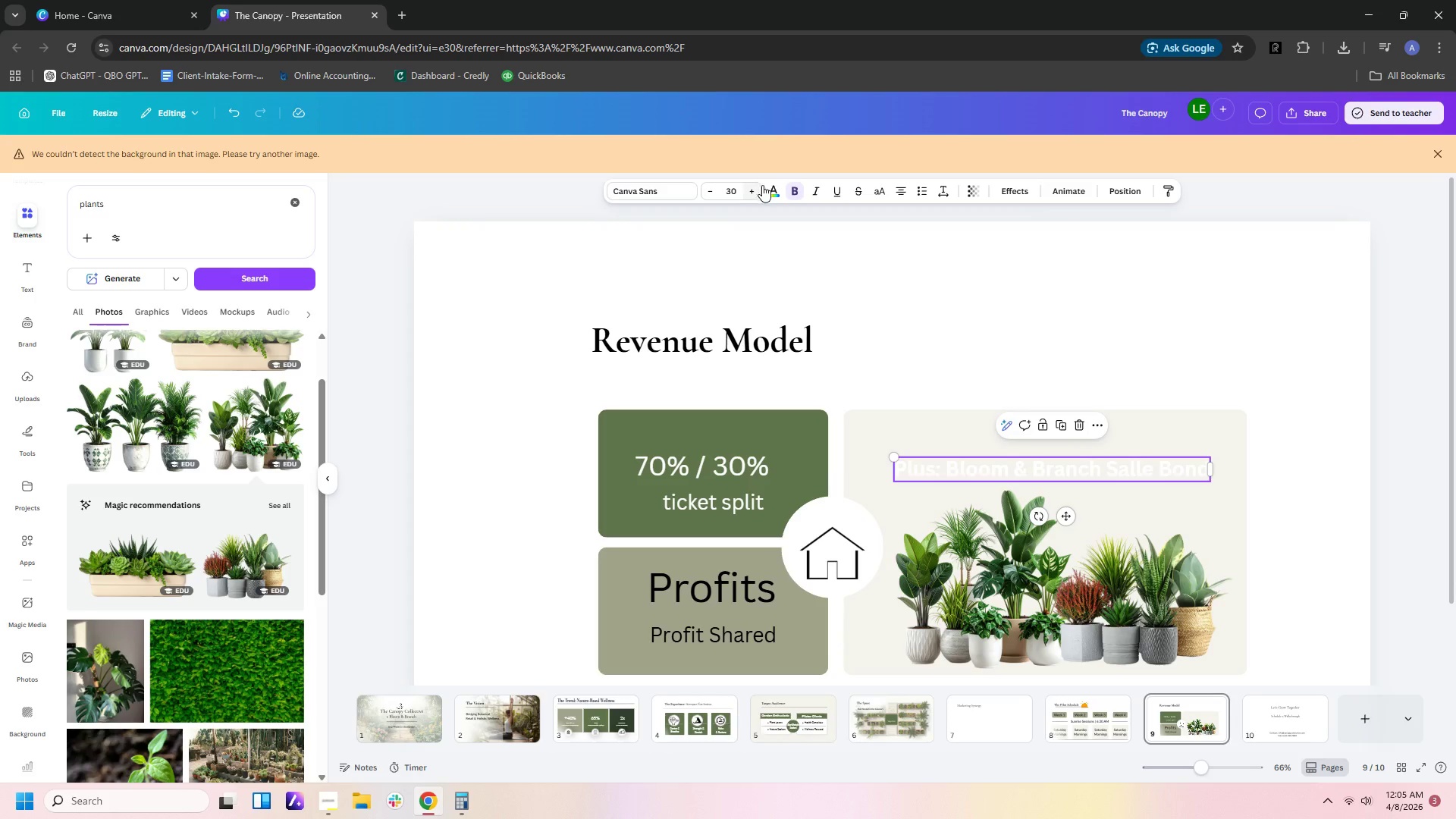 
left_click([774, 187])
 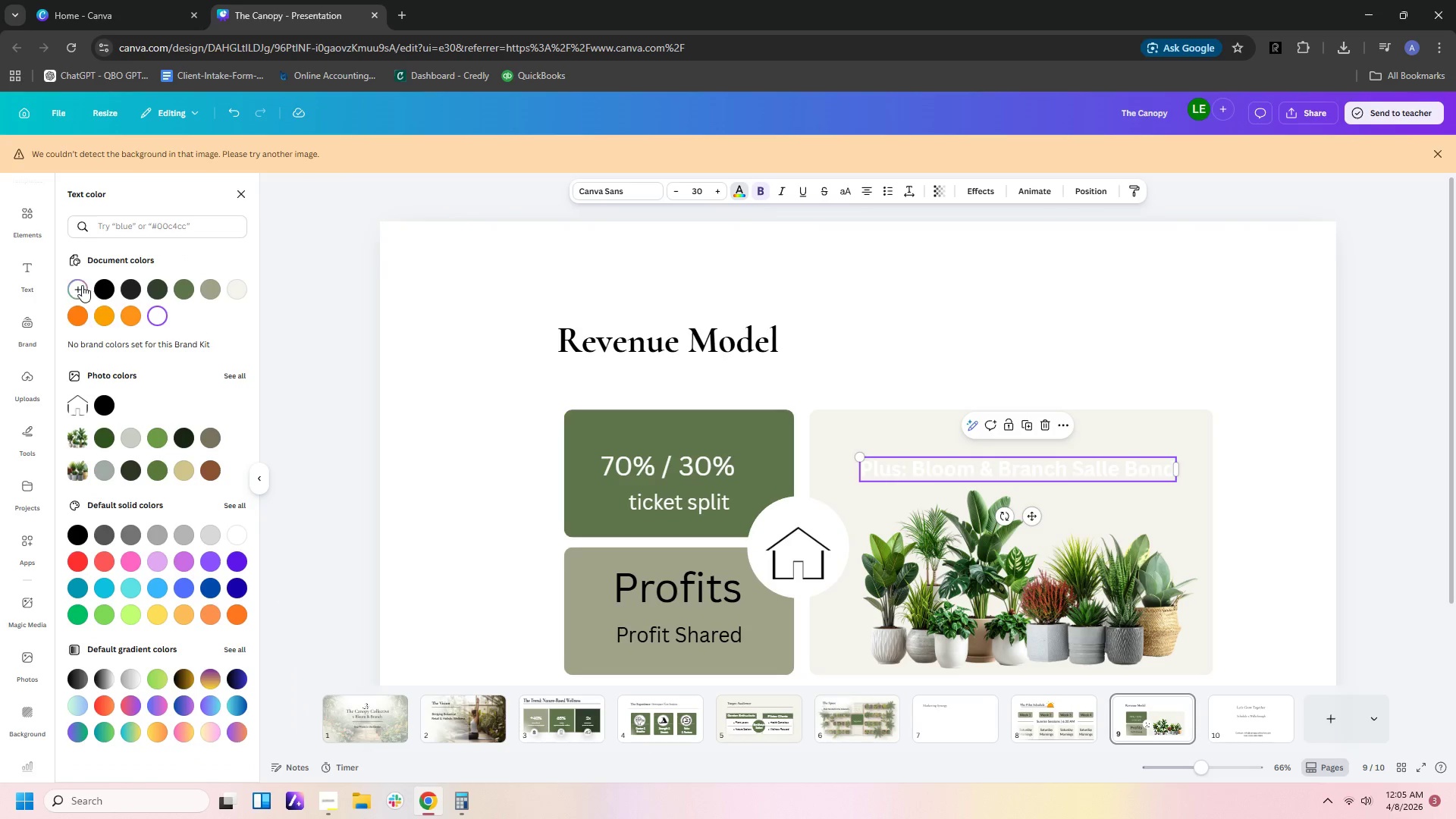 
left_click([96, 287])
 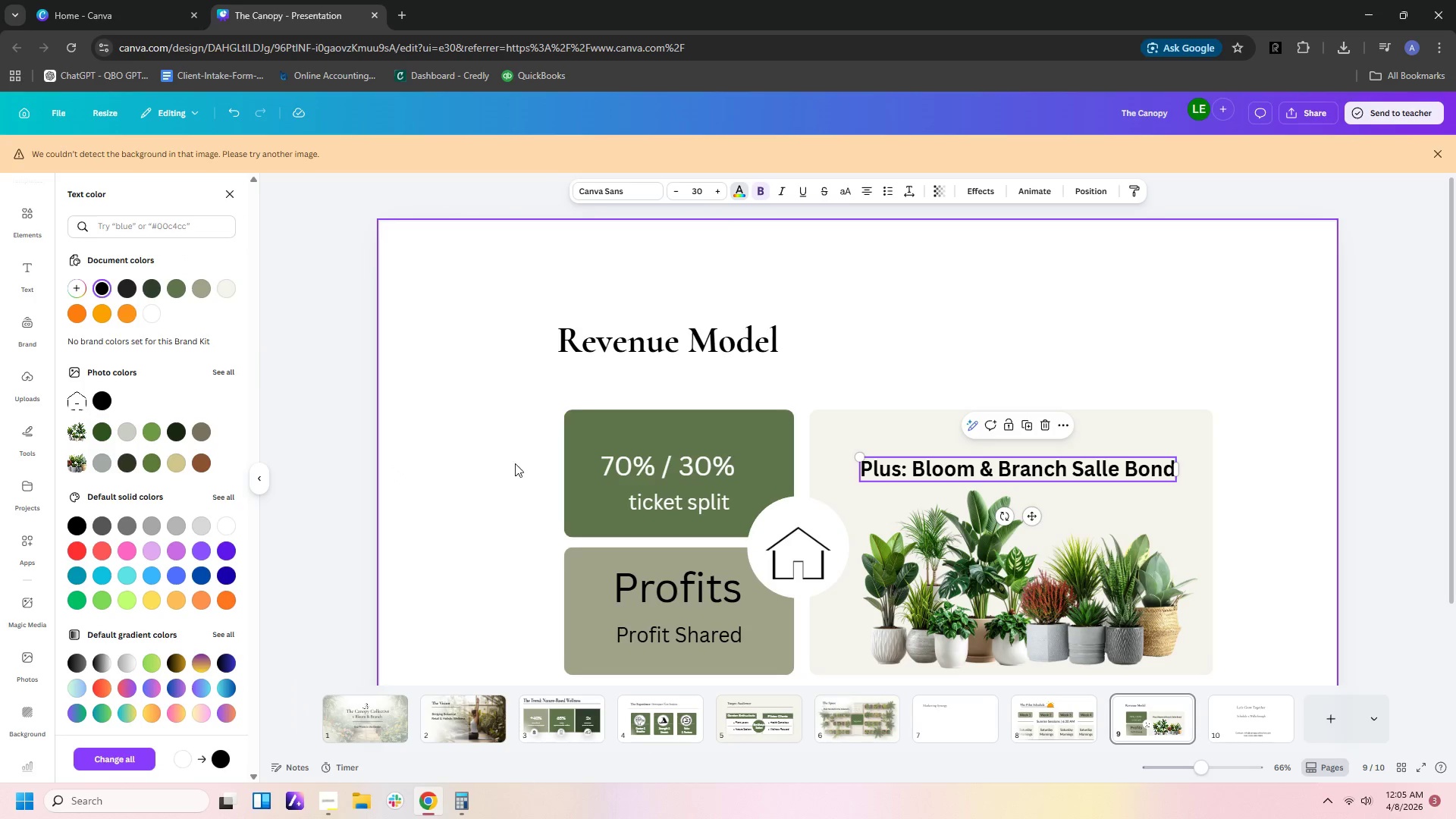 
left_click([714, 316])
 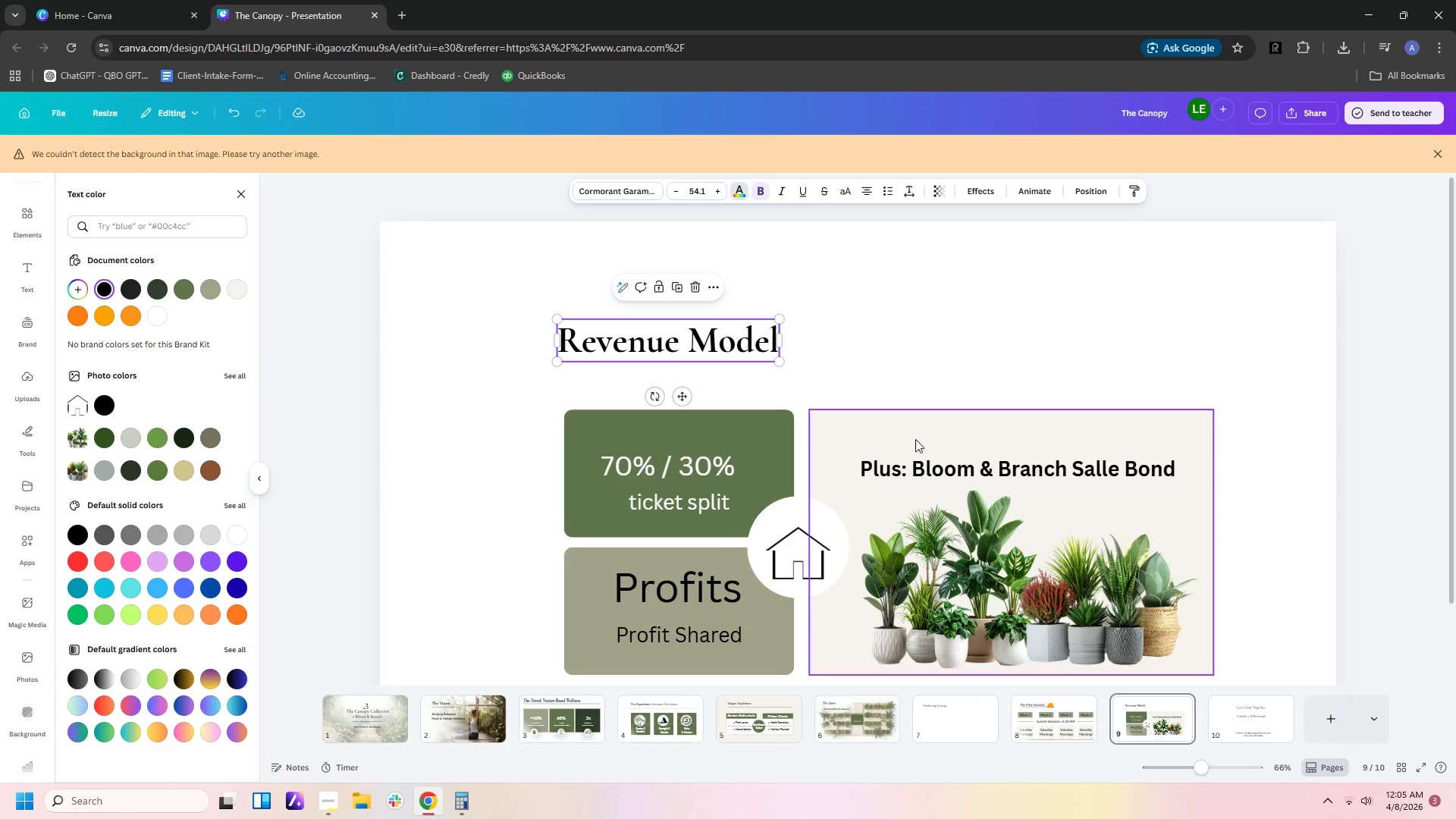 
double_click([1119, 473])
 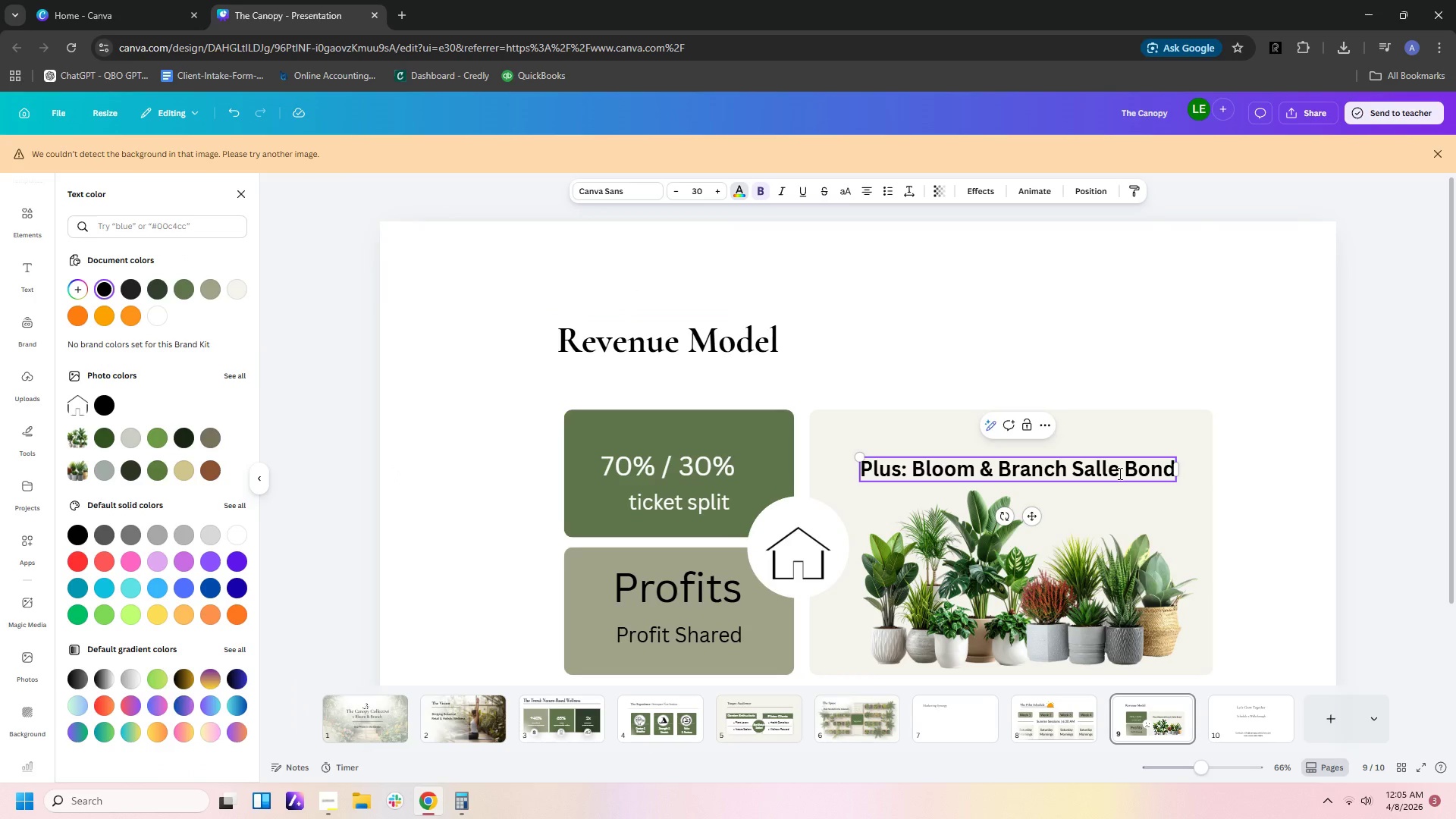 
key(Backspace)
key(Backspace)
type(es)
 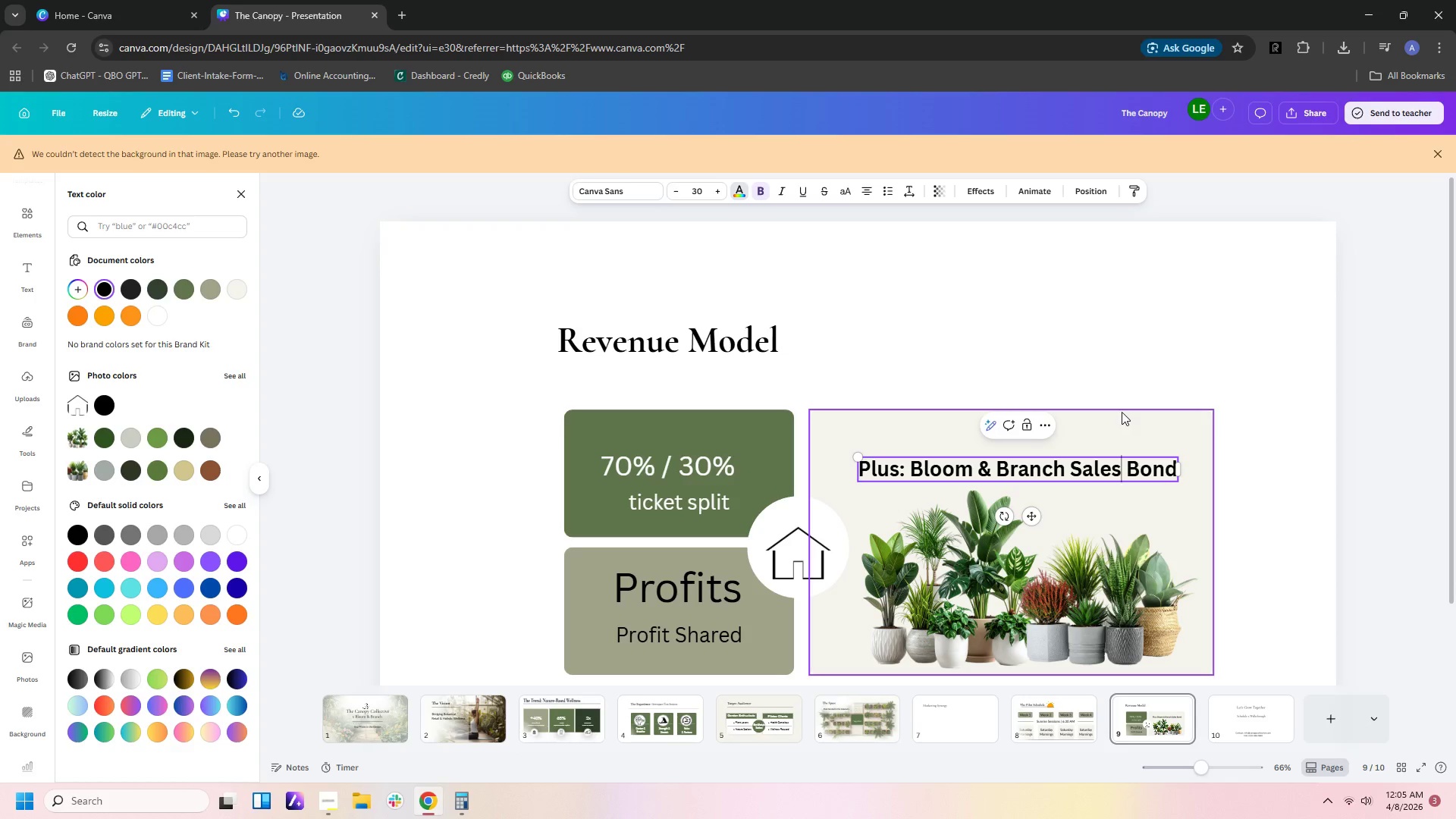 
left_click([1116, 372])
 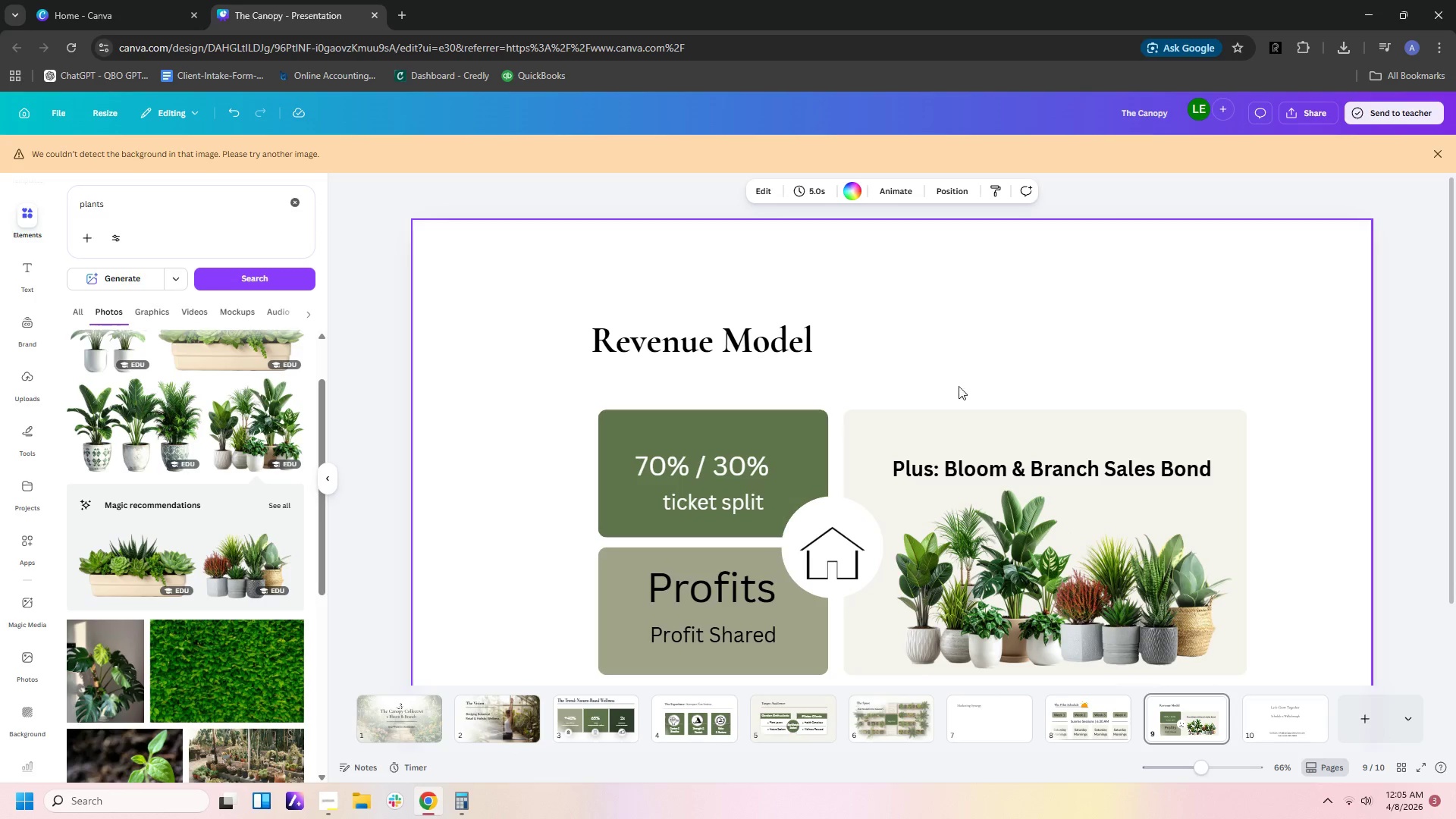 
left_click([738, 593])
 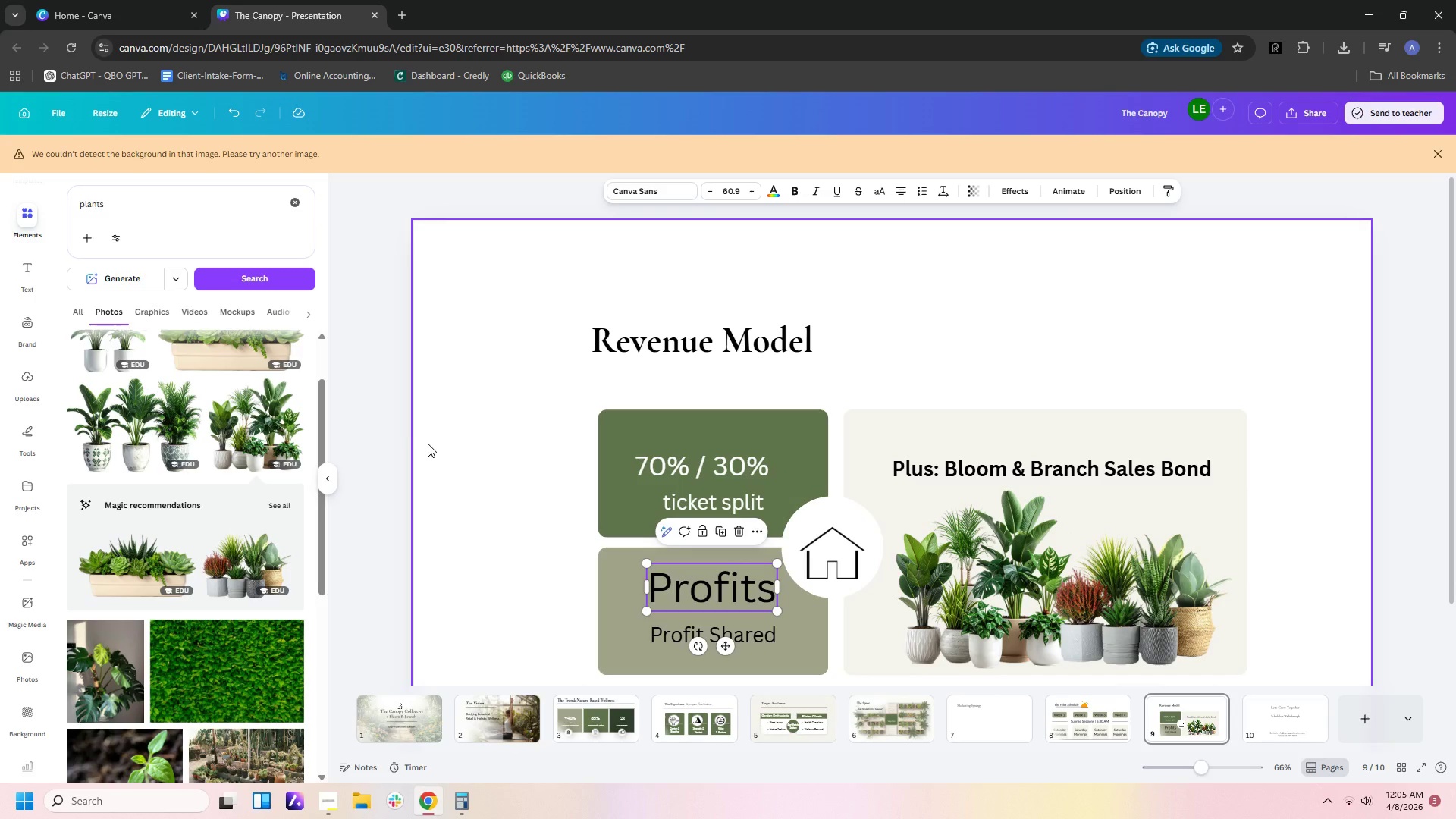 
left_click_drag(start_coordinate=[359, 413], to_coordinate=[775, 655])
 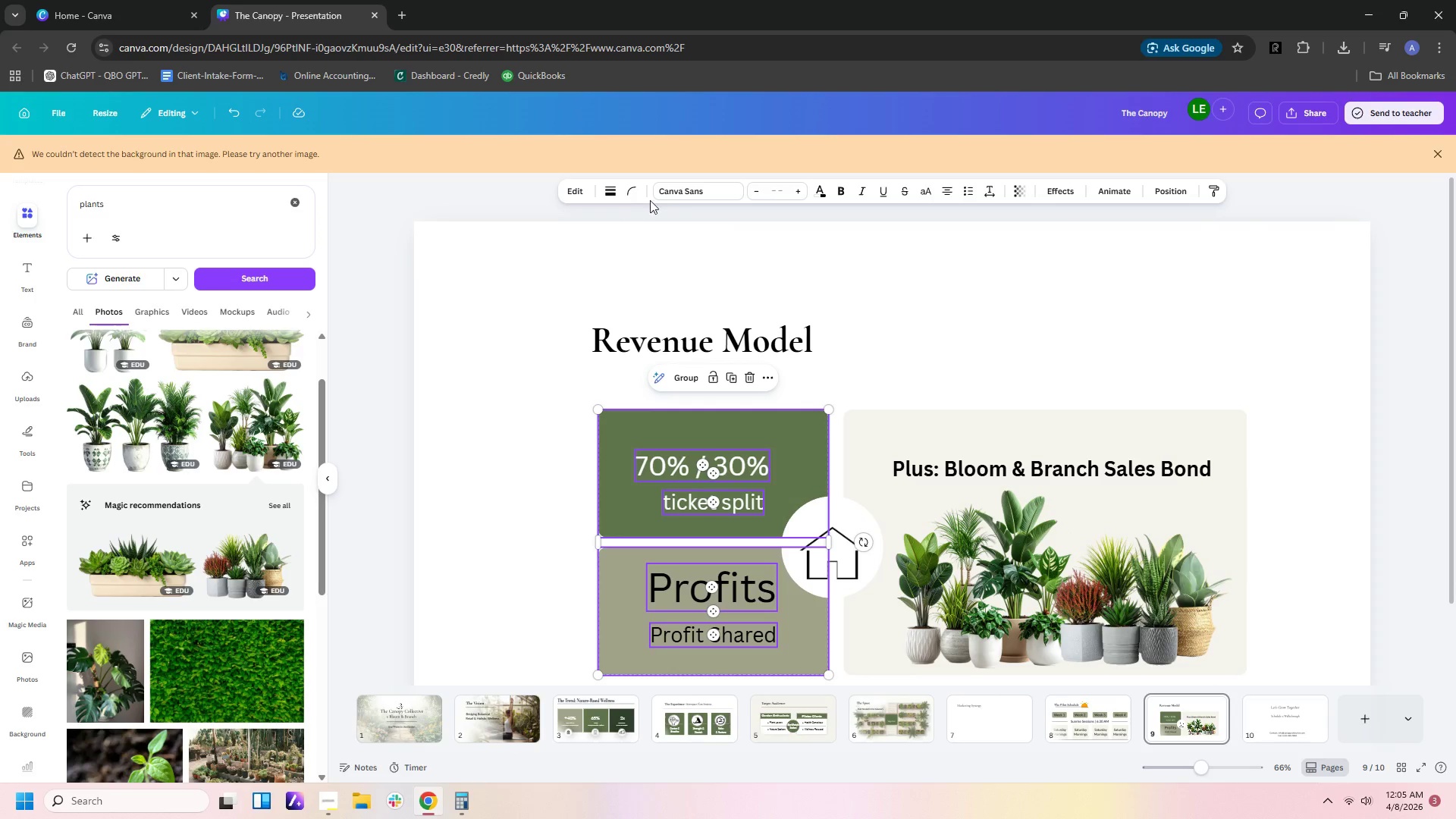 
left_click([684, 194])
 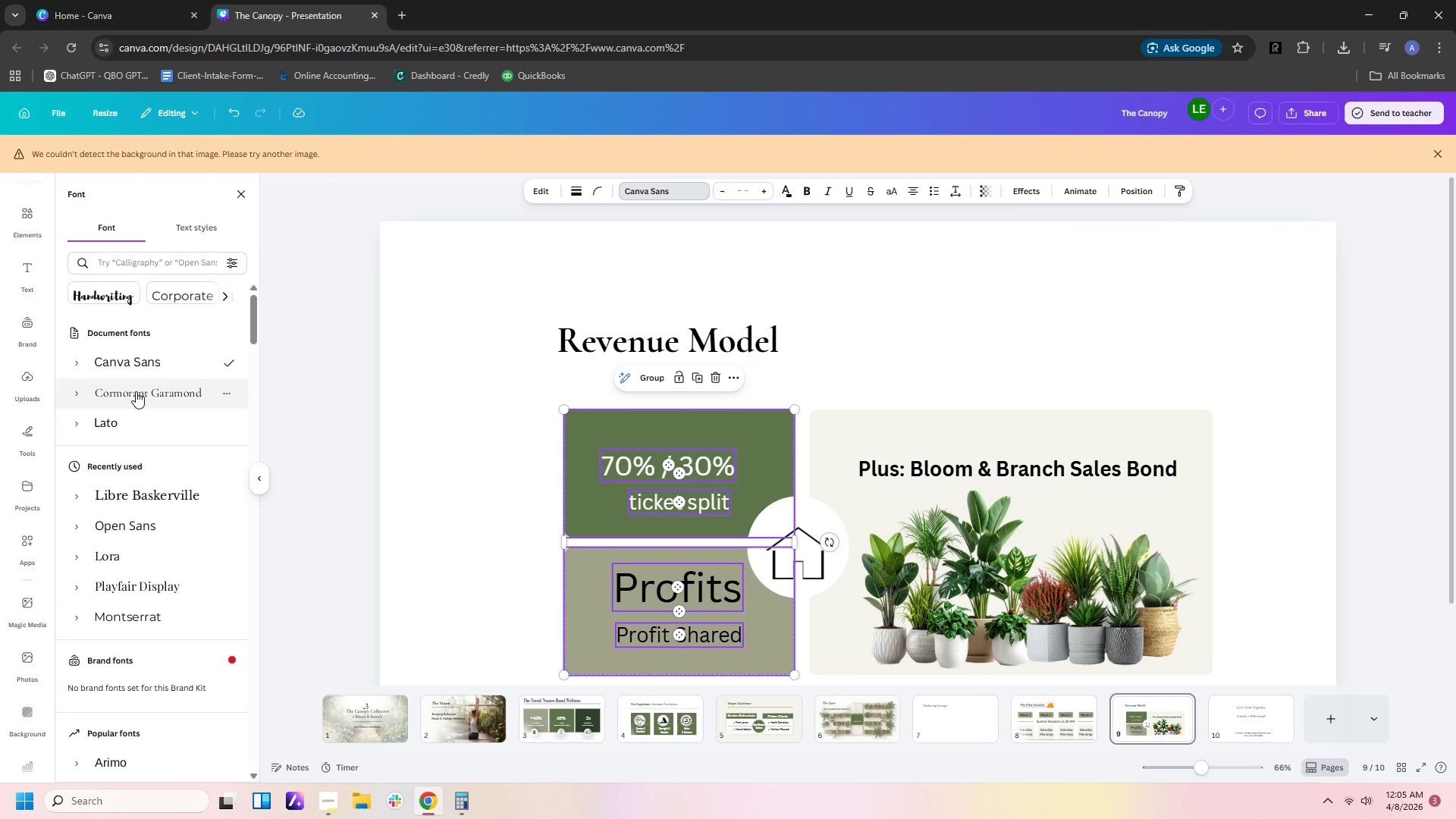 
left_click([136, 419])
 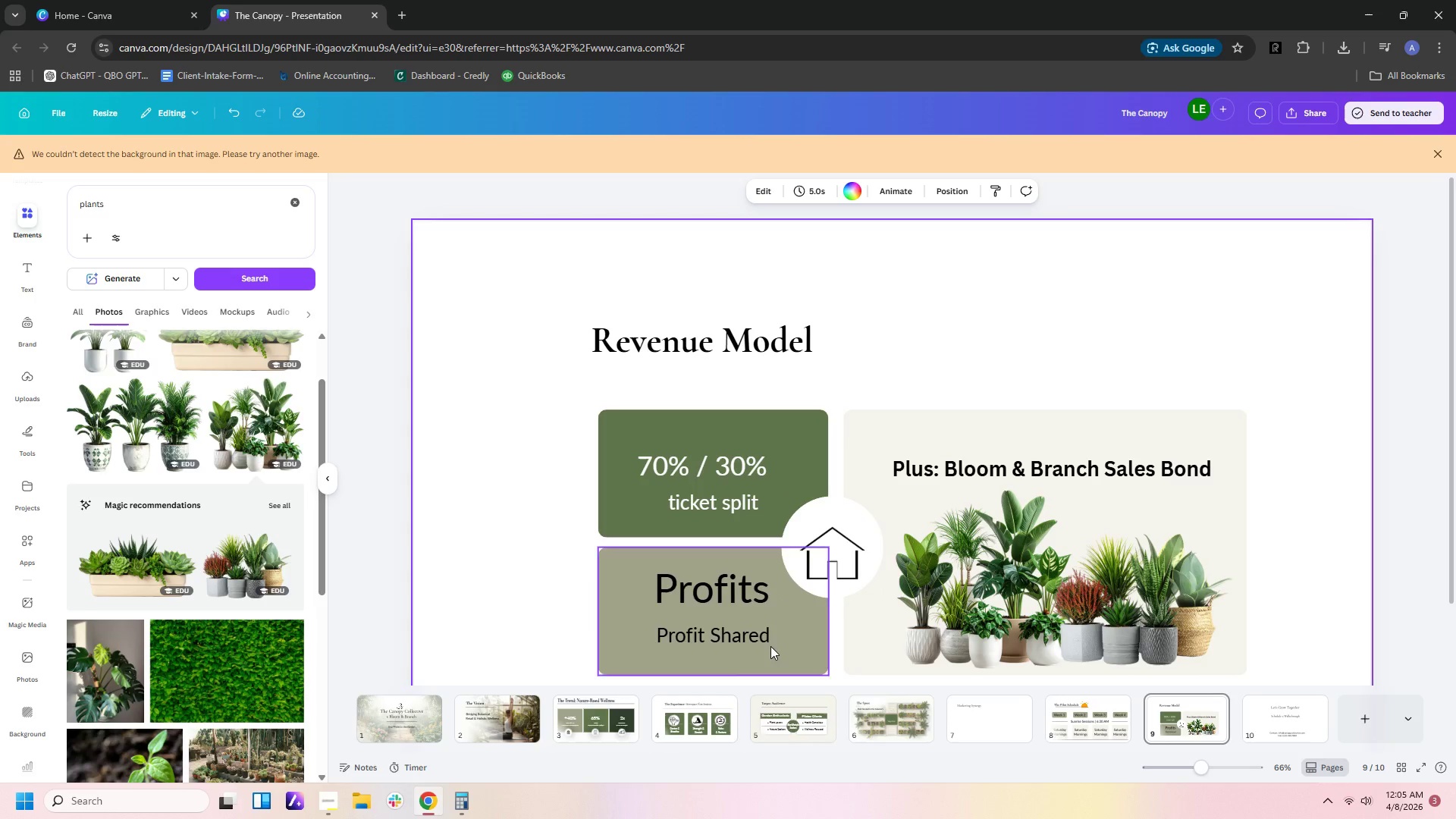 
left_click_drag(start_coordinate=[730, 595], to_coordinate=[728, 604])
 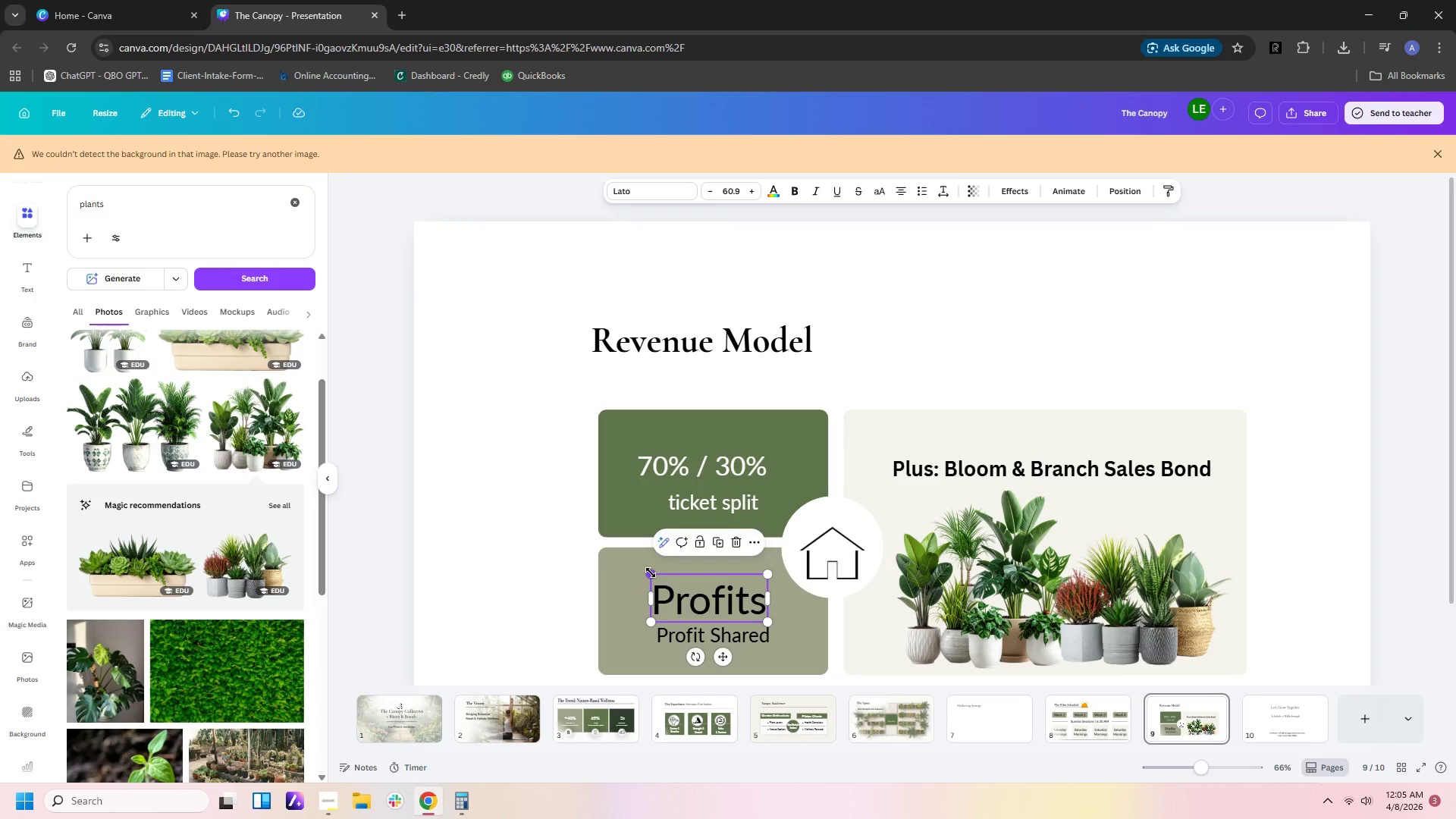 
left_click_drag(start_coordinate=[651, 573], to_coordinate=[662, 577])
 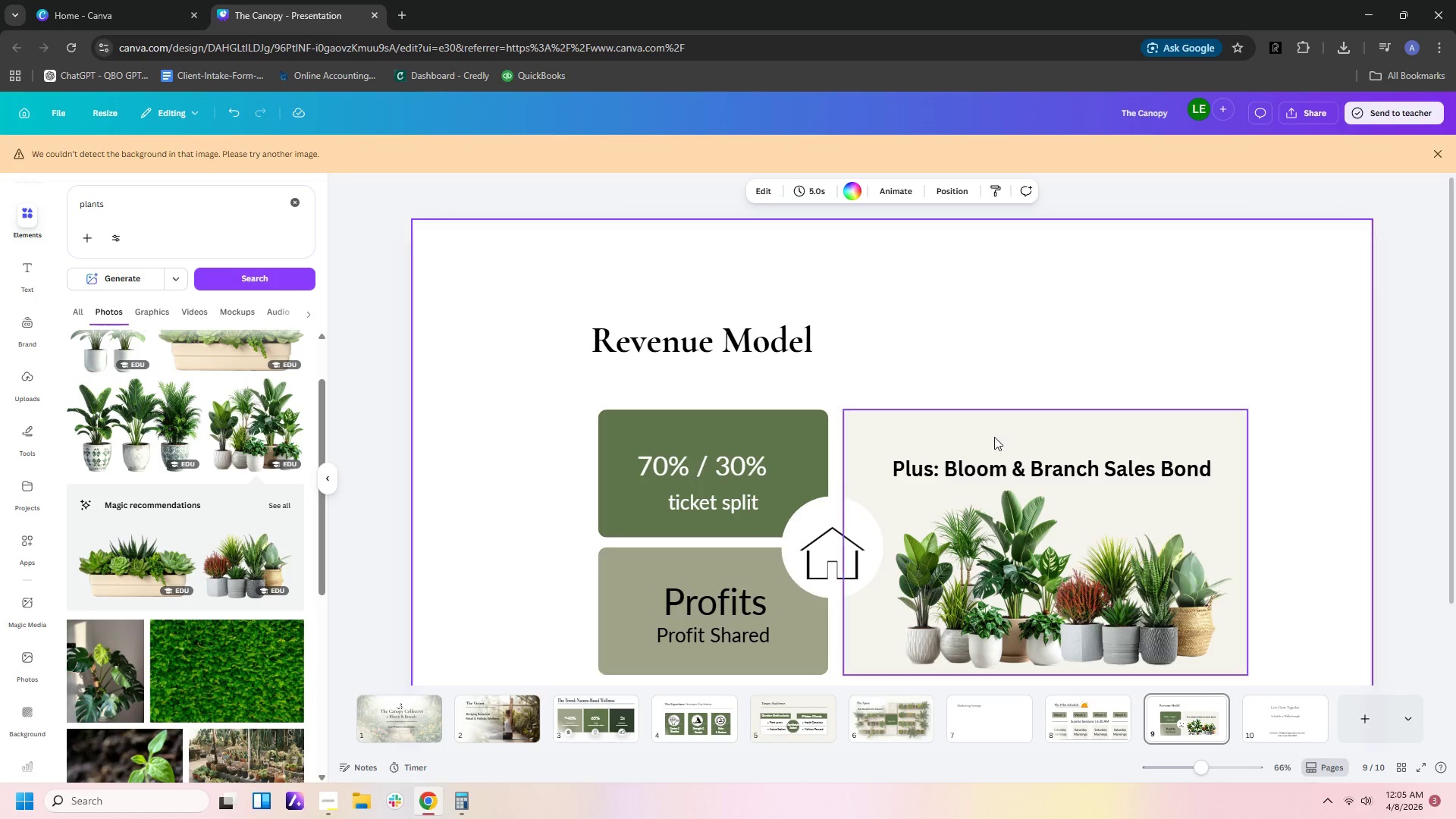 
left_click([991, 460])
 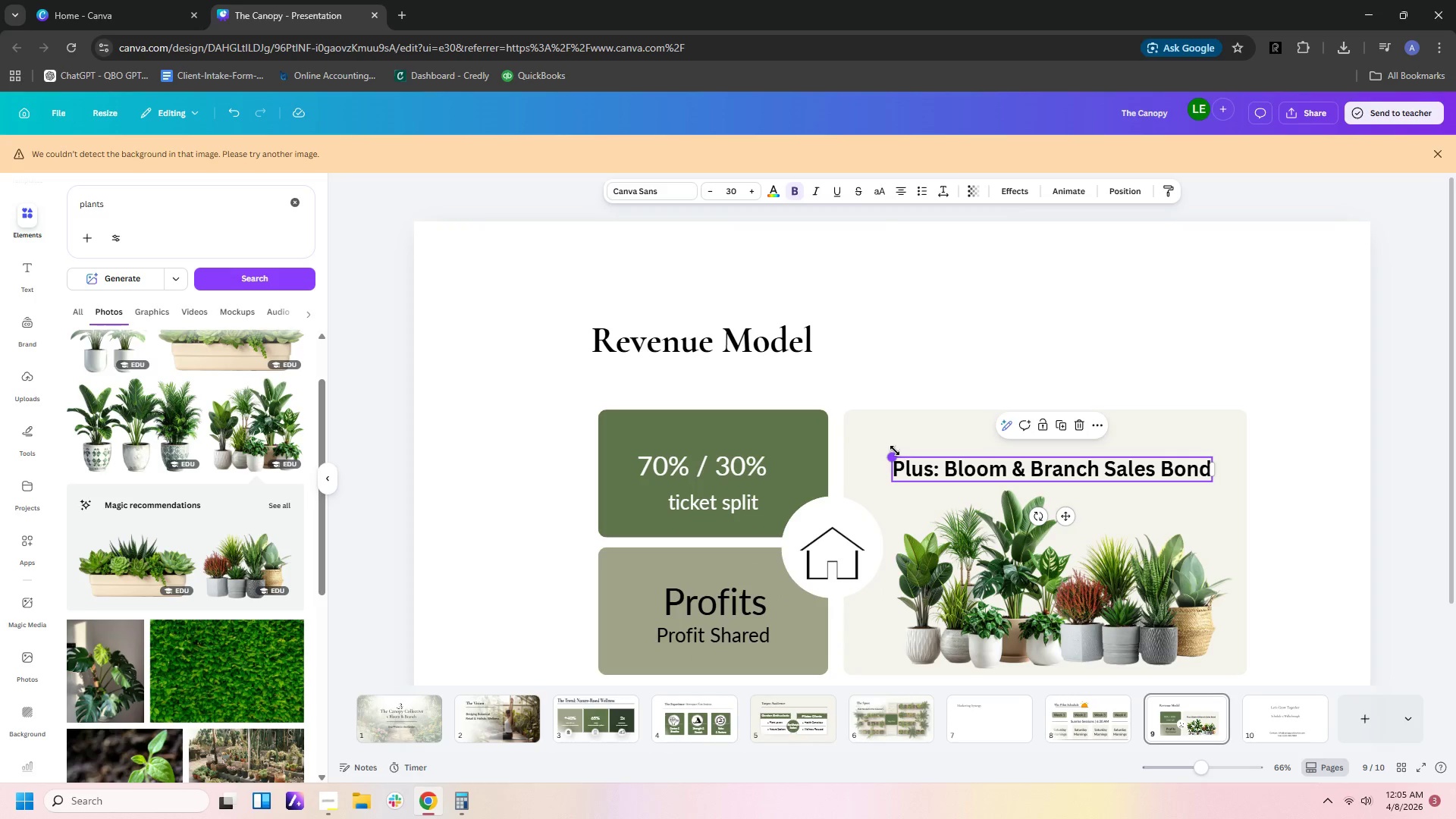 
left_click_drag(start_coordinate=[894, 450], to_coordinate=[873, 442])
 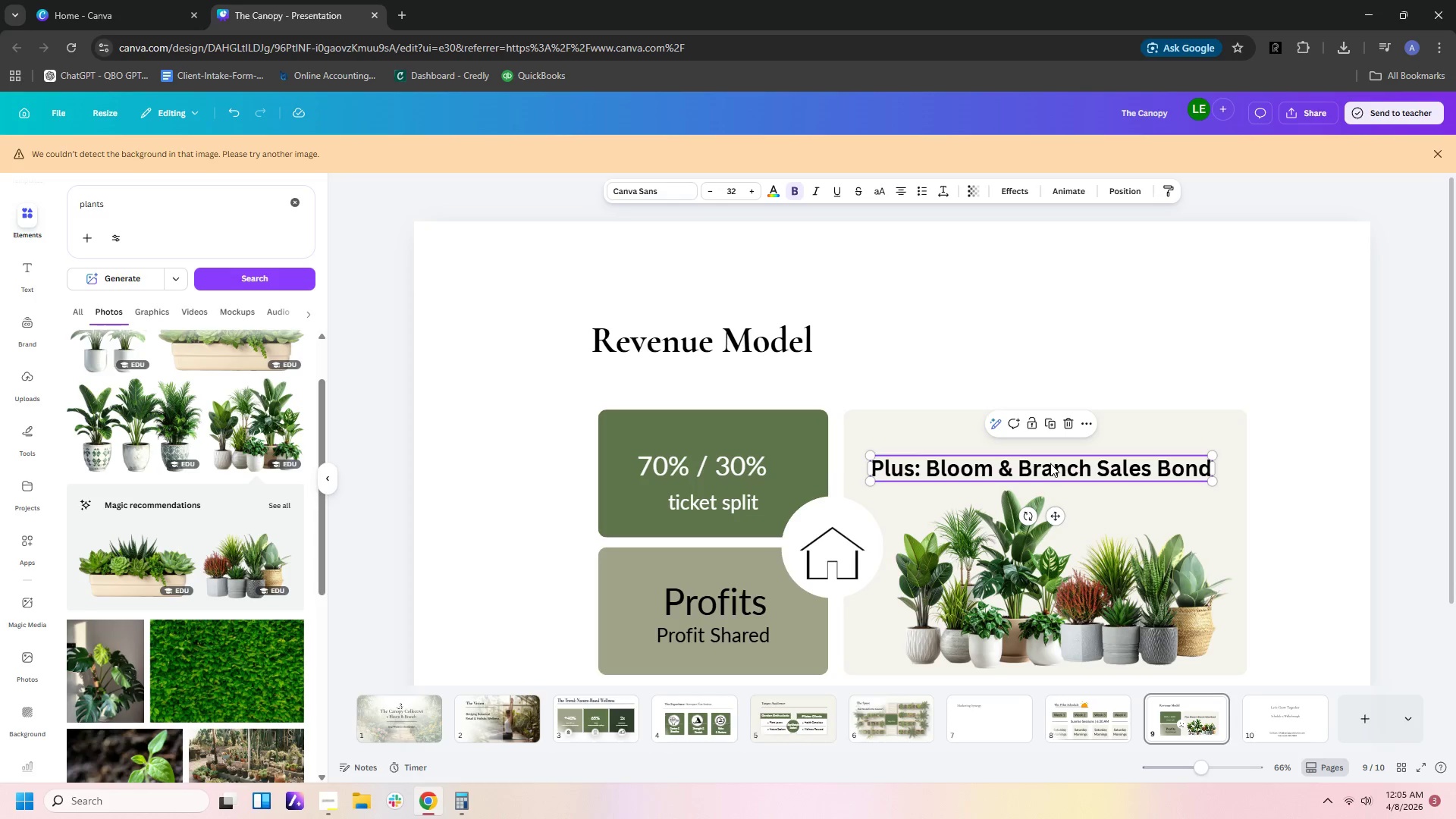 
left_click_drag(start_coordinate=[1050, 463], to_coordinate=[1055, 470])
 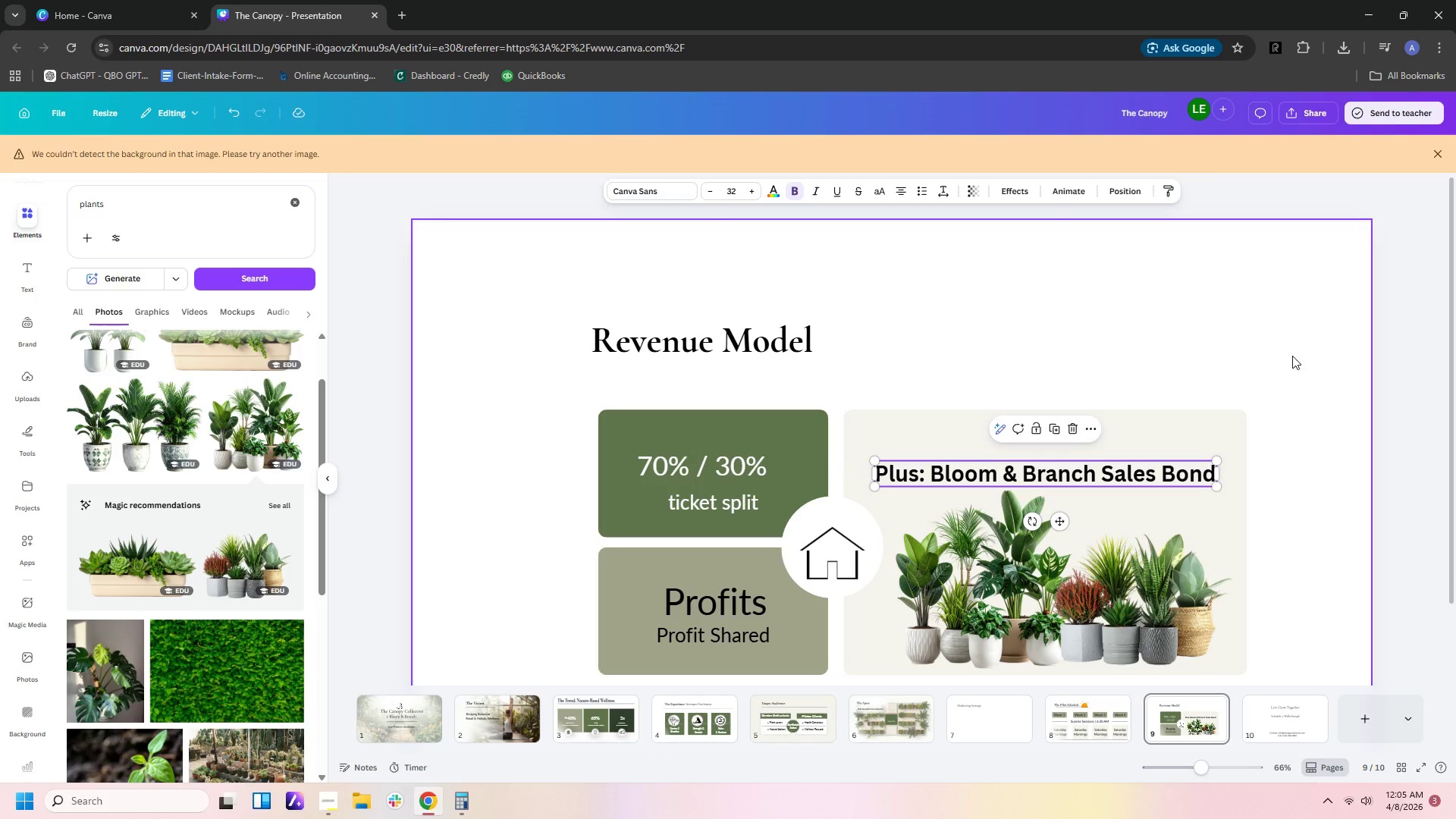 
left_click([1292, 356])
 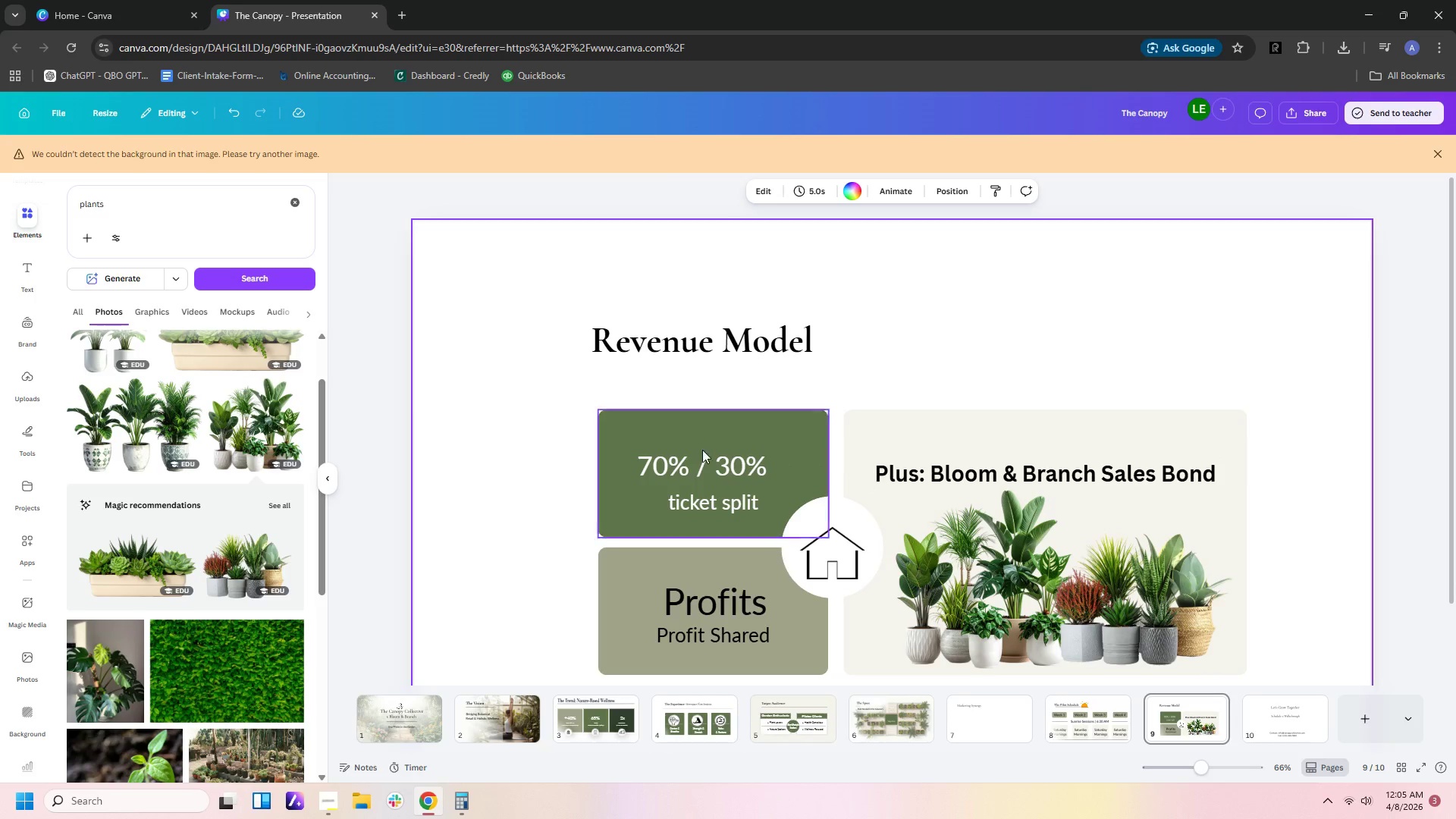 
left_click([709, 473])
 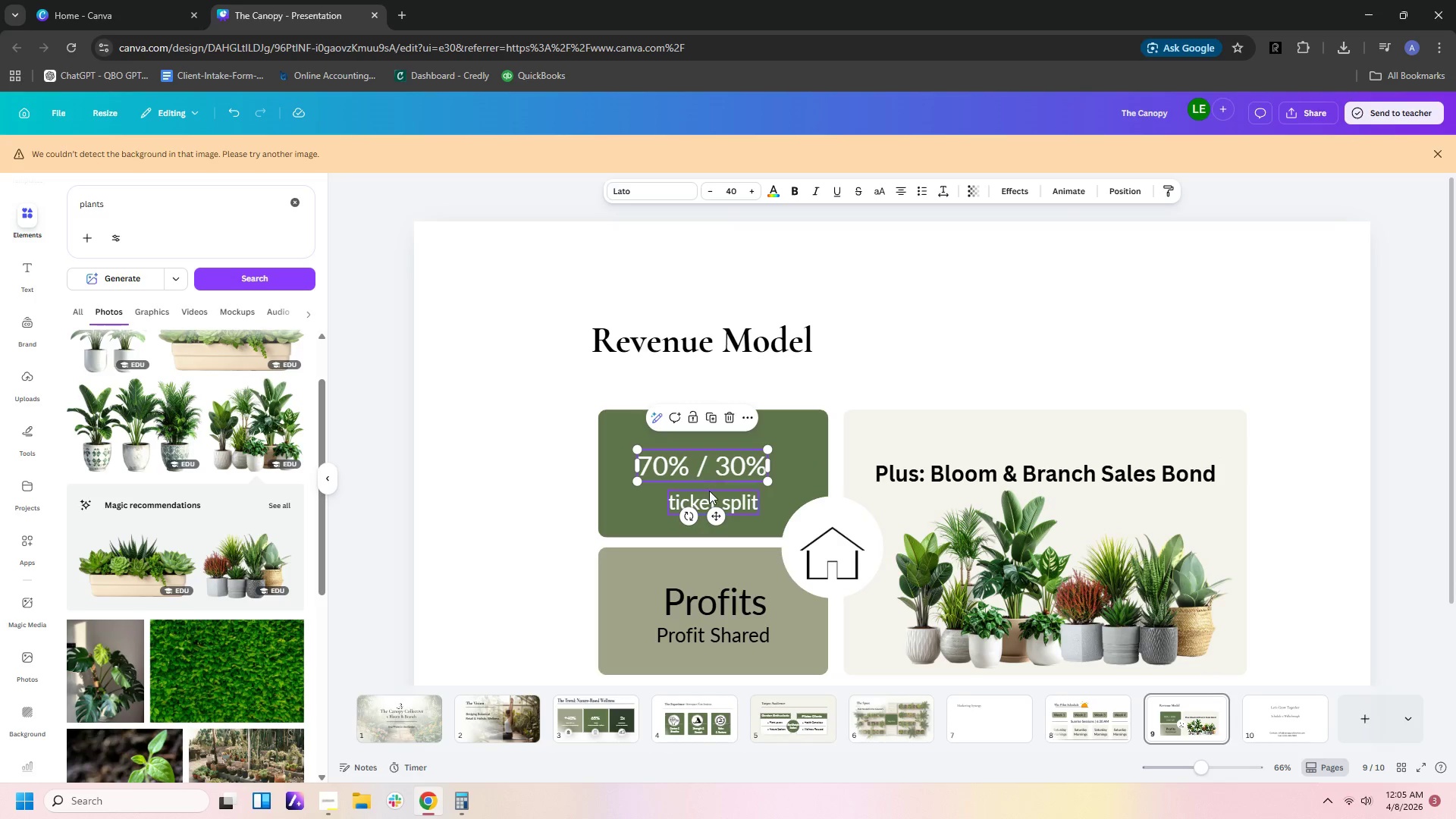 
left_click([709, 495])
 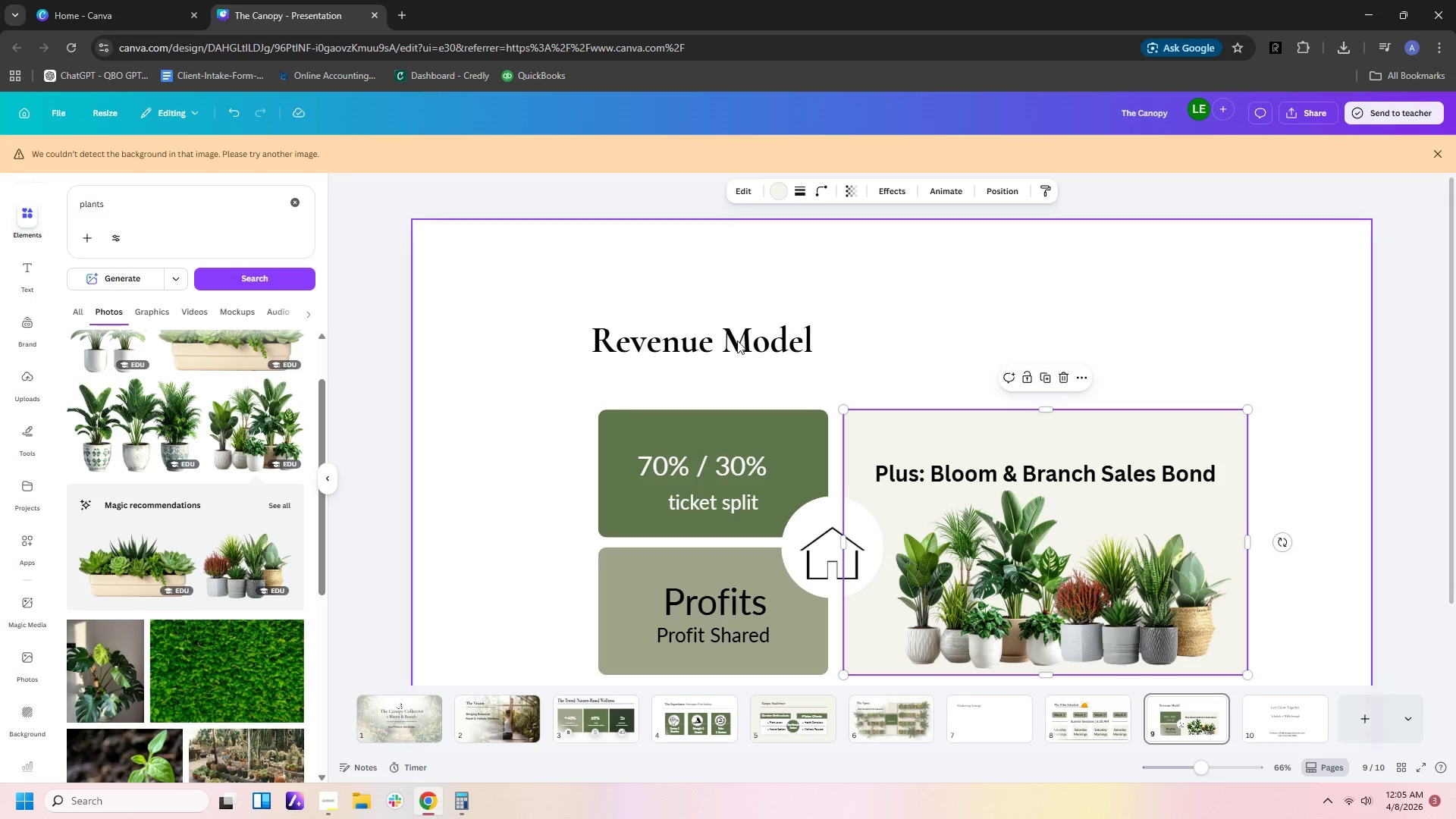 
double_click([725, 328])
 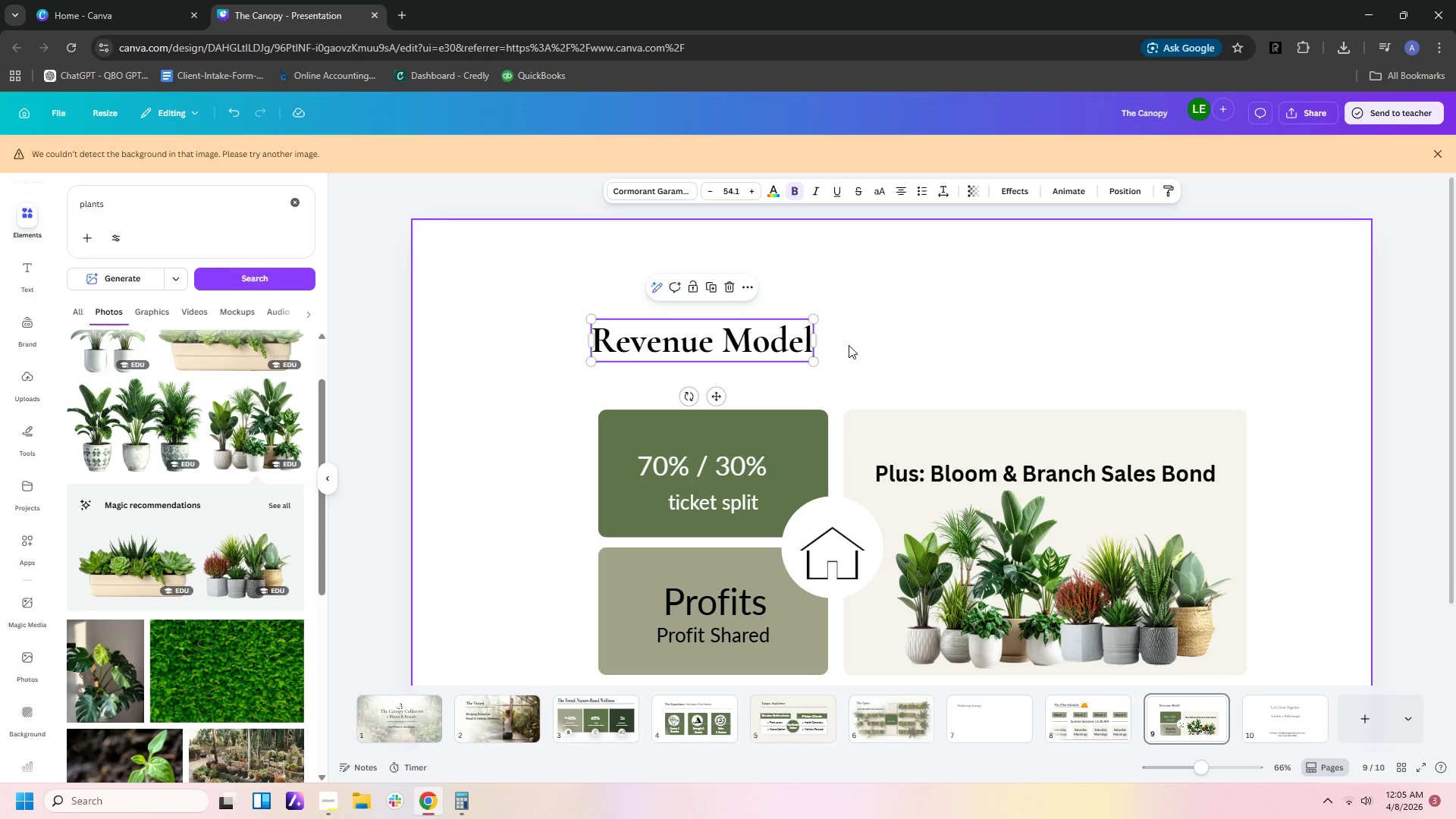 
scroll: coordinate [981, 439], scroll_direction: up, amount: 2.0
 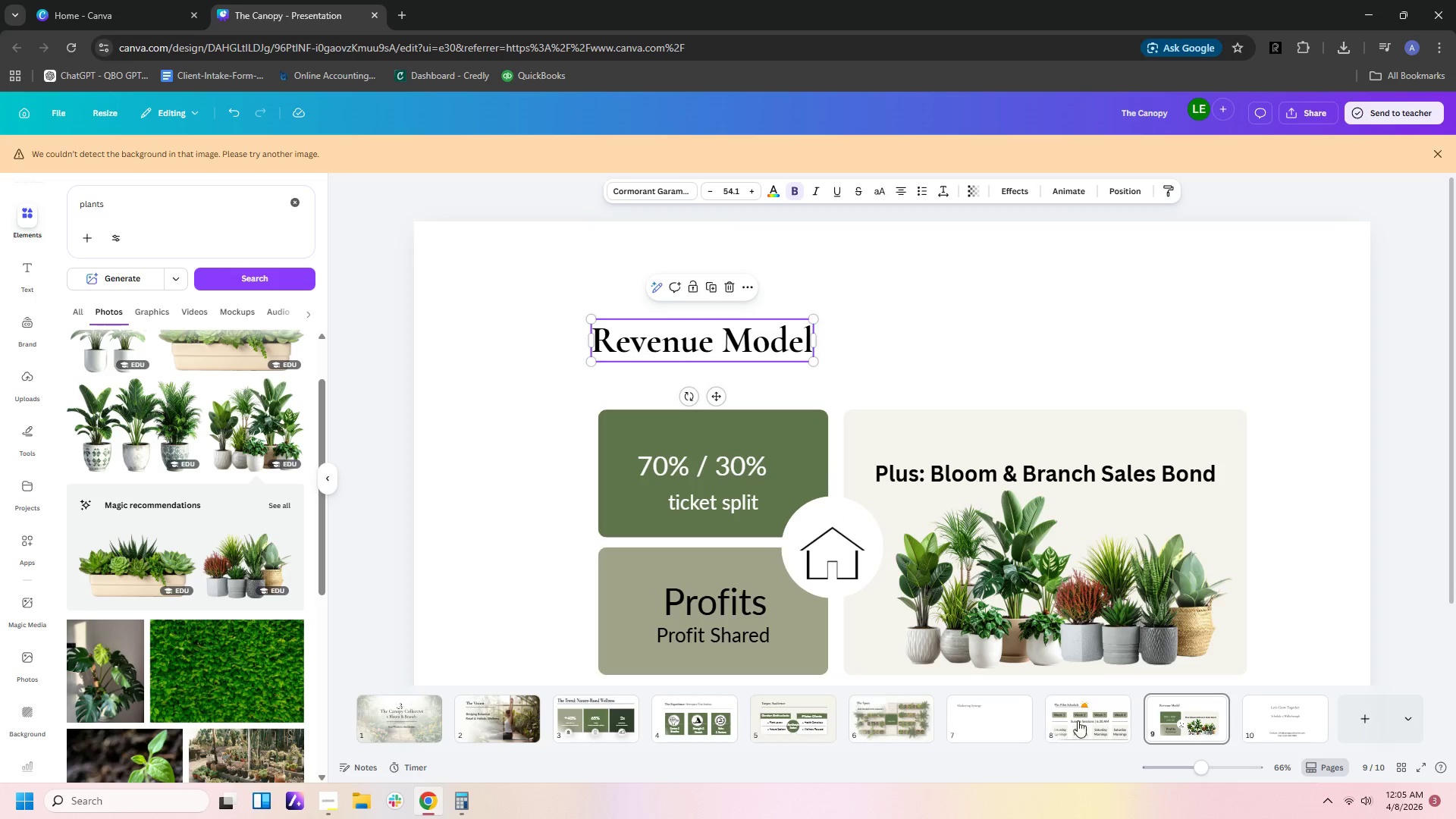 
left_click([1094, 714])
 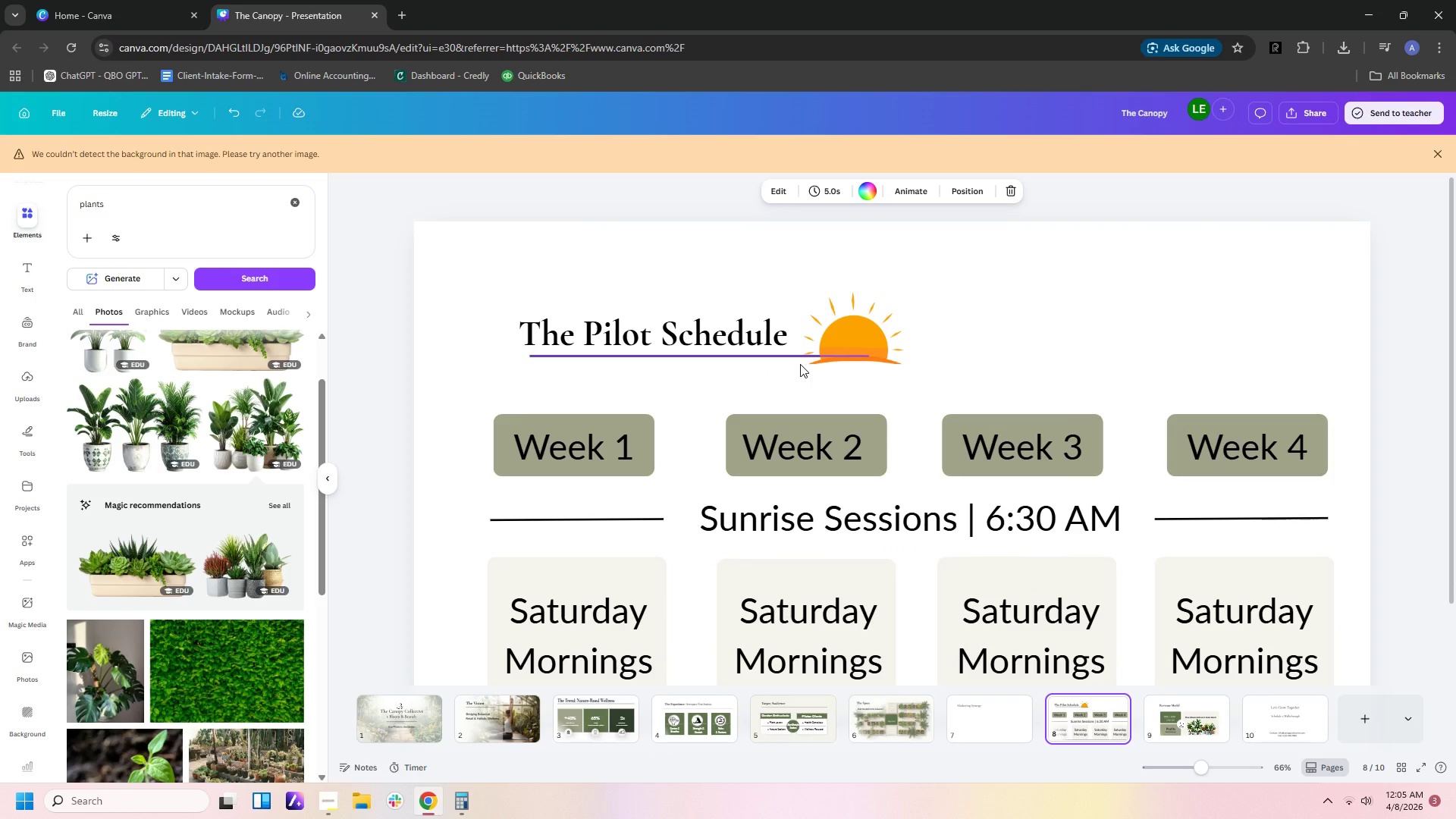 
left_click([795, 358])
 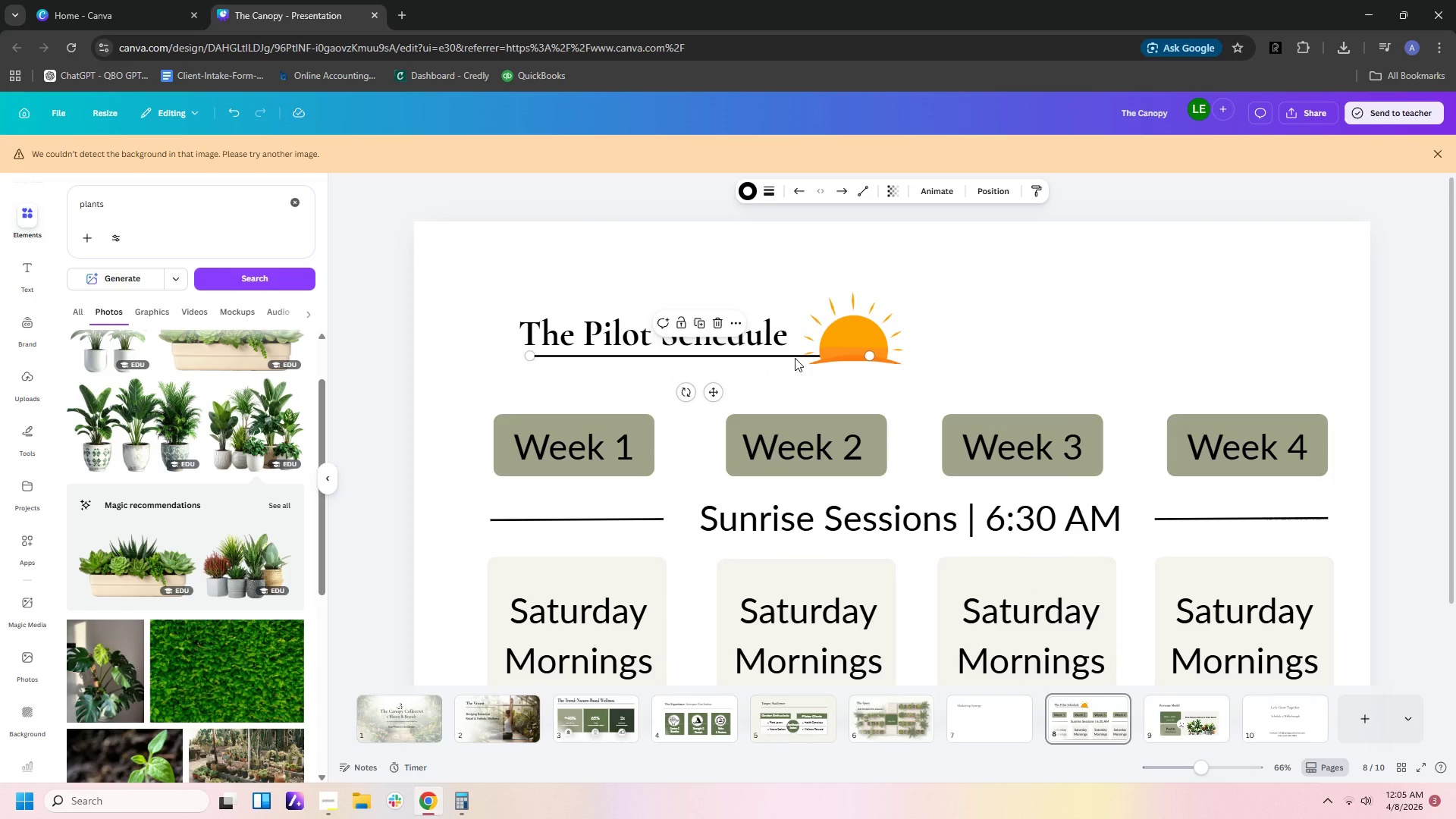 
key(Control+C)
 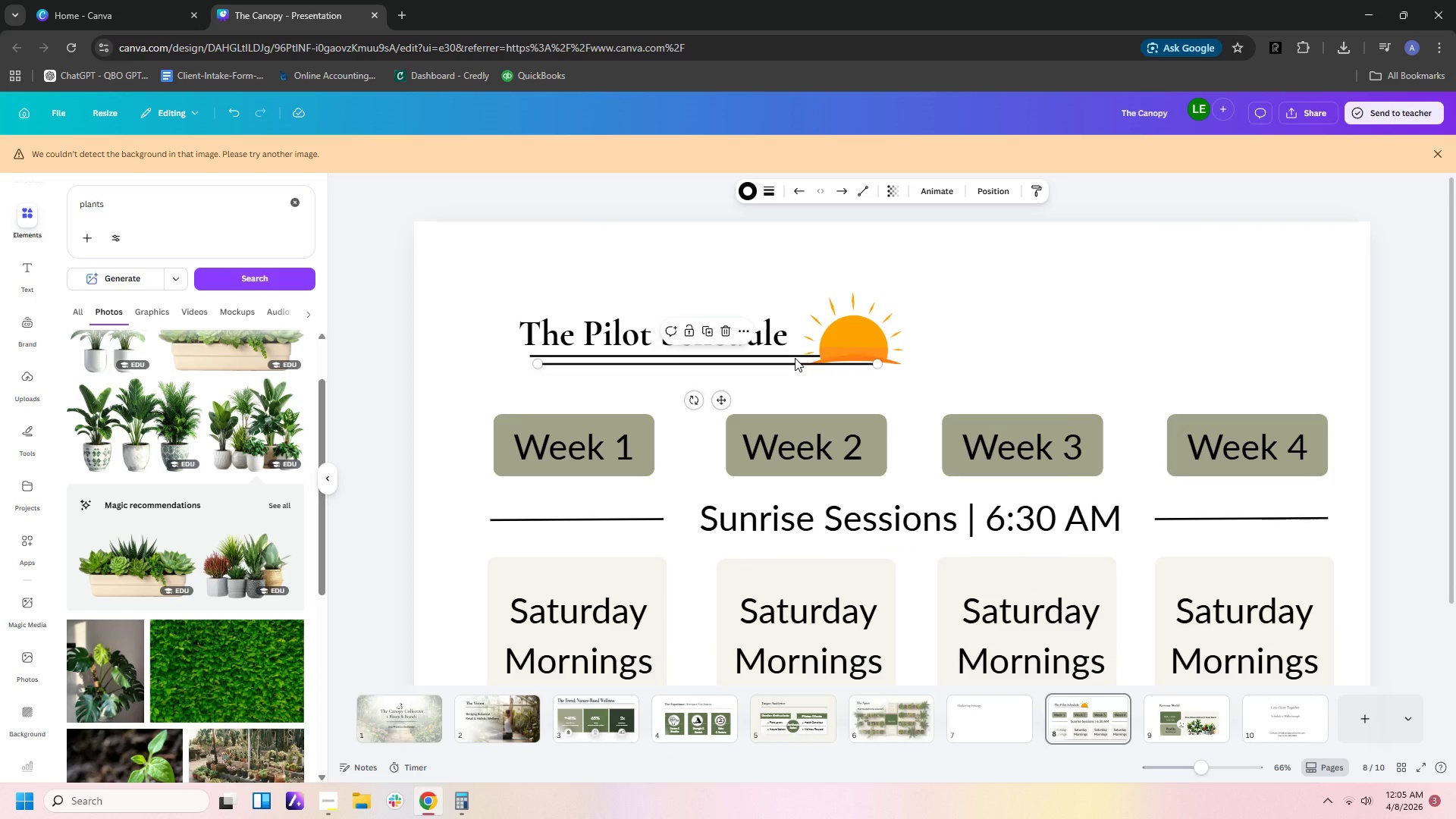 
key(Control+V)
 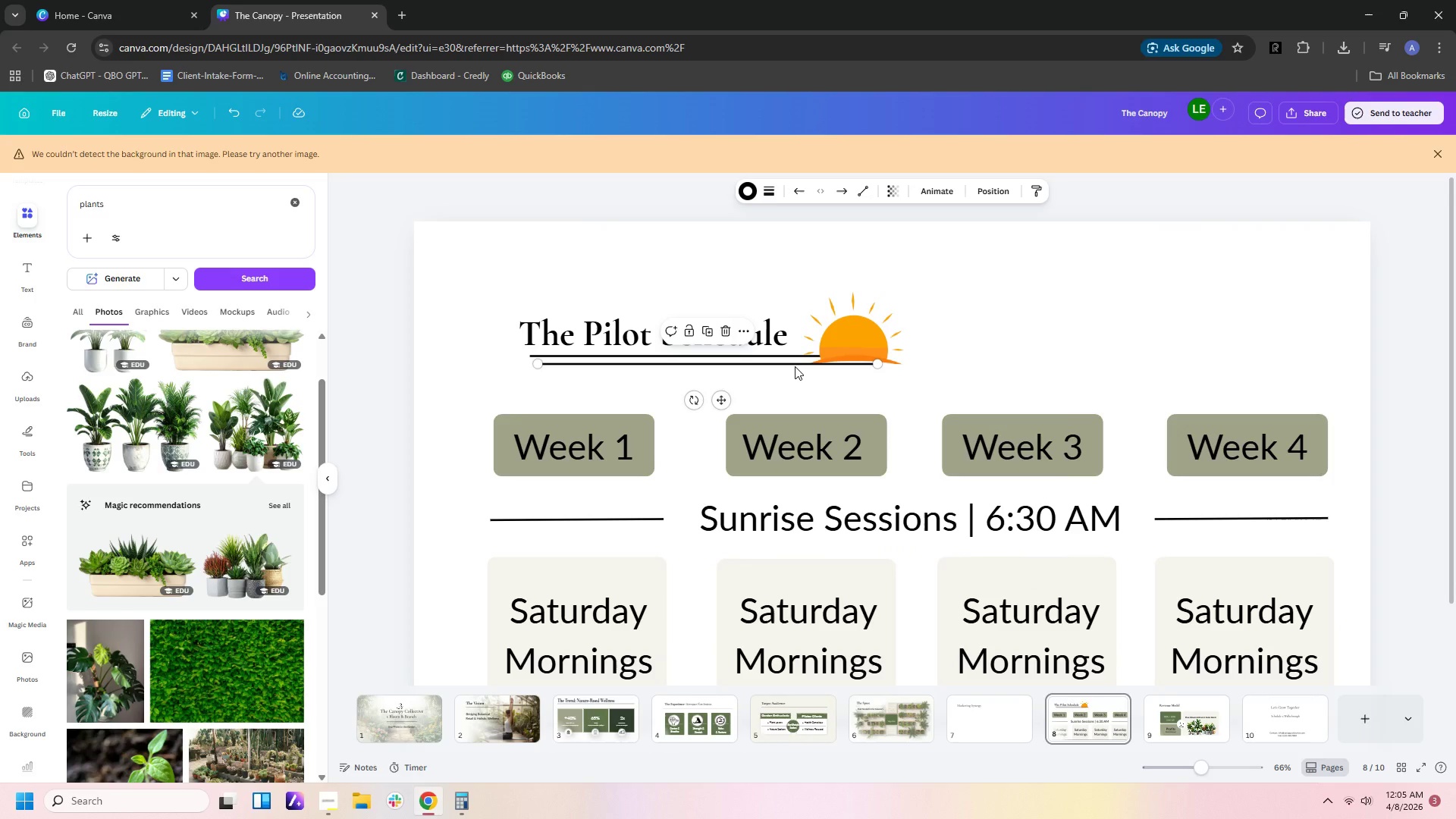 
left_click_drag(start_coordinate=[795, 366], to_coordinate=[1135, 359])
 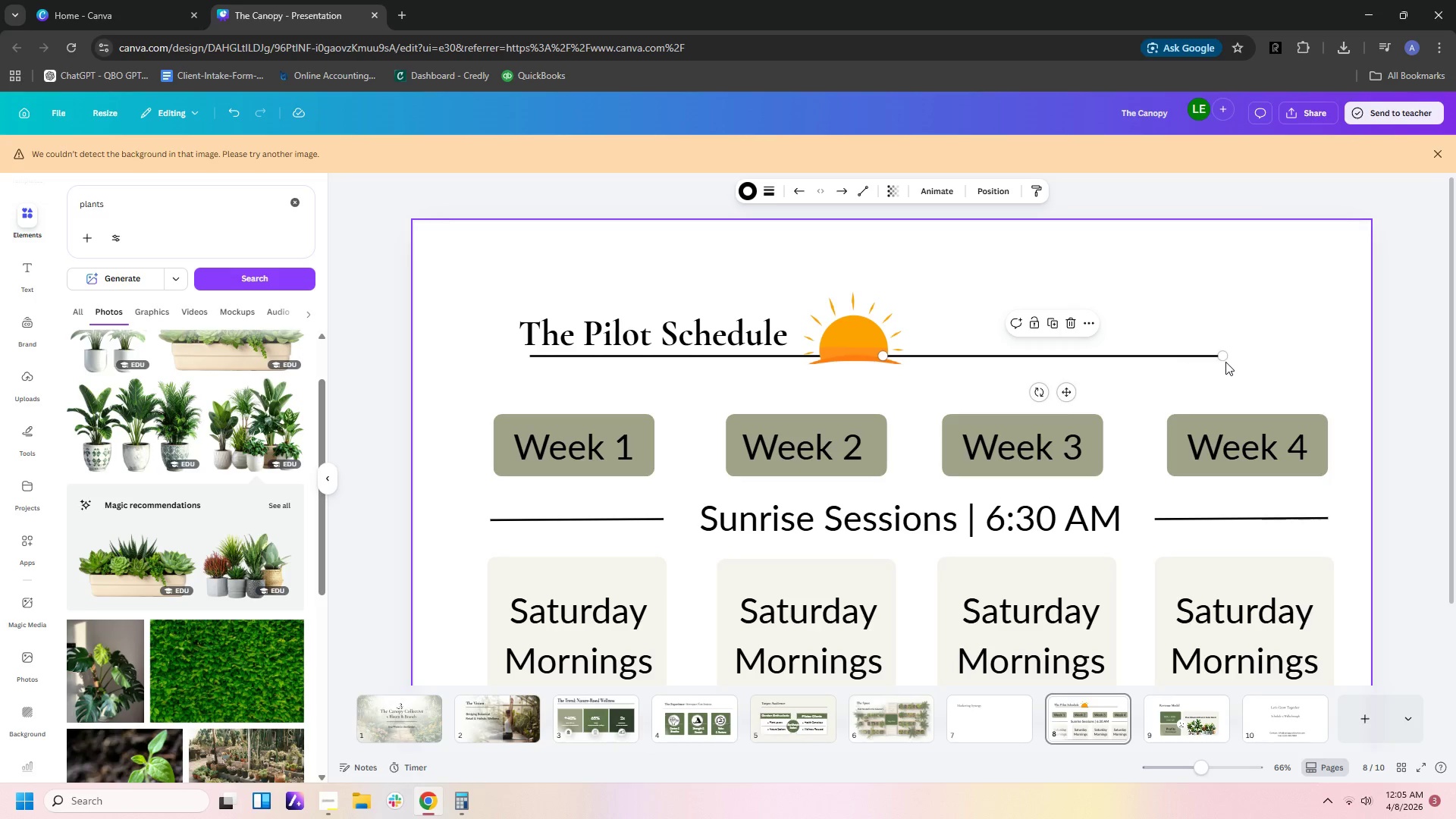 
left_click_drag(start_coordinate=[1225, 357], to_coordinate=[1335, 360])
 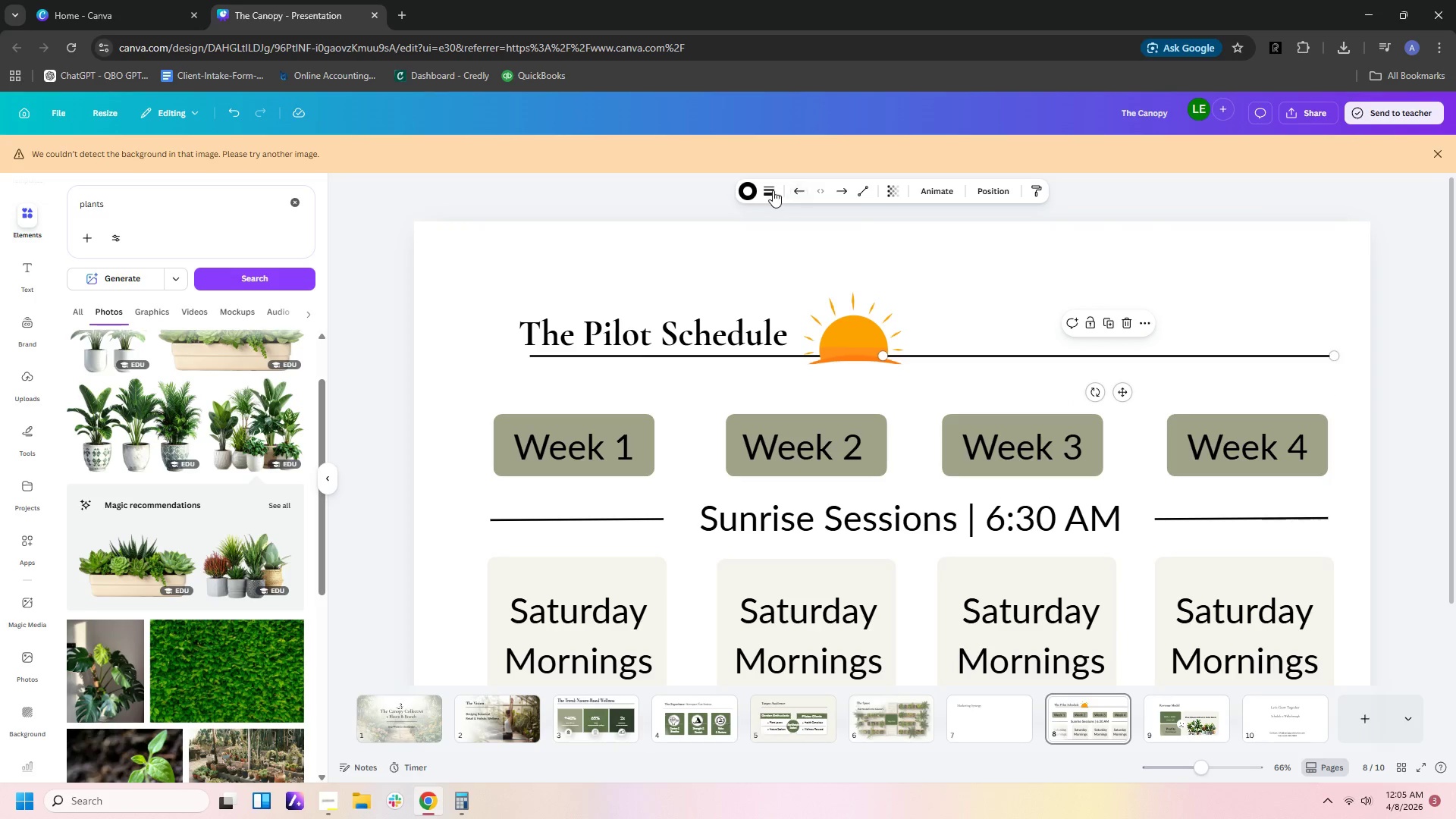 
left_click([748, 193])
 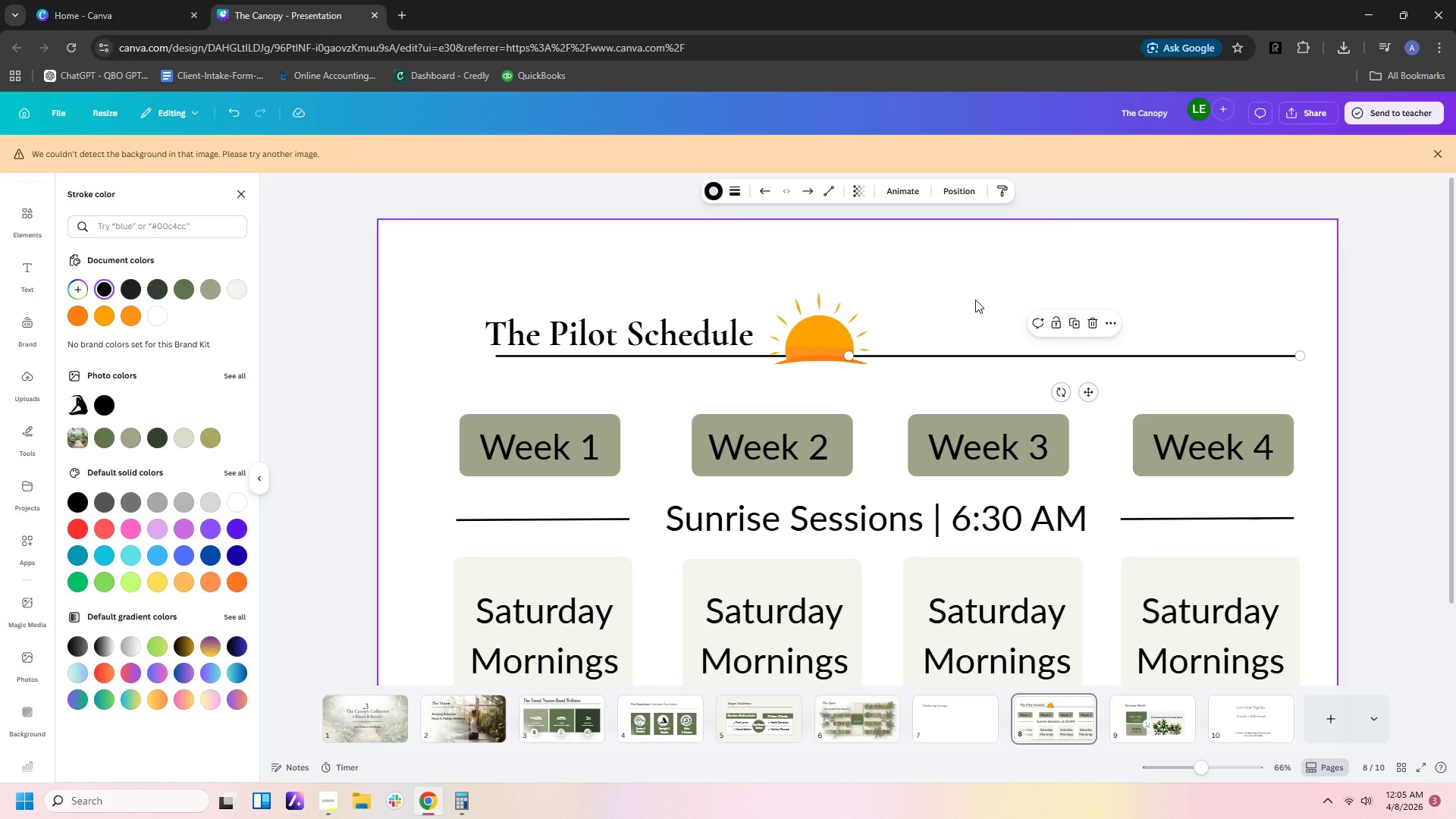 
left_click([975, 300])
 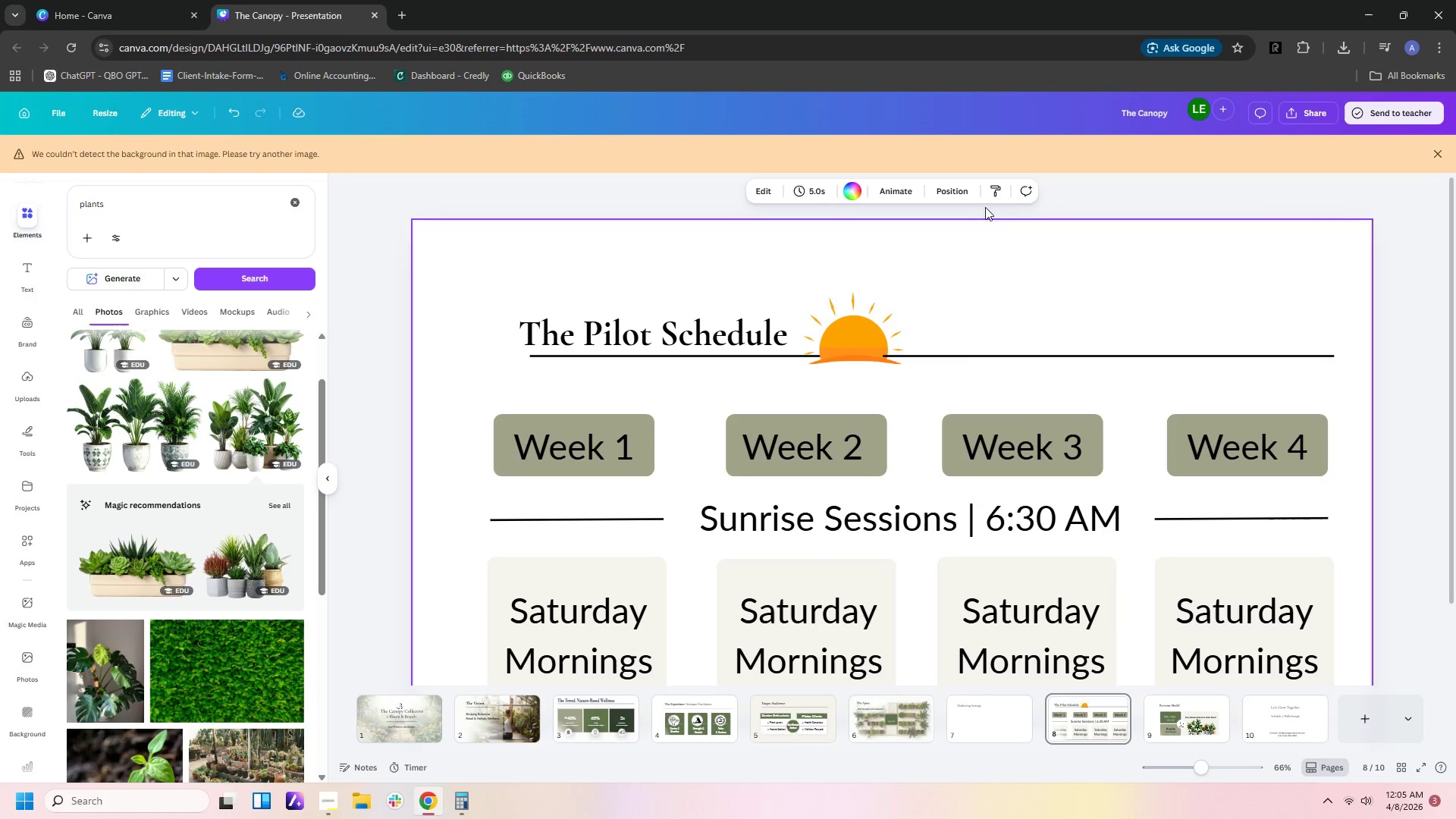 
left_click([953, 185])
 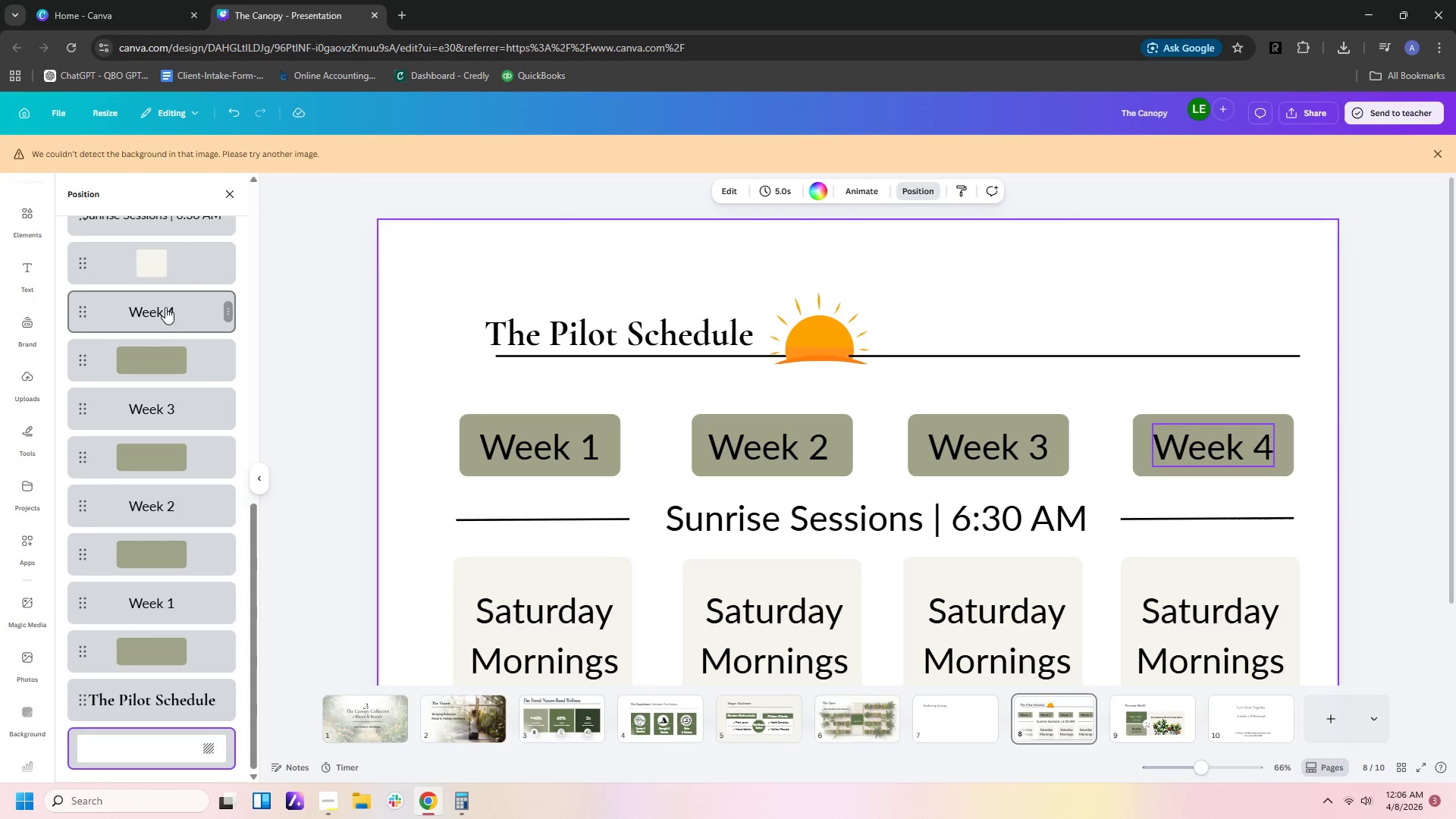 
scroll: coordinate [155, 262], scroll_direction: up, amount: 15.0
 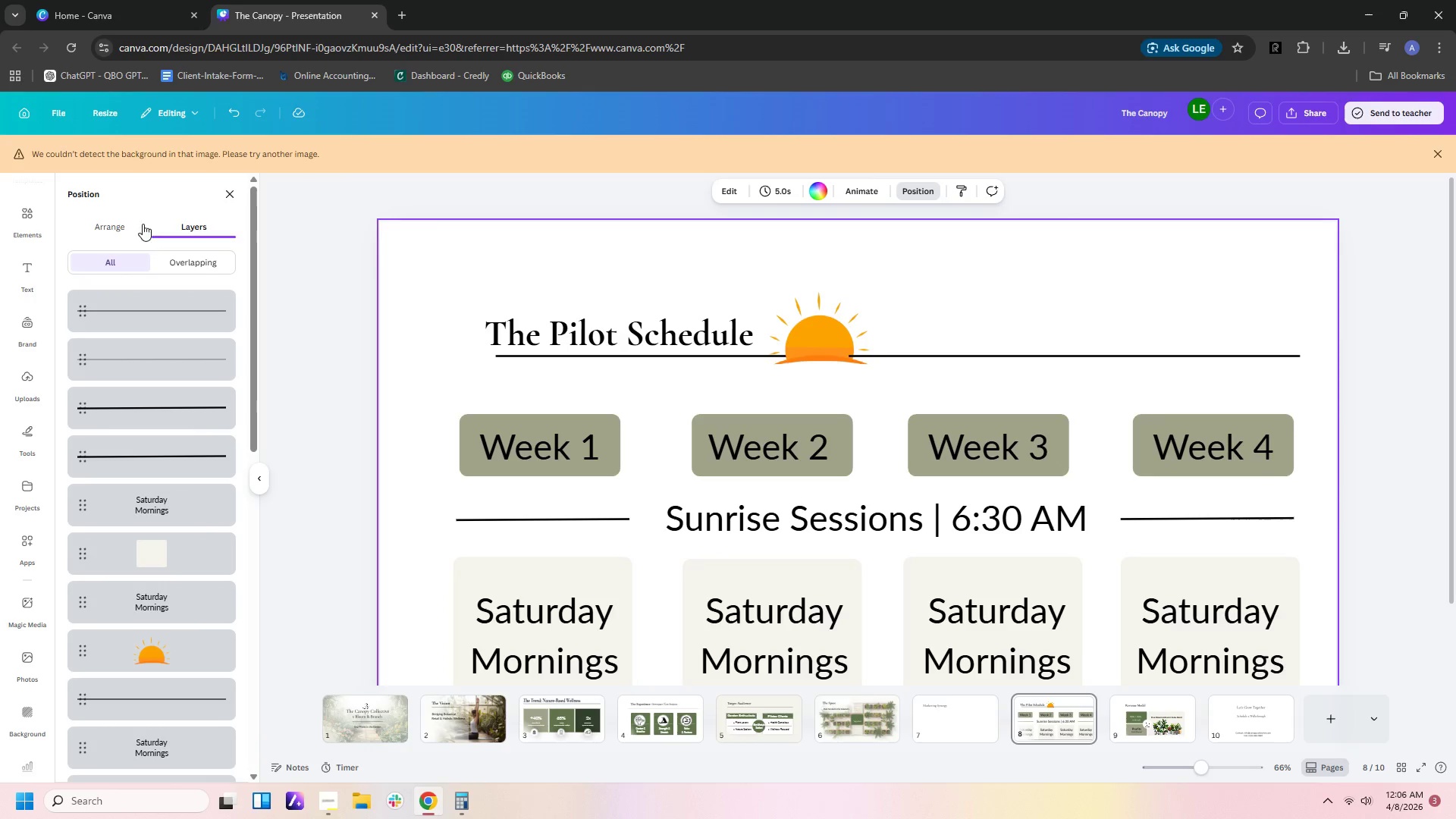 
left_click([130, 224])
 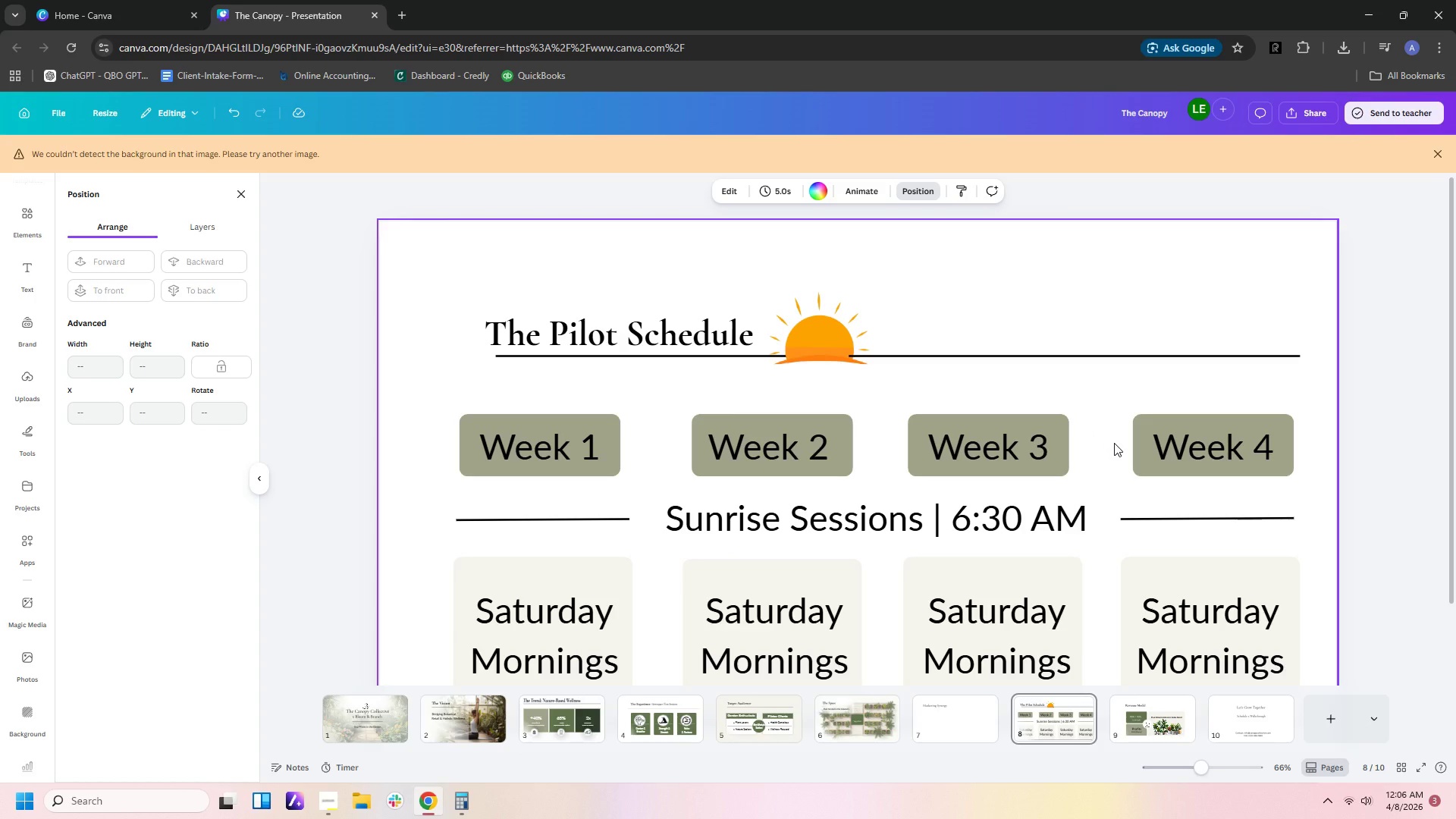 
left_click([1018, 451])
 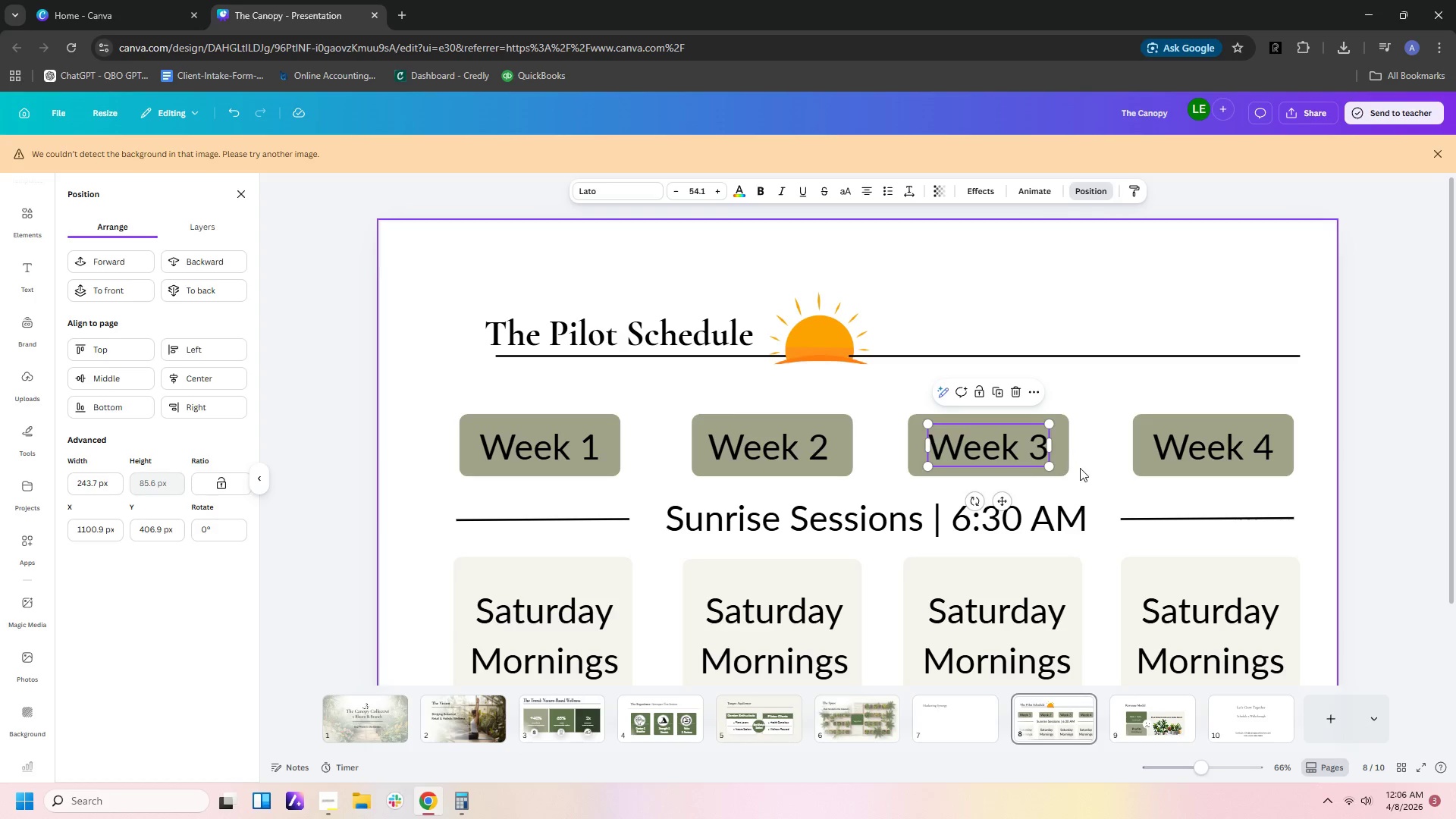 
left_click([1080, 468])
 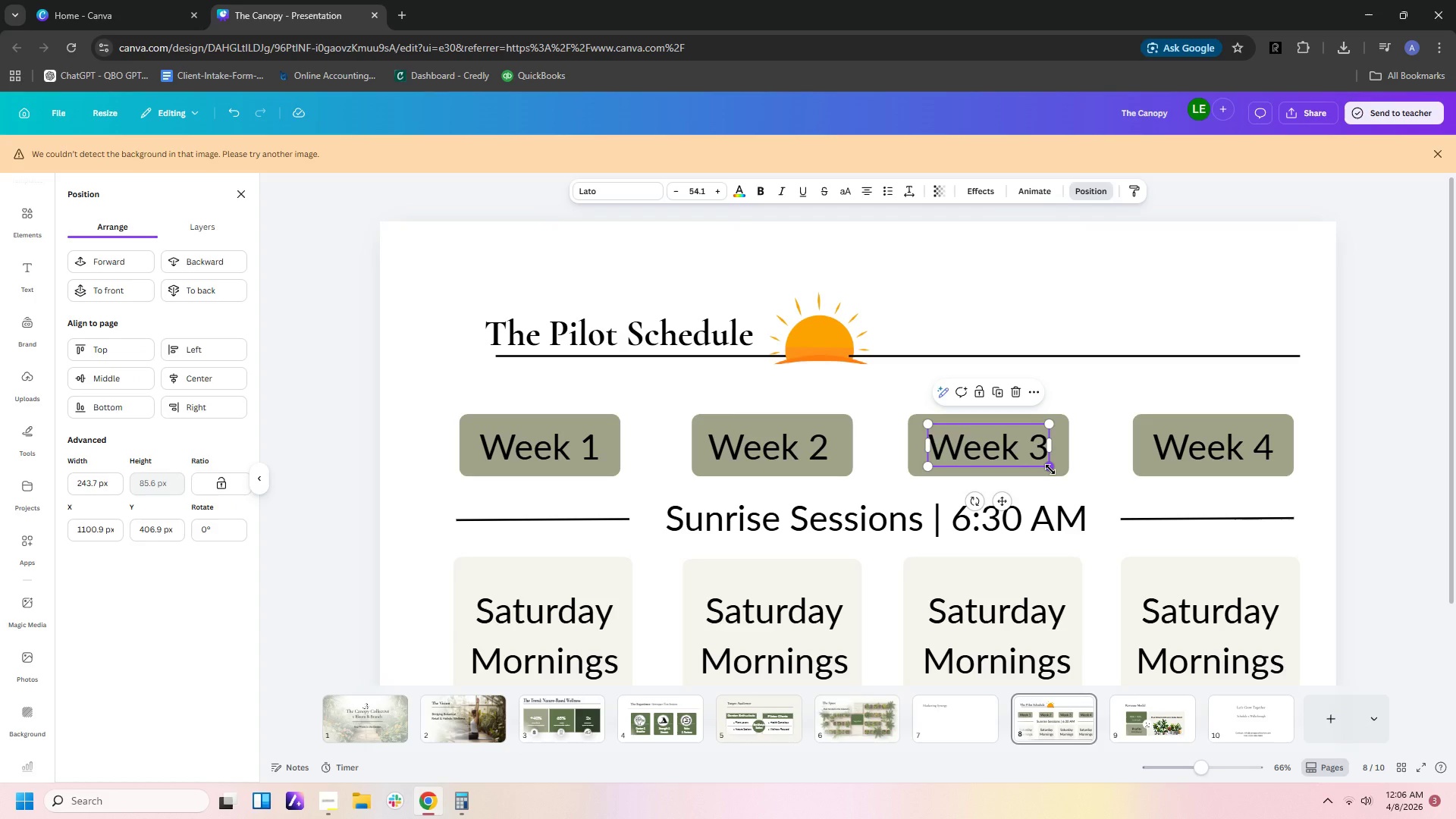 
left_click_drag(start_coordinate=[1067, 460], to_coordinate=[1075, 457])
 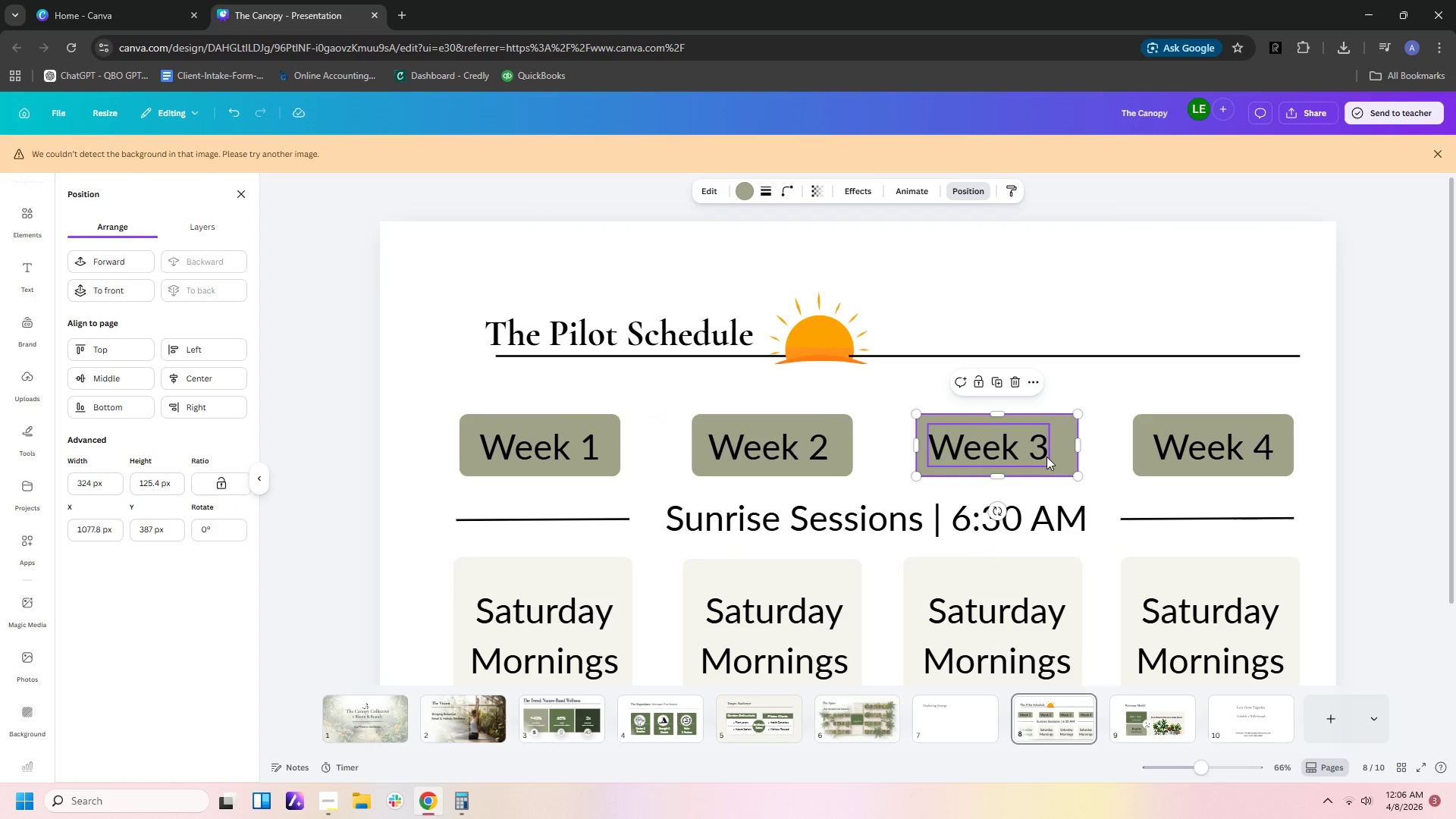 
left_click_drag(start_coordinate=[1046, 457], to_coordinate=[1053, 458])
 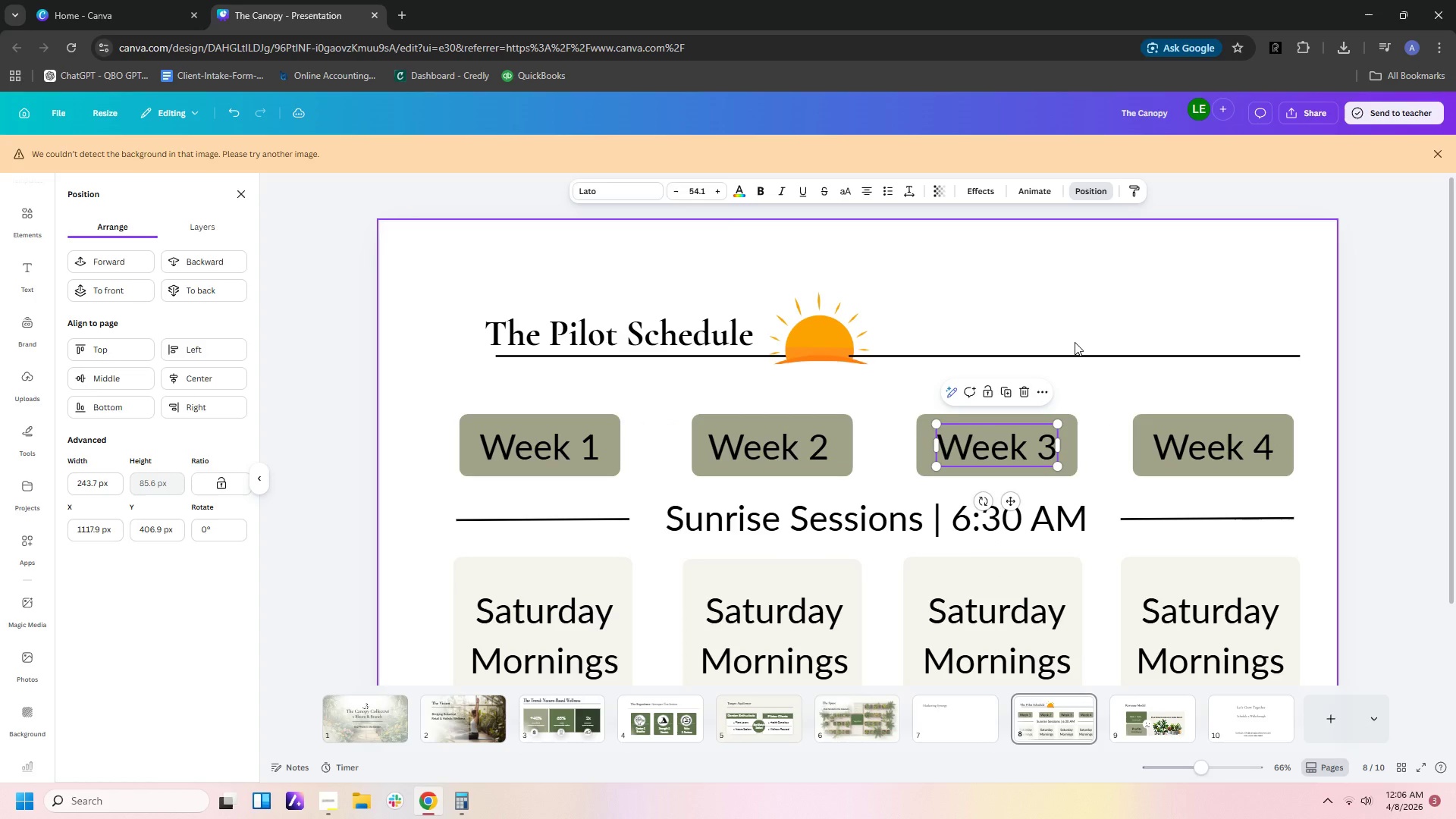 
left_click([1075, 342])
 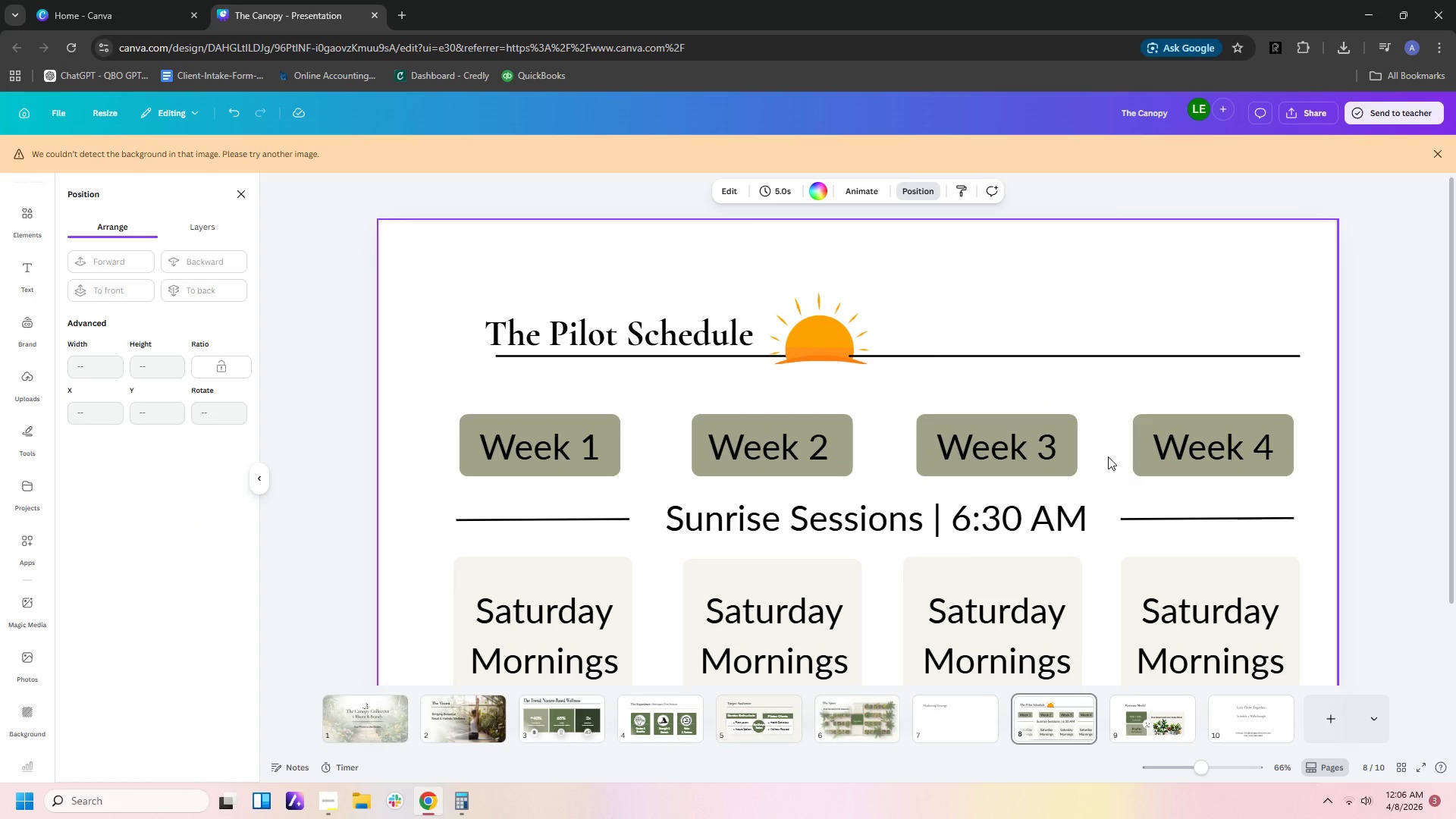 
scroll: coordinate [1310, 669], scroll_direction: down, amount: 6.0
 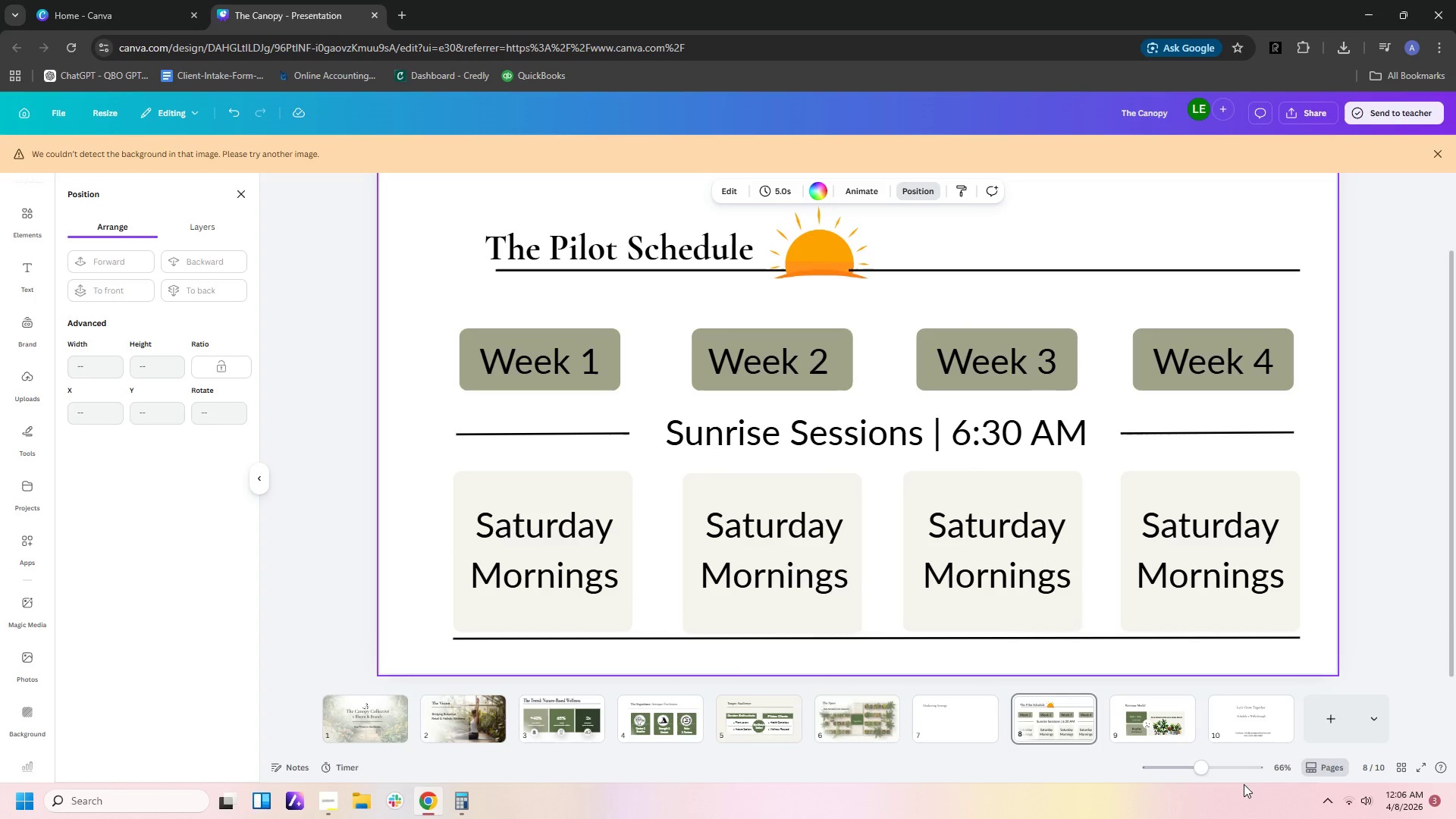 
left_click([1132, 719])
 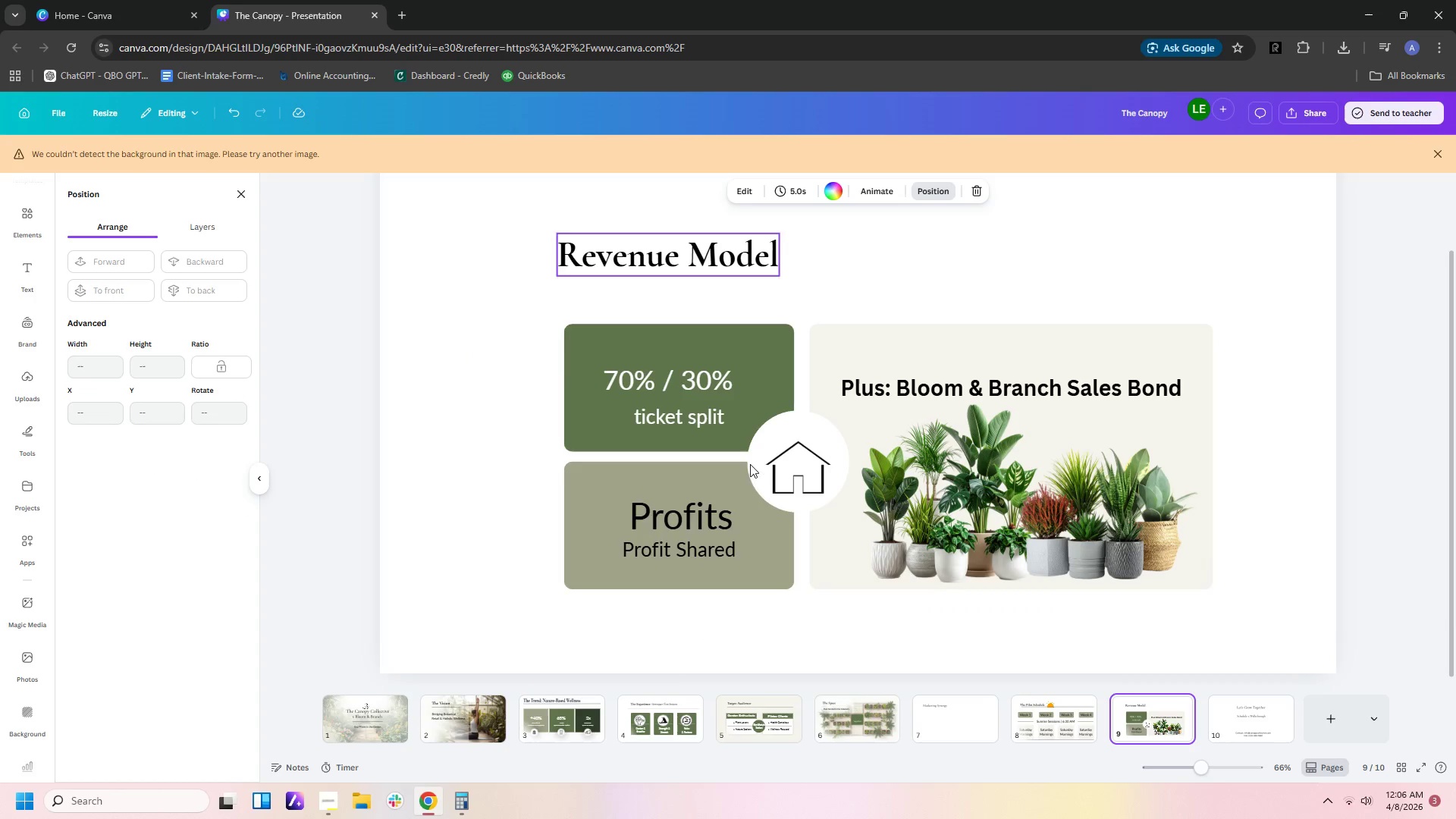 
left_click([1050, 735])
 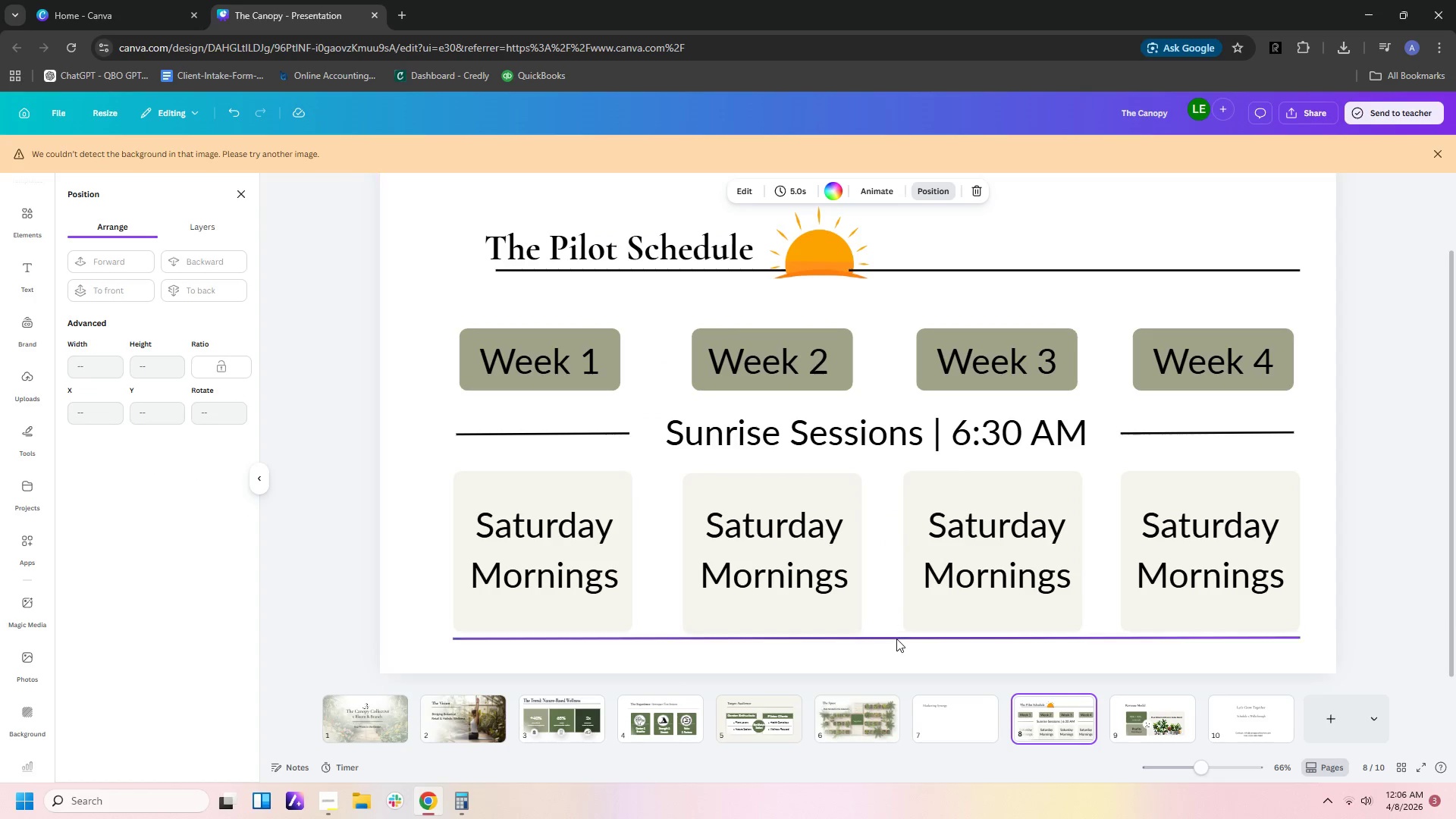 
left_click([896, 640])
 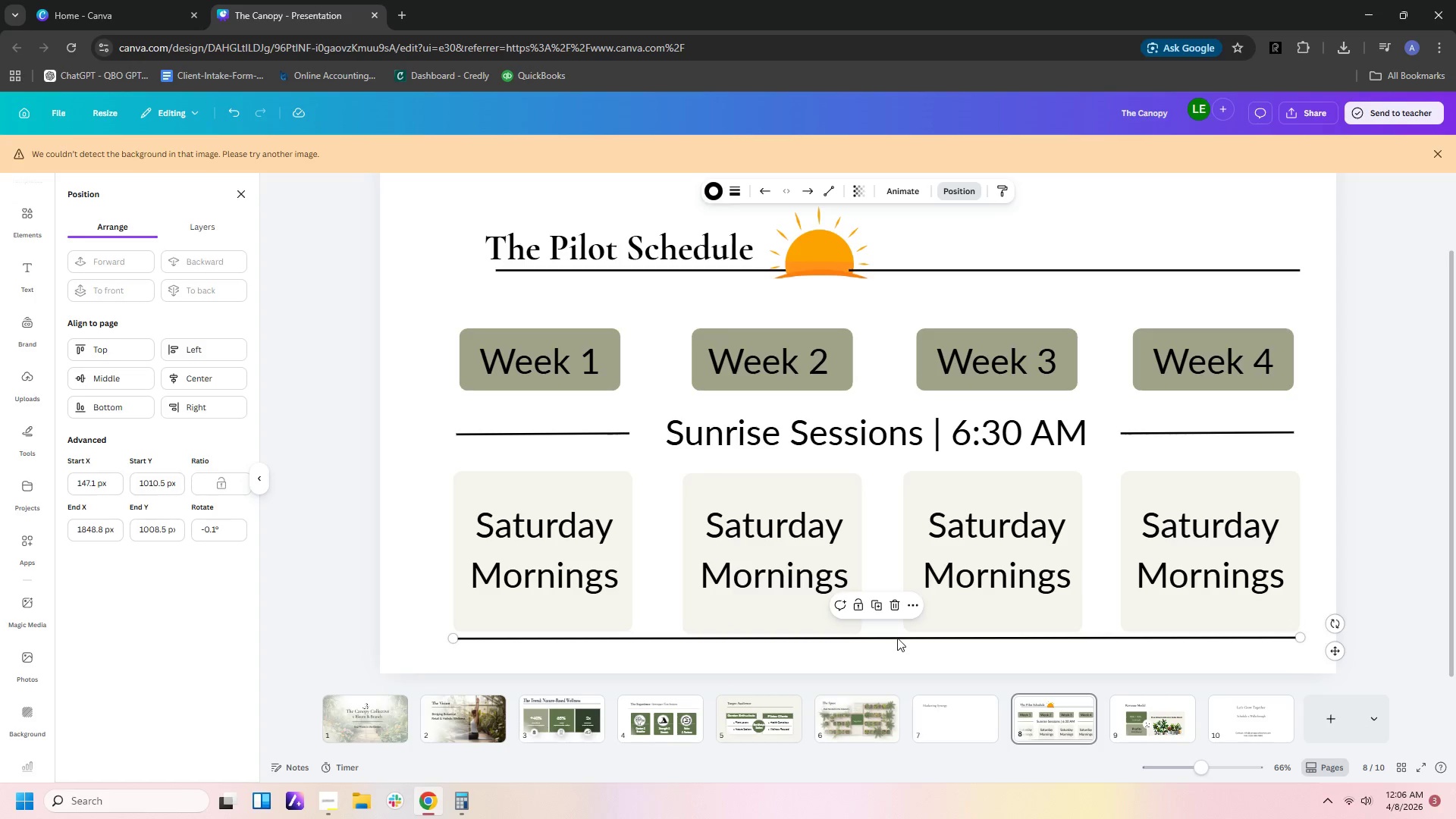 
left_click([897, 638])
 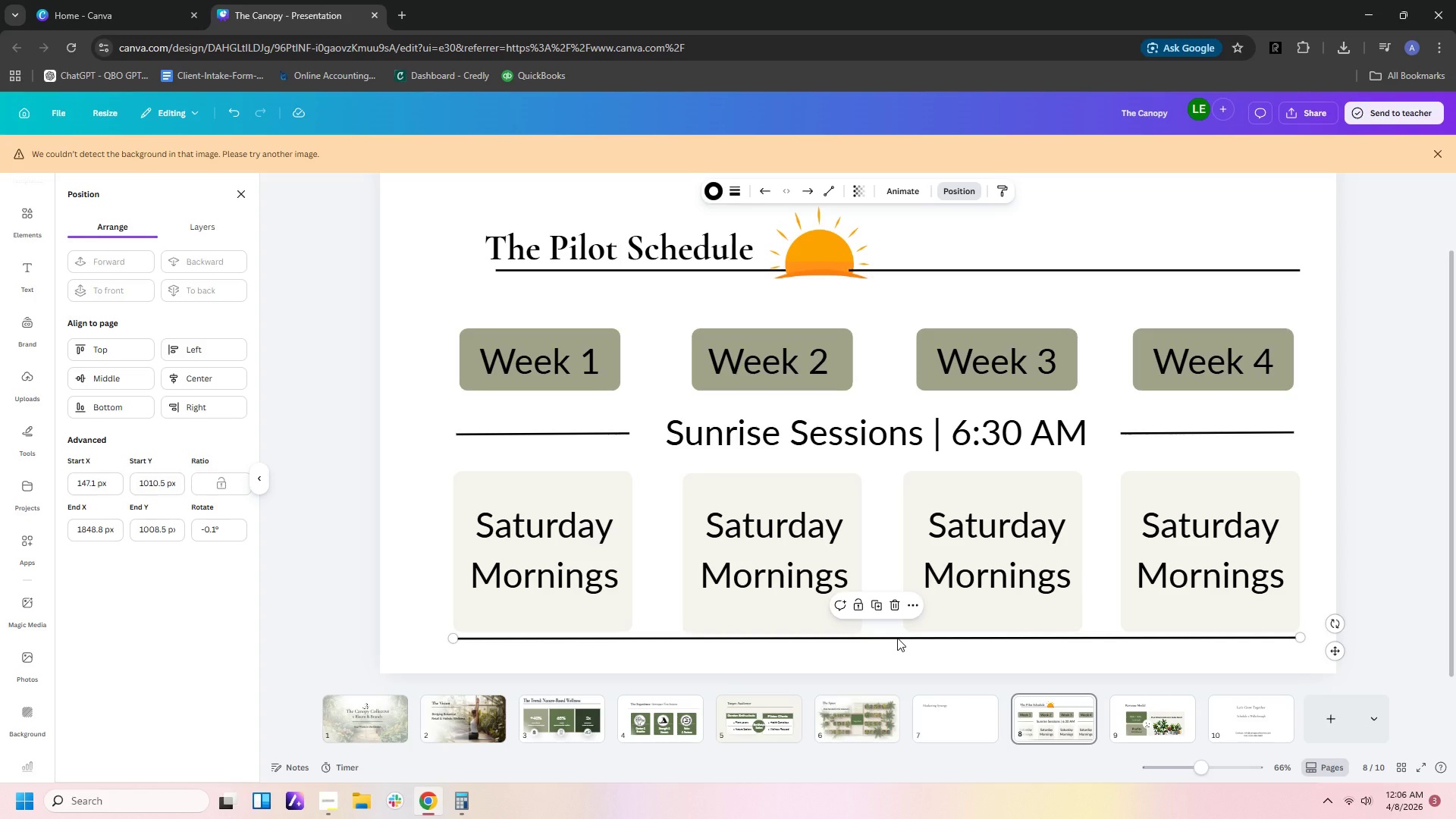 
key(Control+C)
 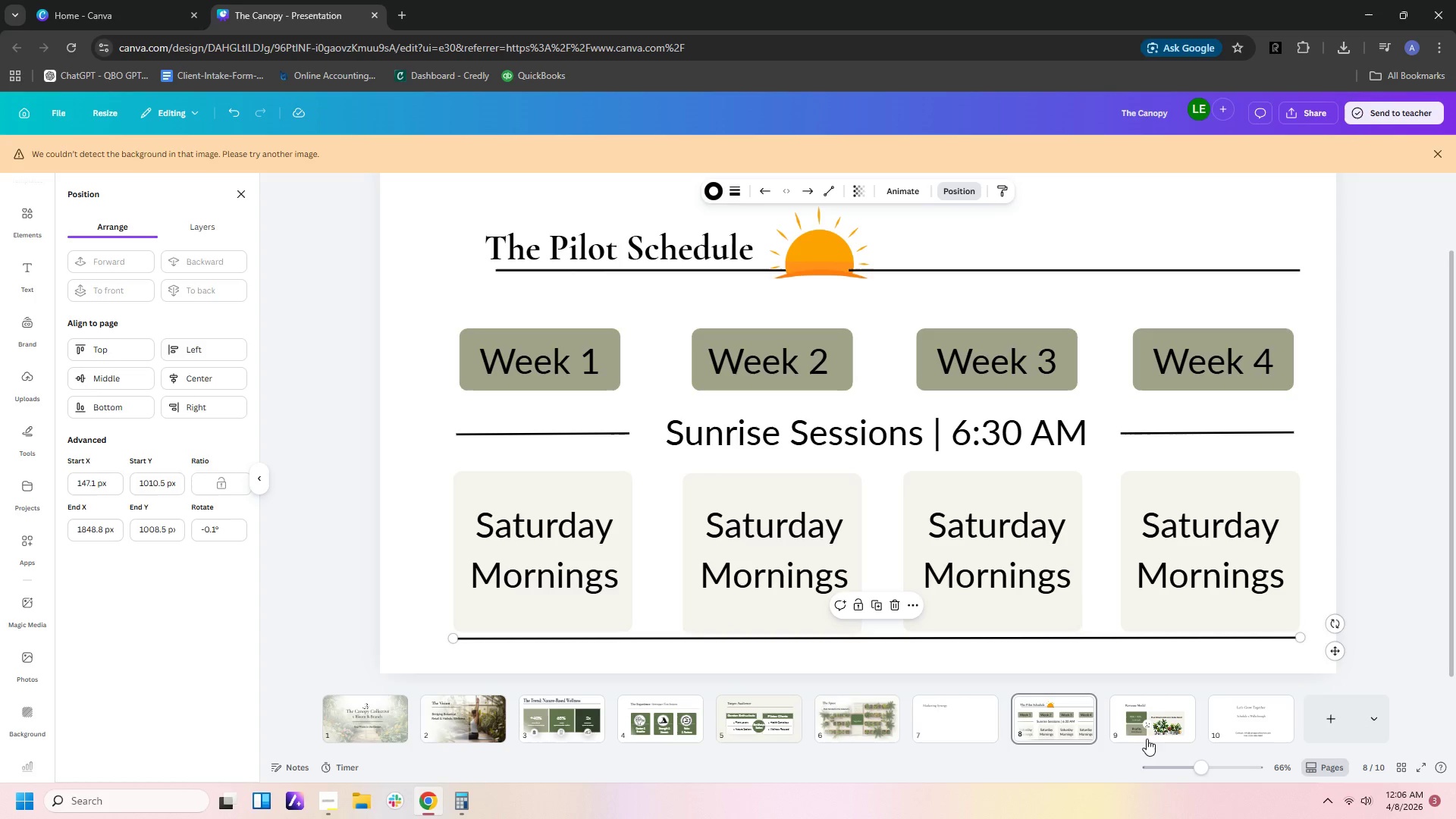 
left_click([1150, 739])
 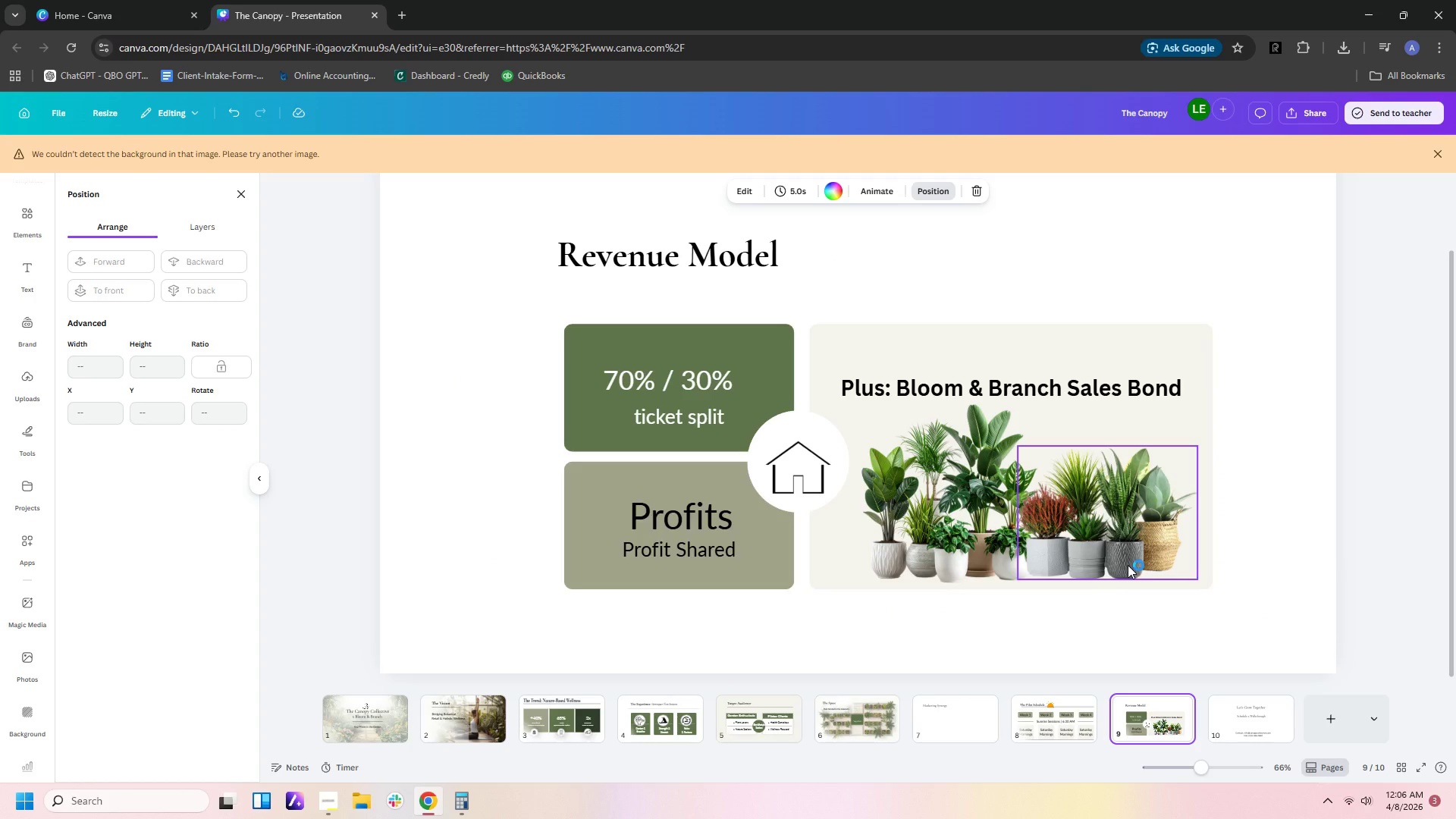 
left_click([1124, 628])
 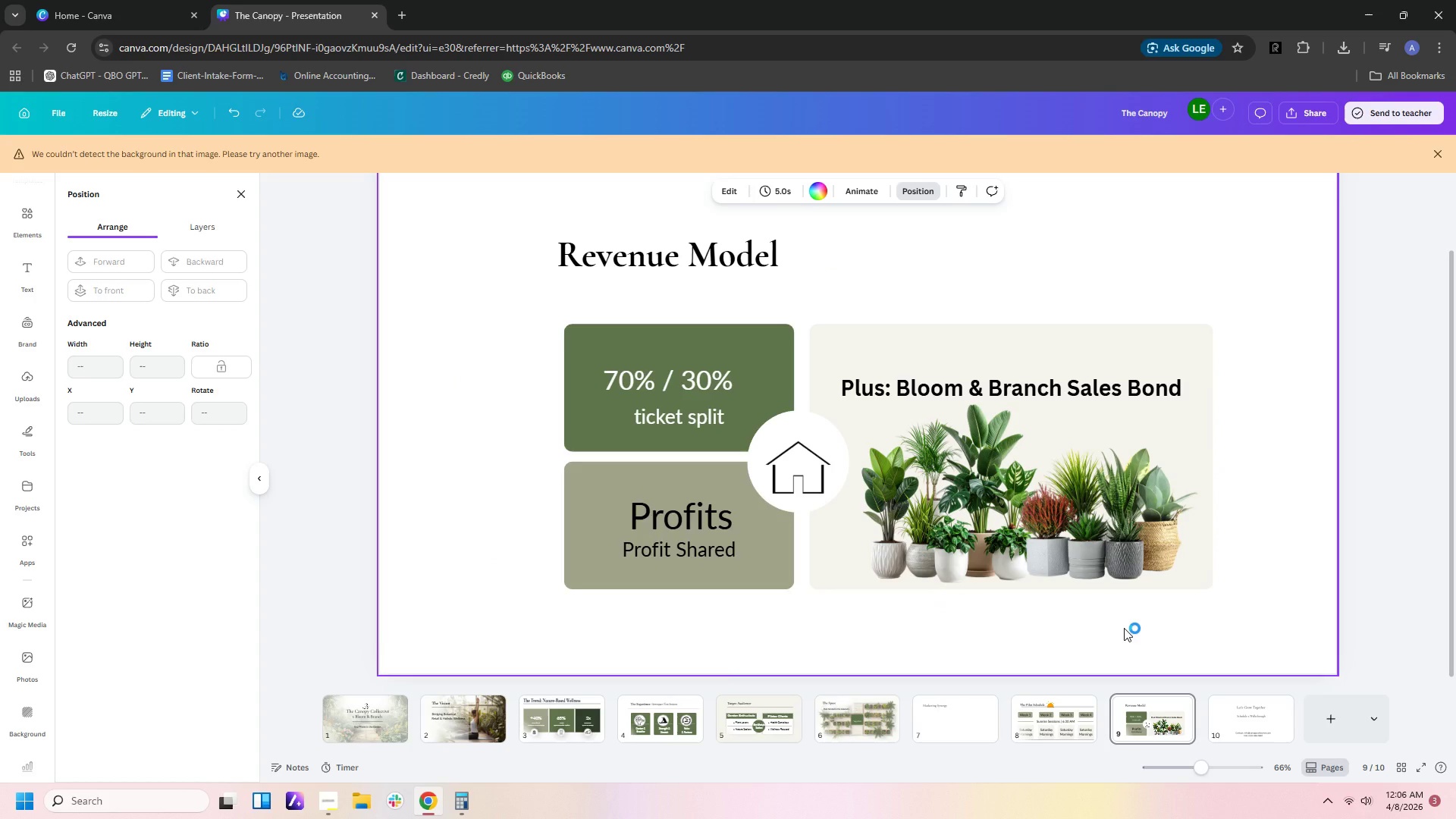 
key(Control+V)
 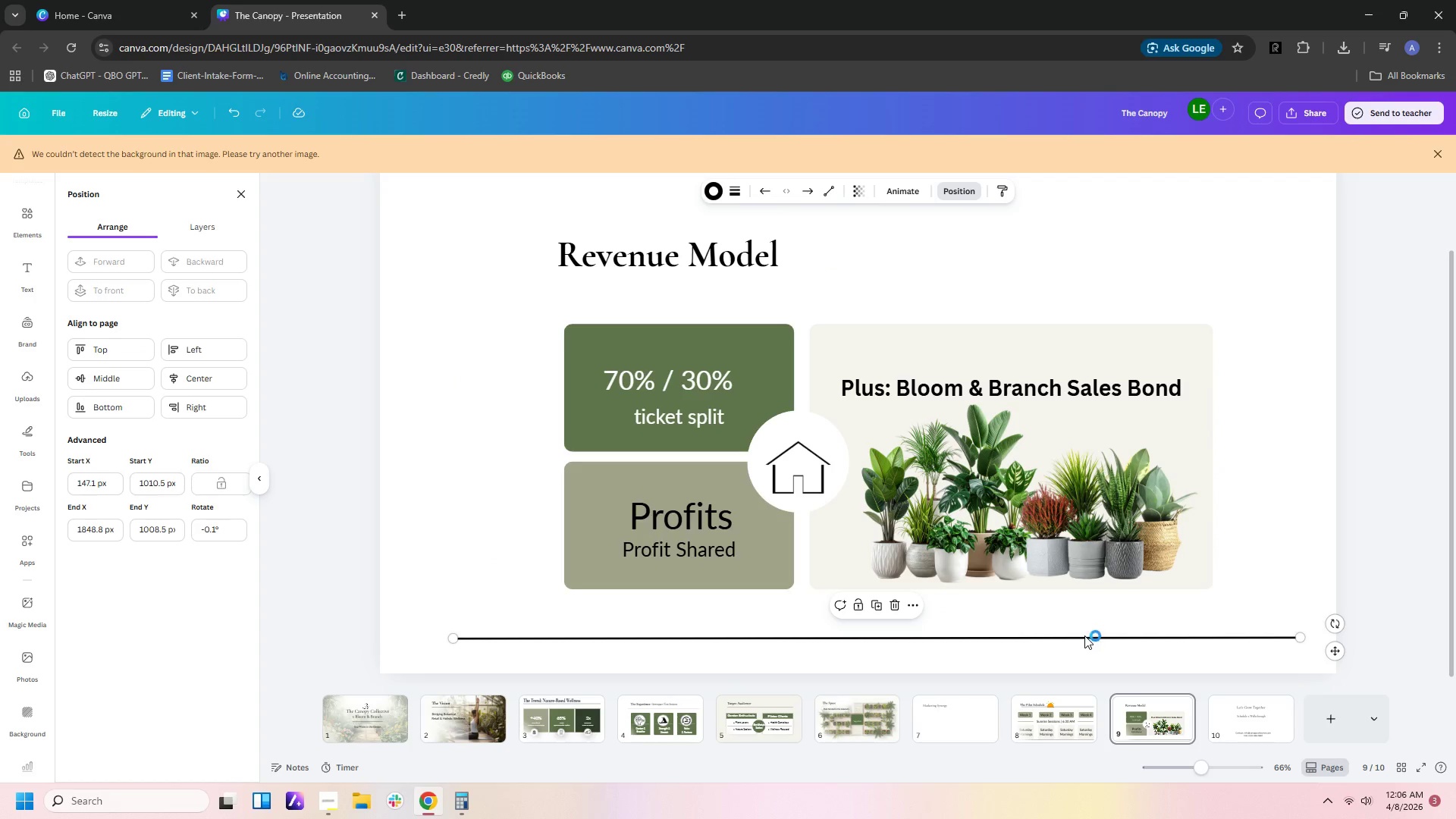 
left_click_drag(start_coordinate=[1084, 635], to_coordinate=[1068, 597])
 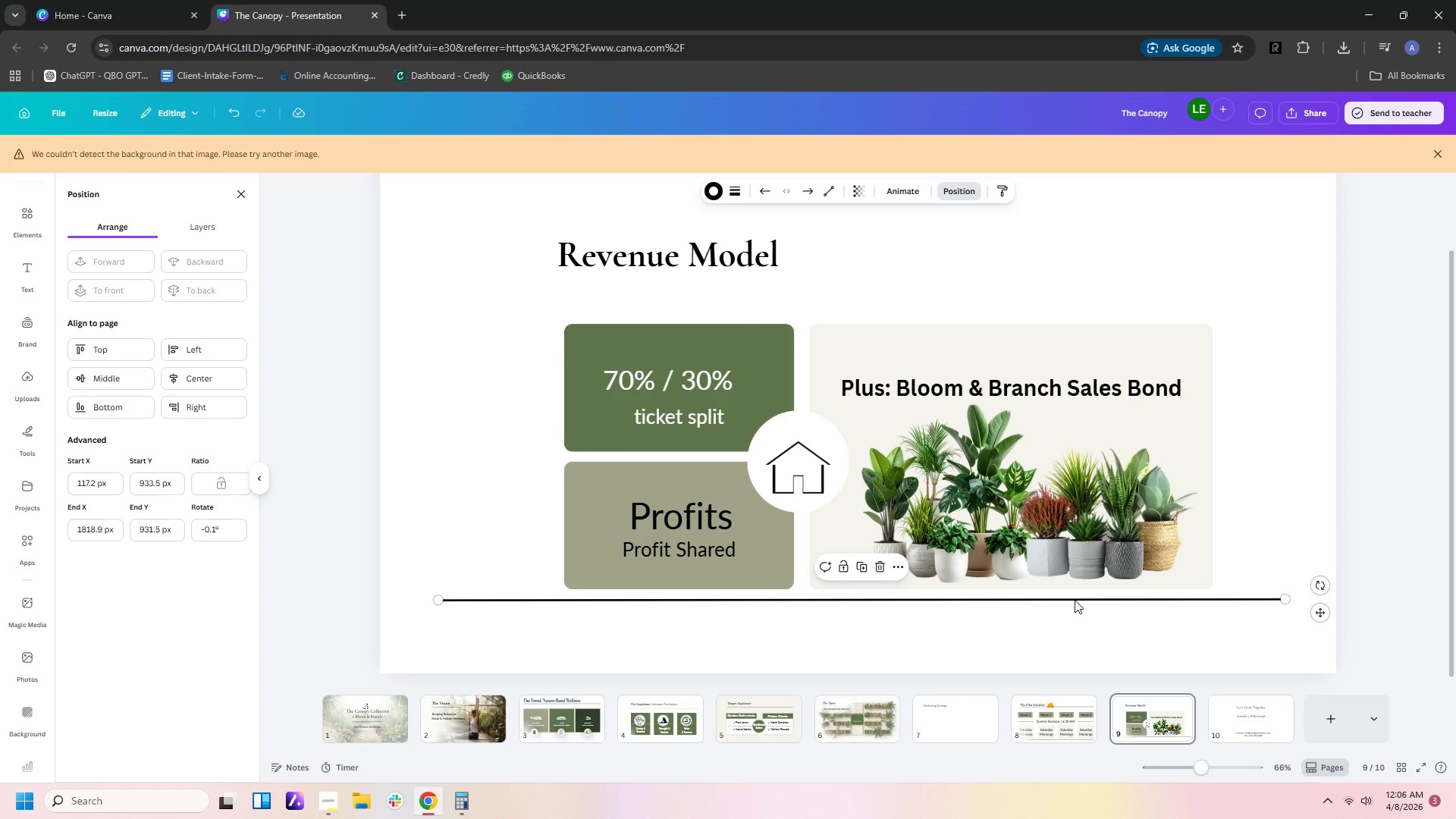 
wait(7.24)
 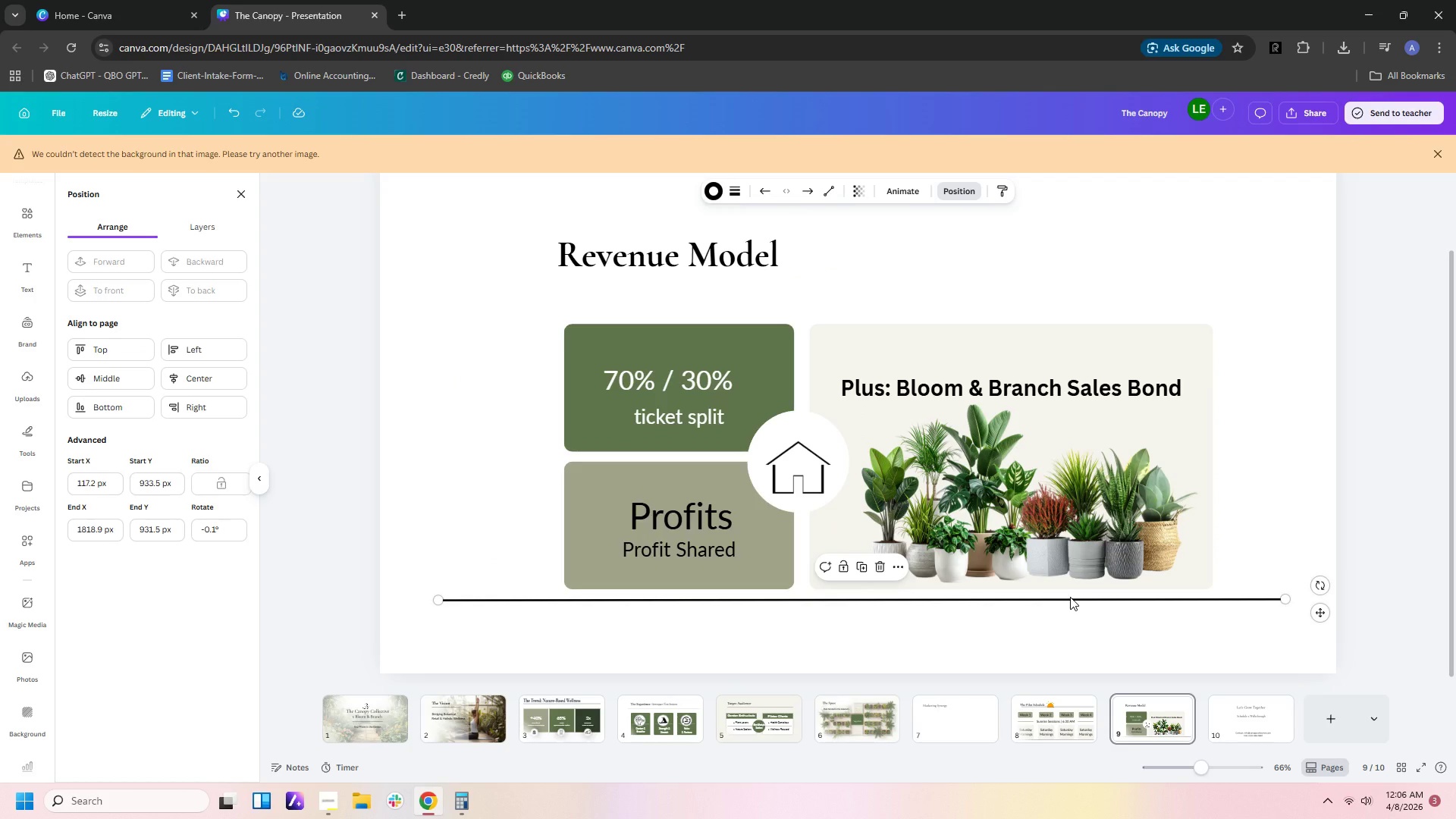 
left_click([1080, 595])
 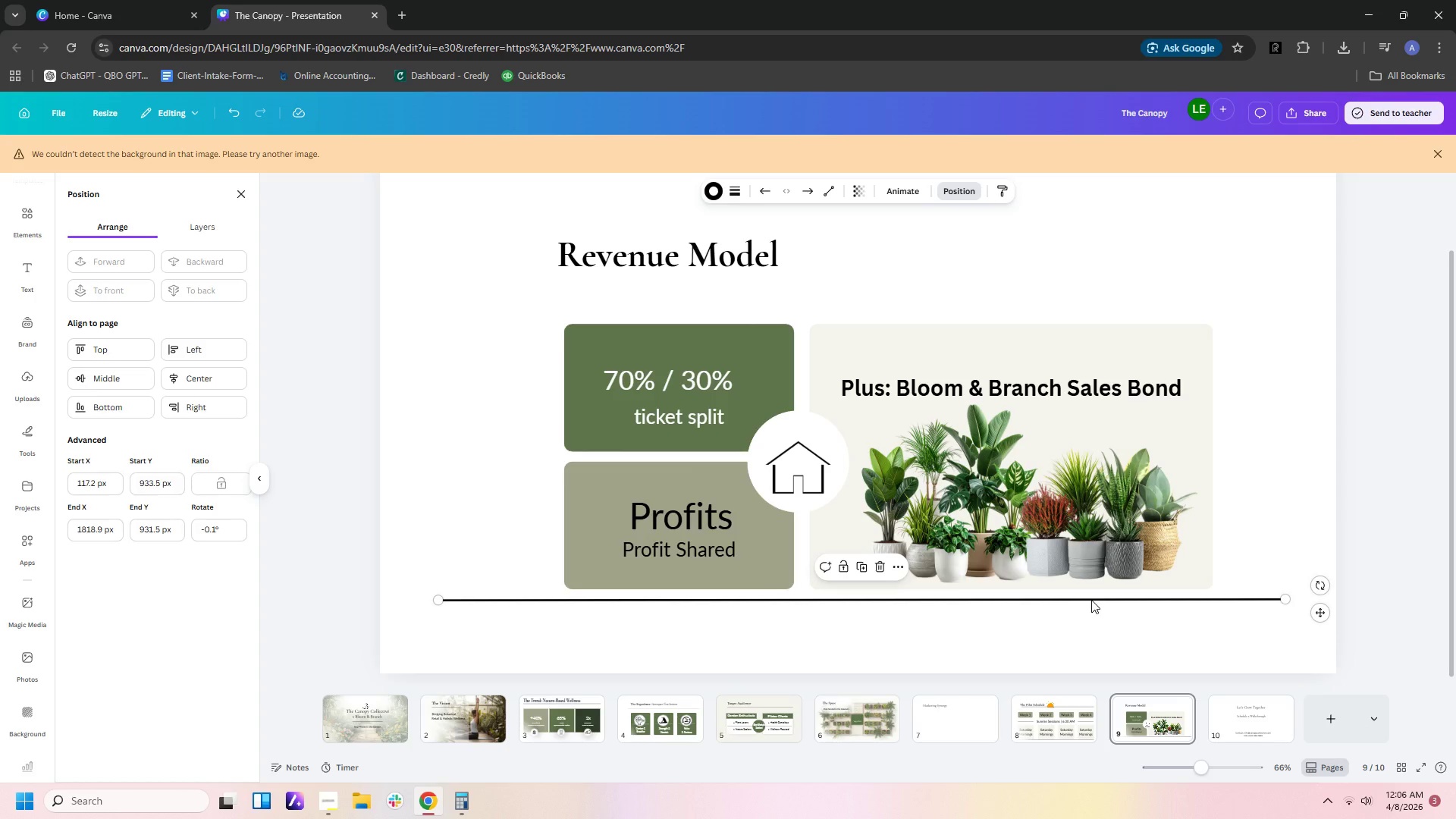 
left_click([1091, 600])
 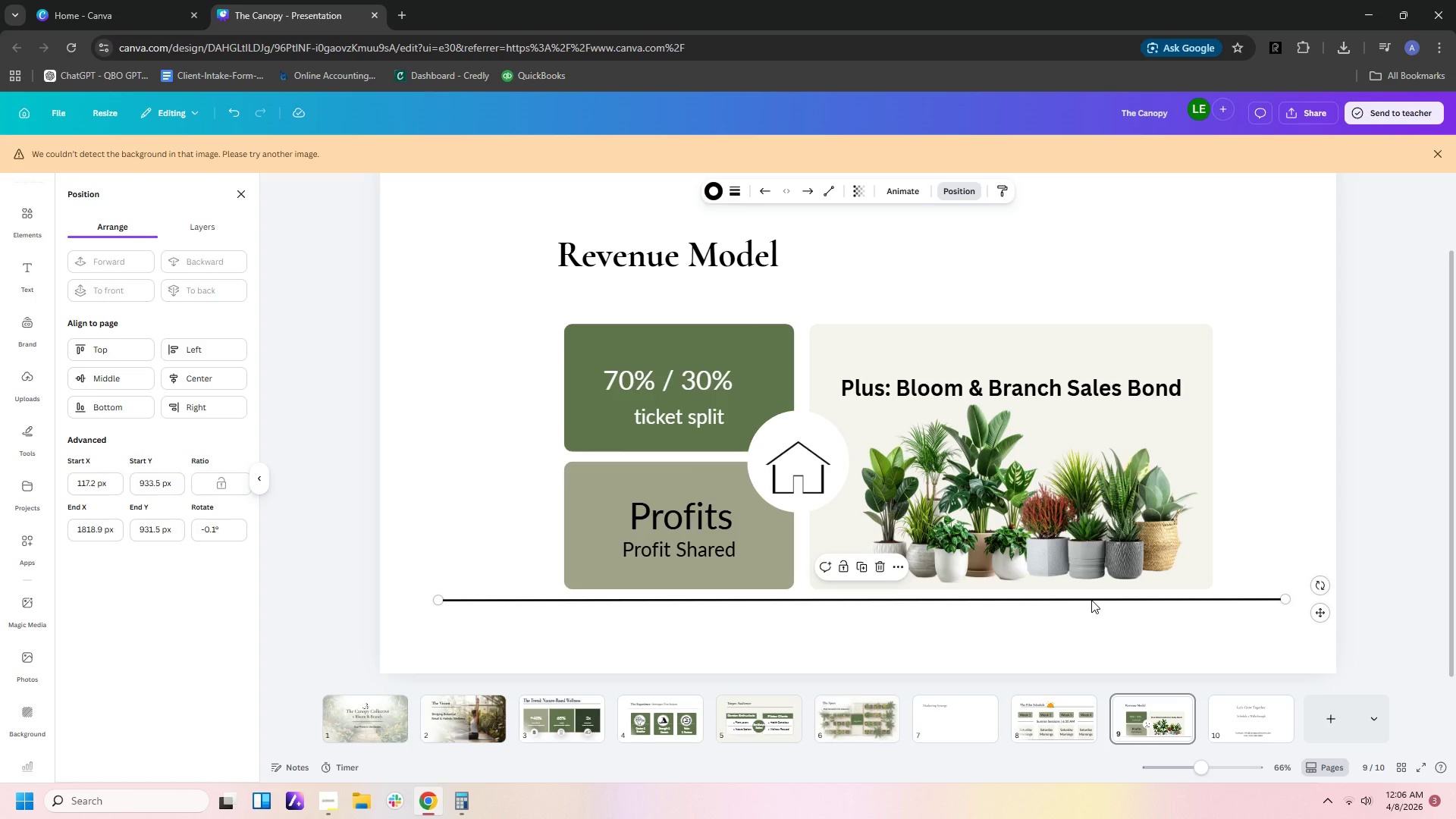 
key(Control+C)
 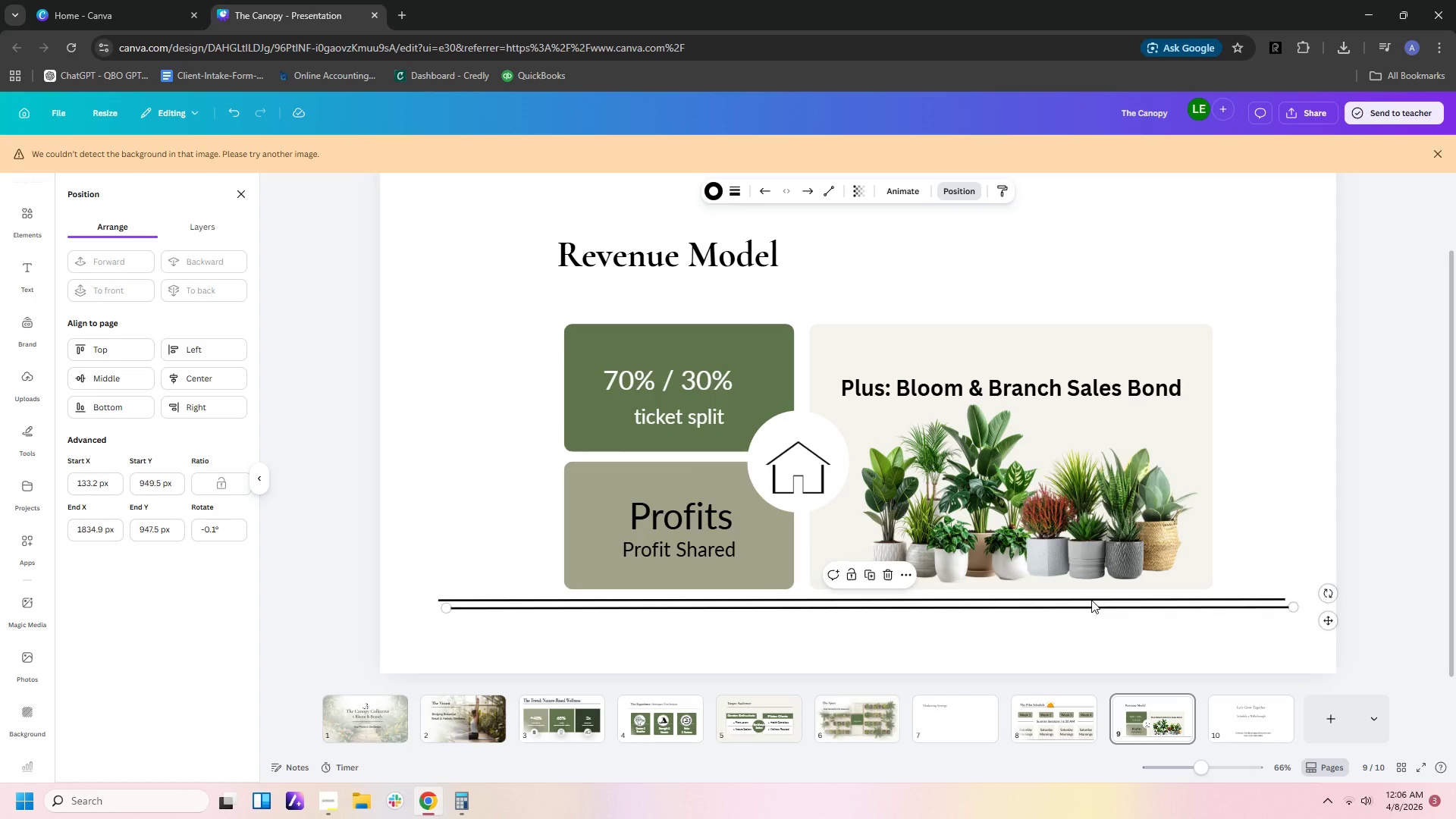 
key(Control+V)
 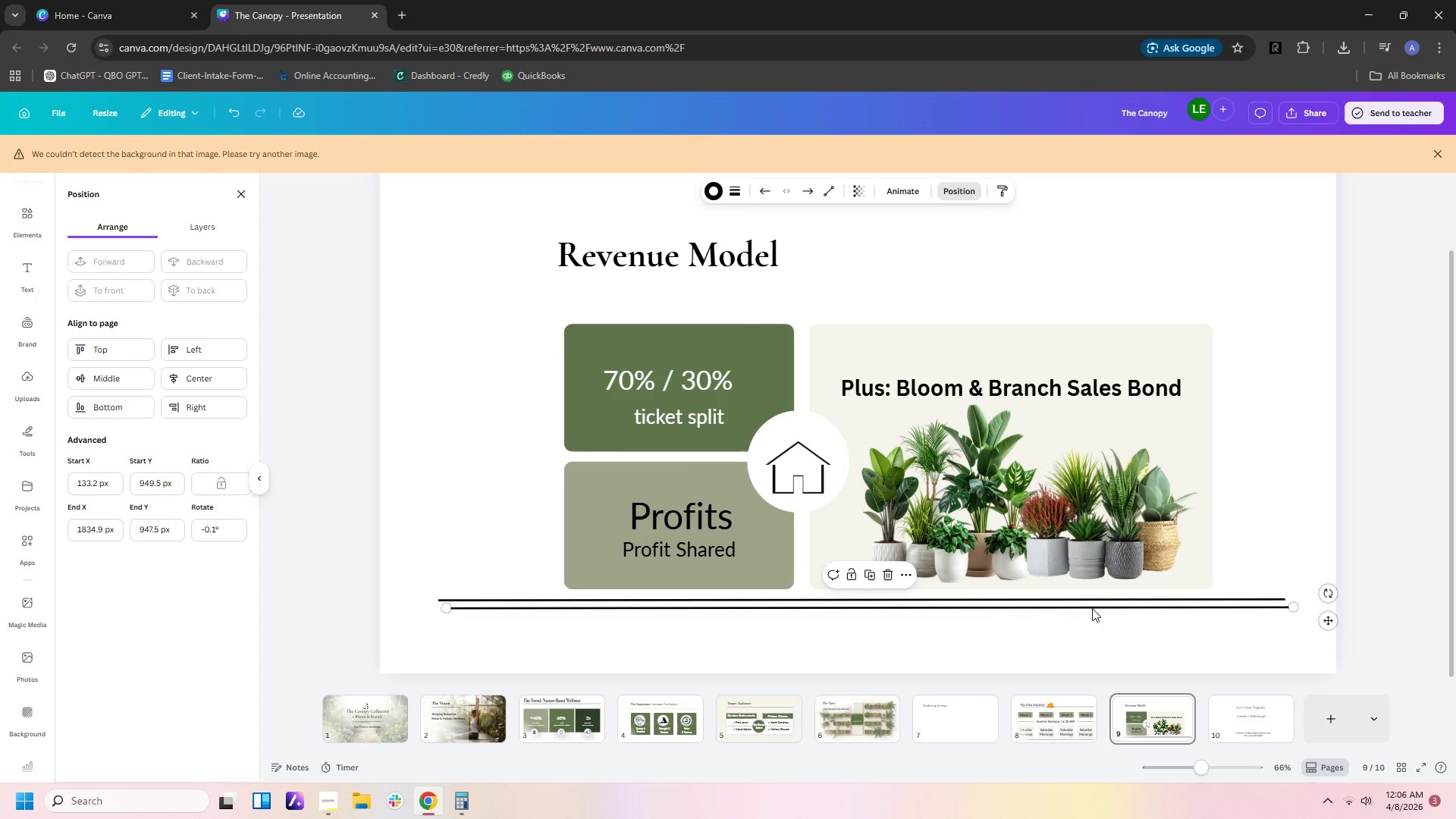 
left_click_drag(start_coordinate=[1092, 608], to_coordinate=[1083, 289])
 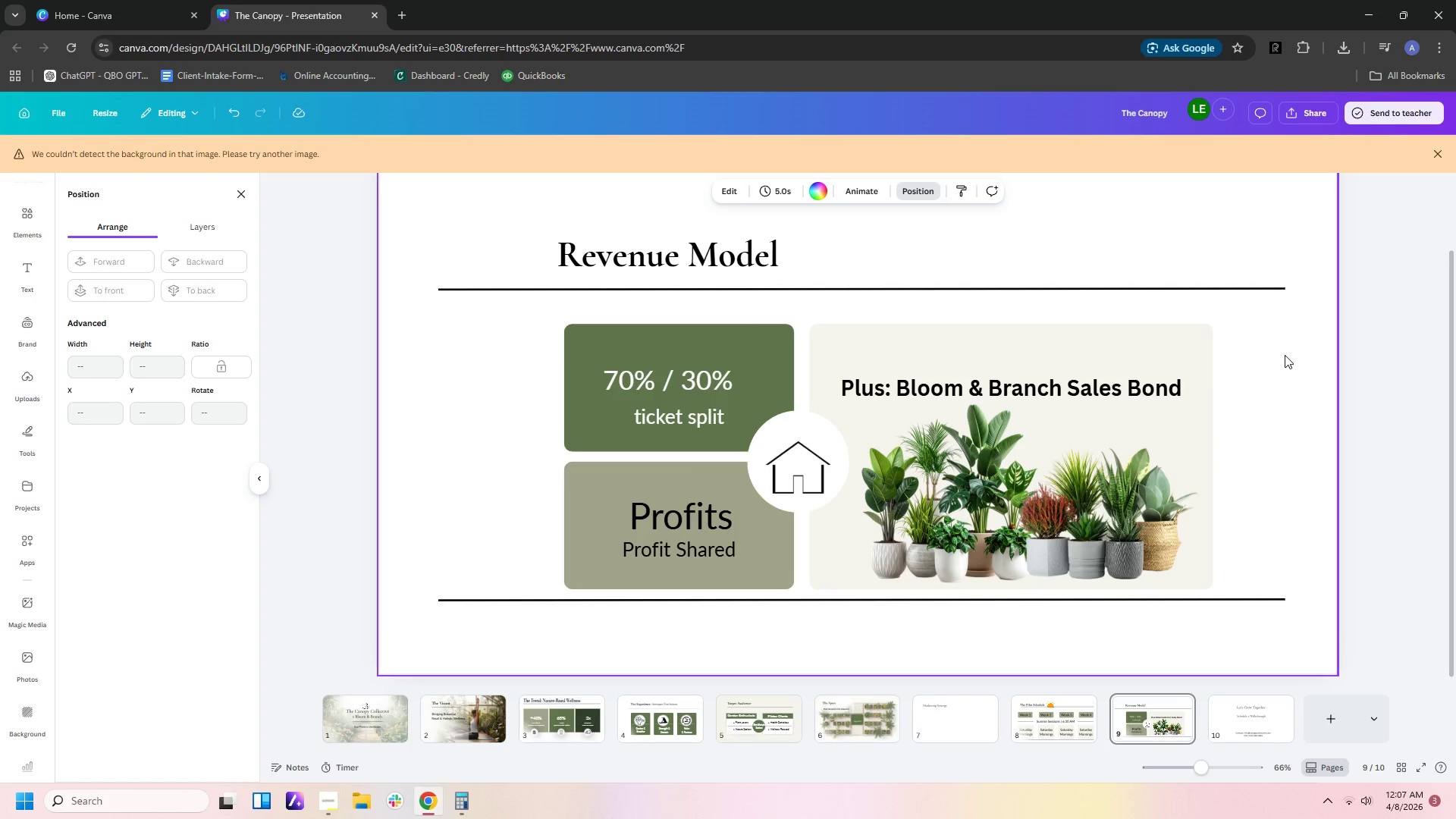 
wait(22.3)
 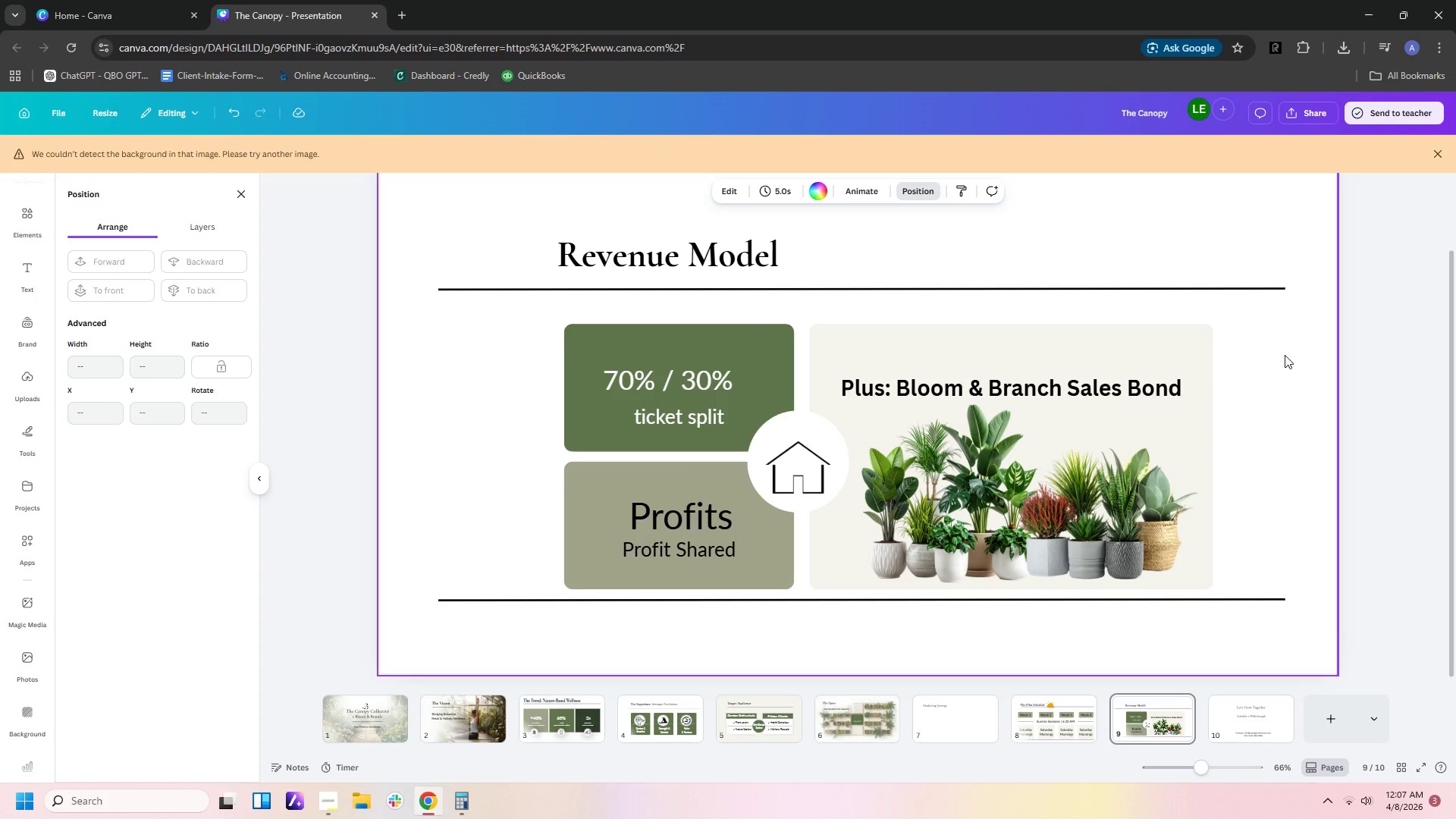 
left_click([1235, 720])
 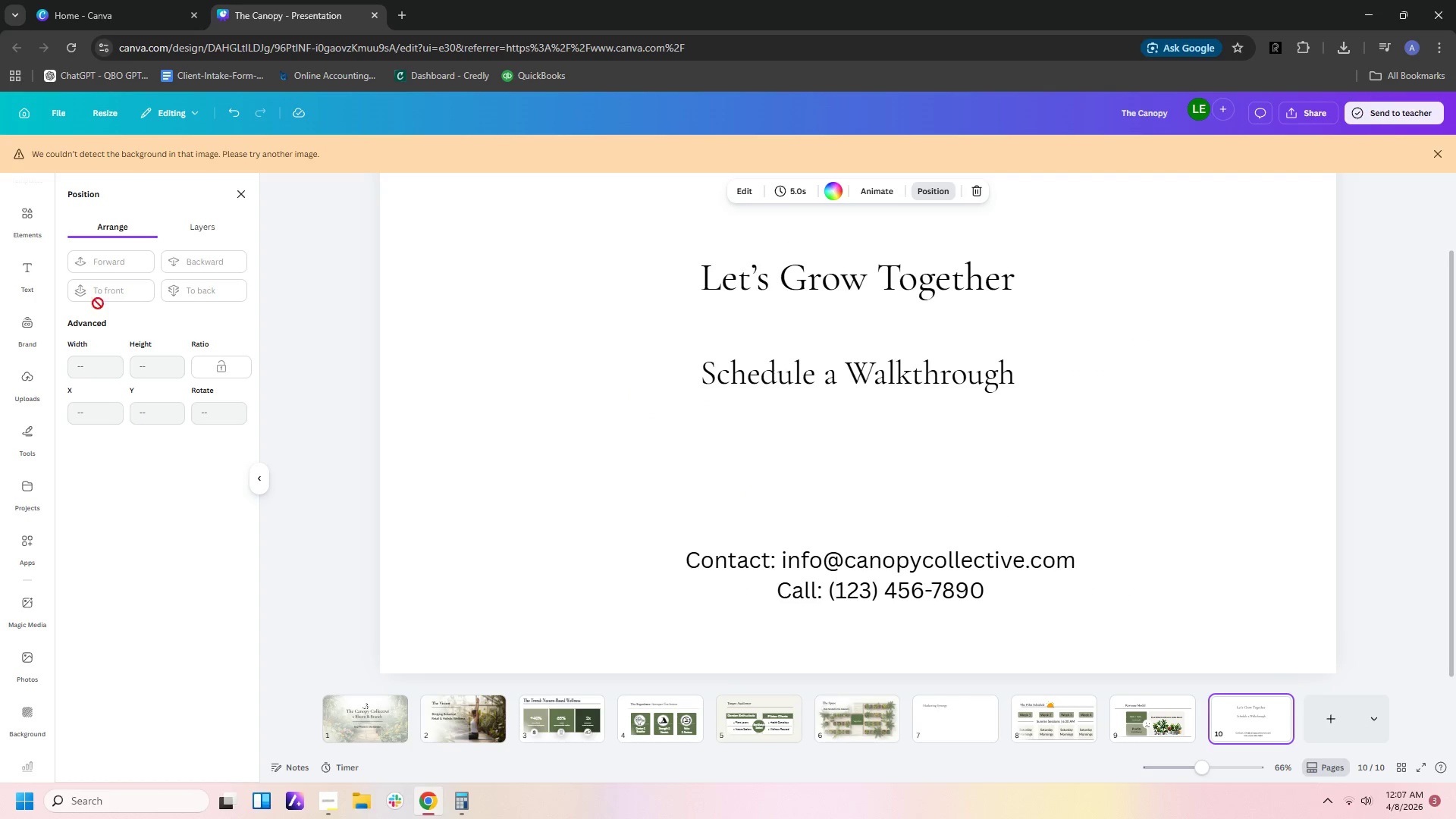 
wait(7.08)
 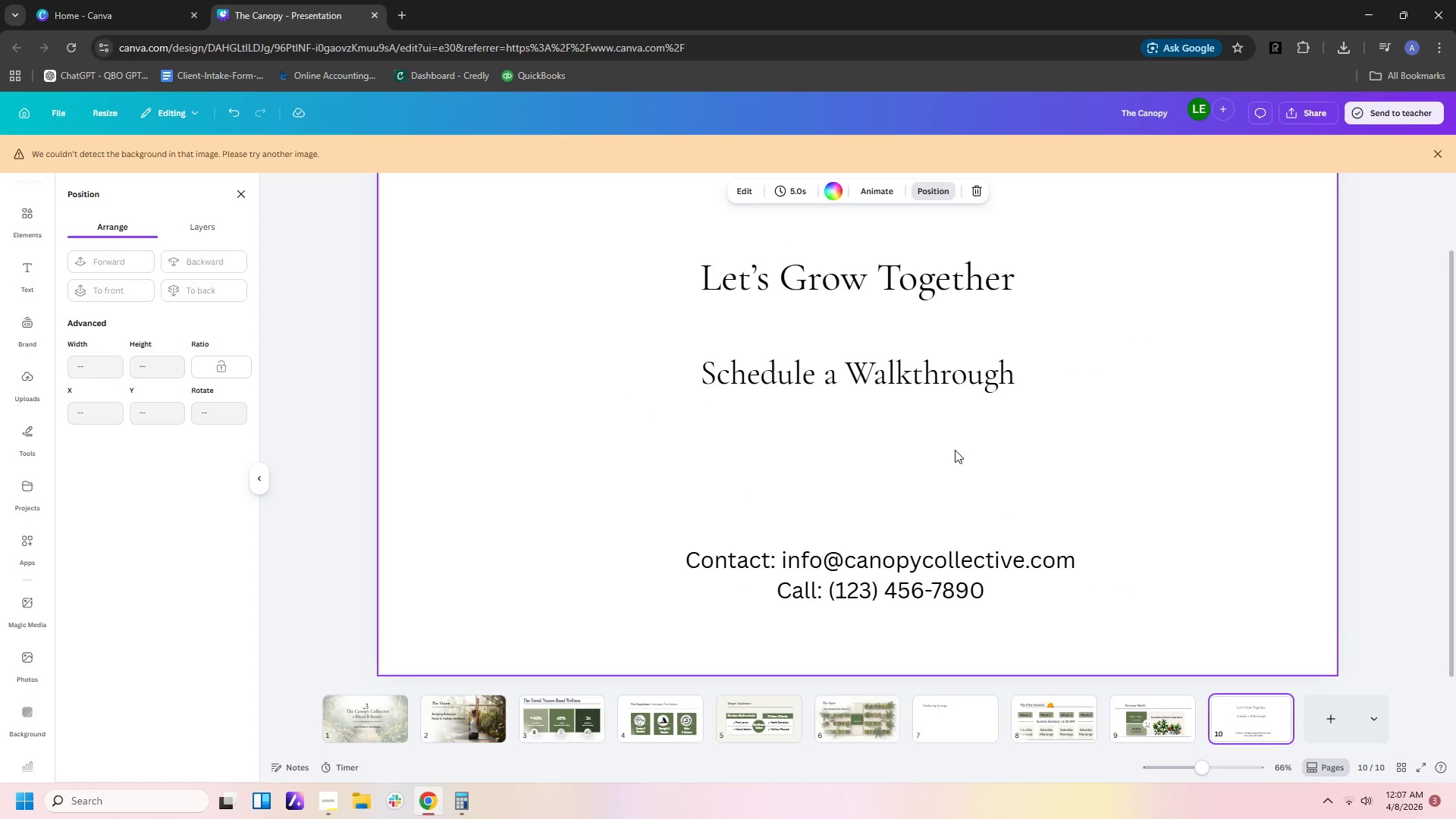 
left_click([31, 606])
 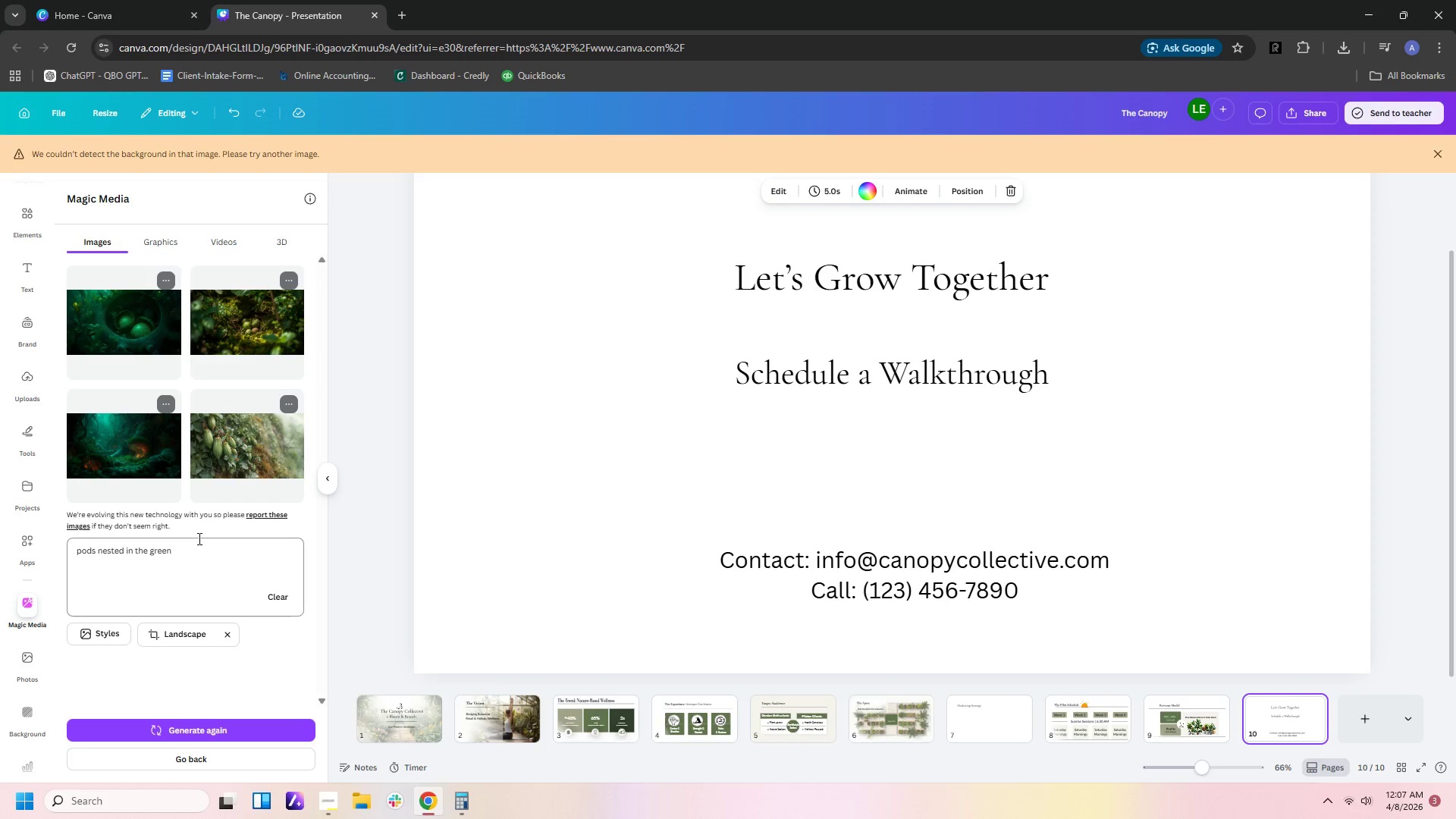 
left_click_drag(start_coordinate=[186, 552], to_coordinate=[0, 512])
 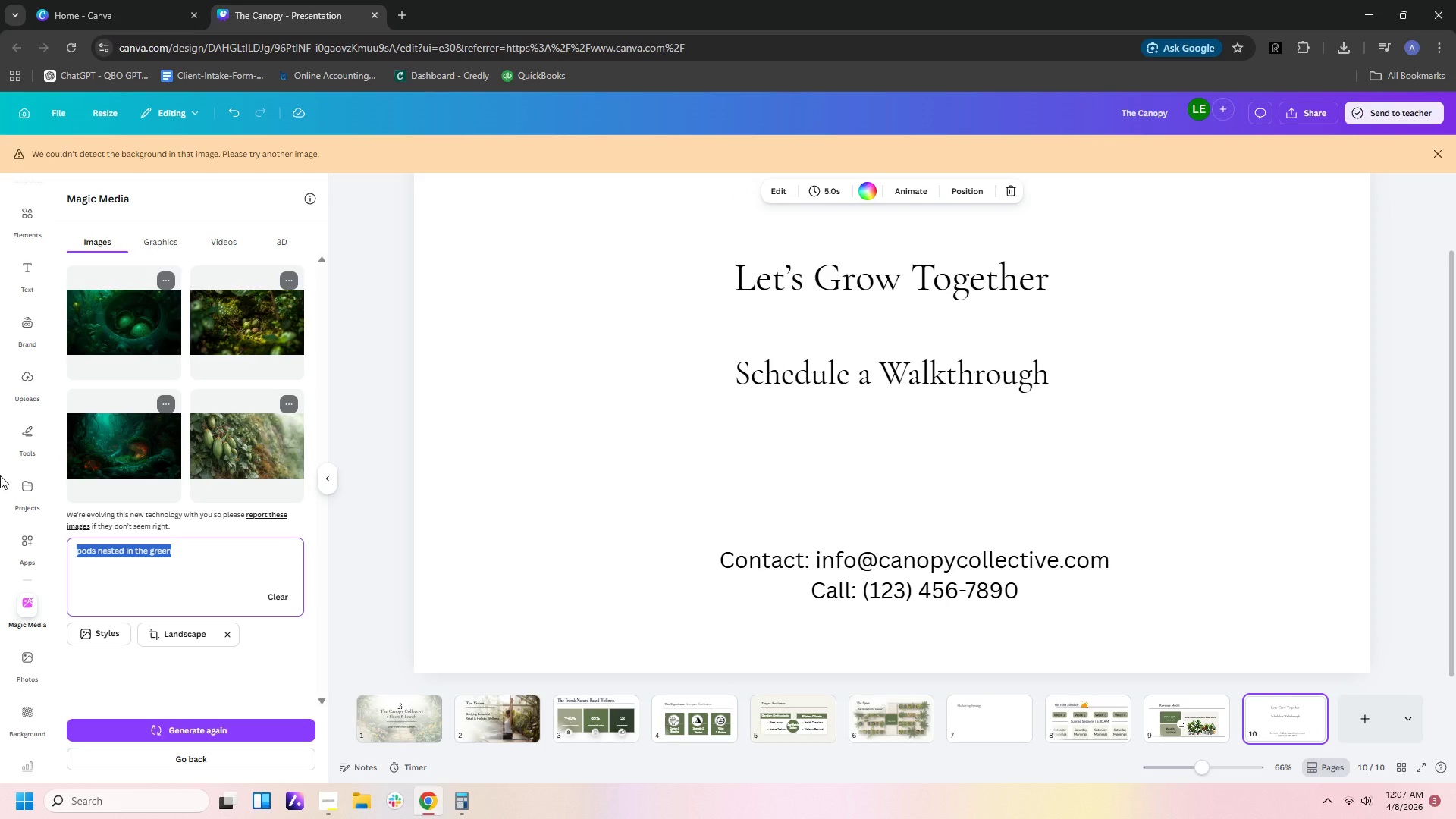 
type(plants border)
 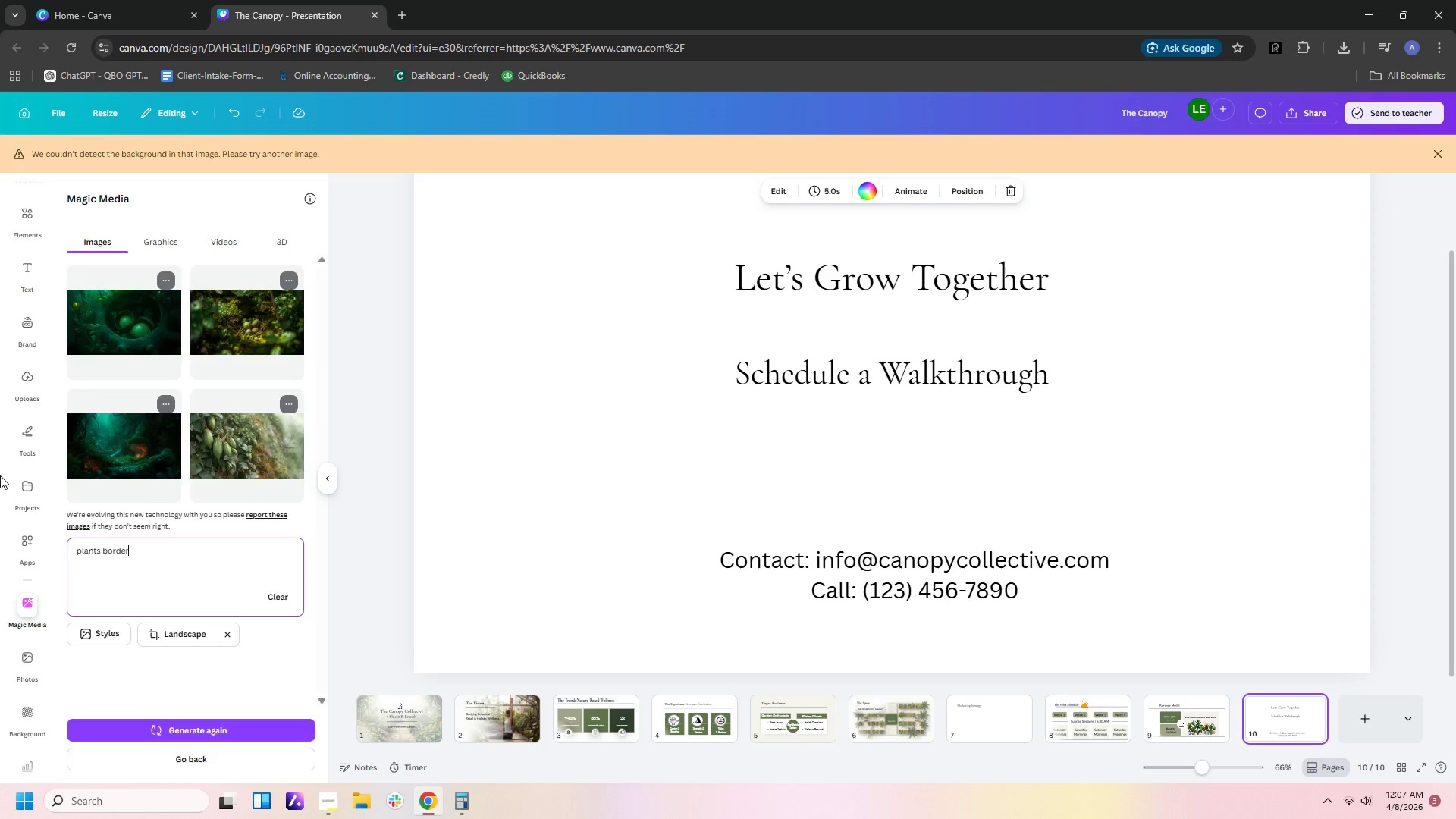 
key(Enter)
 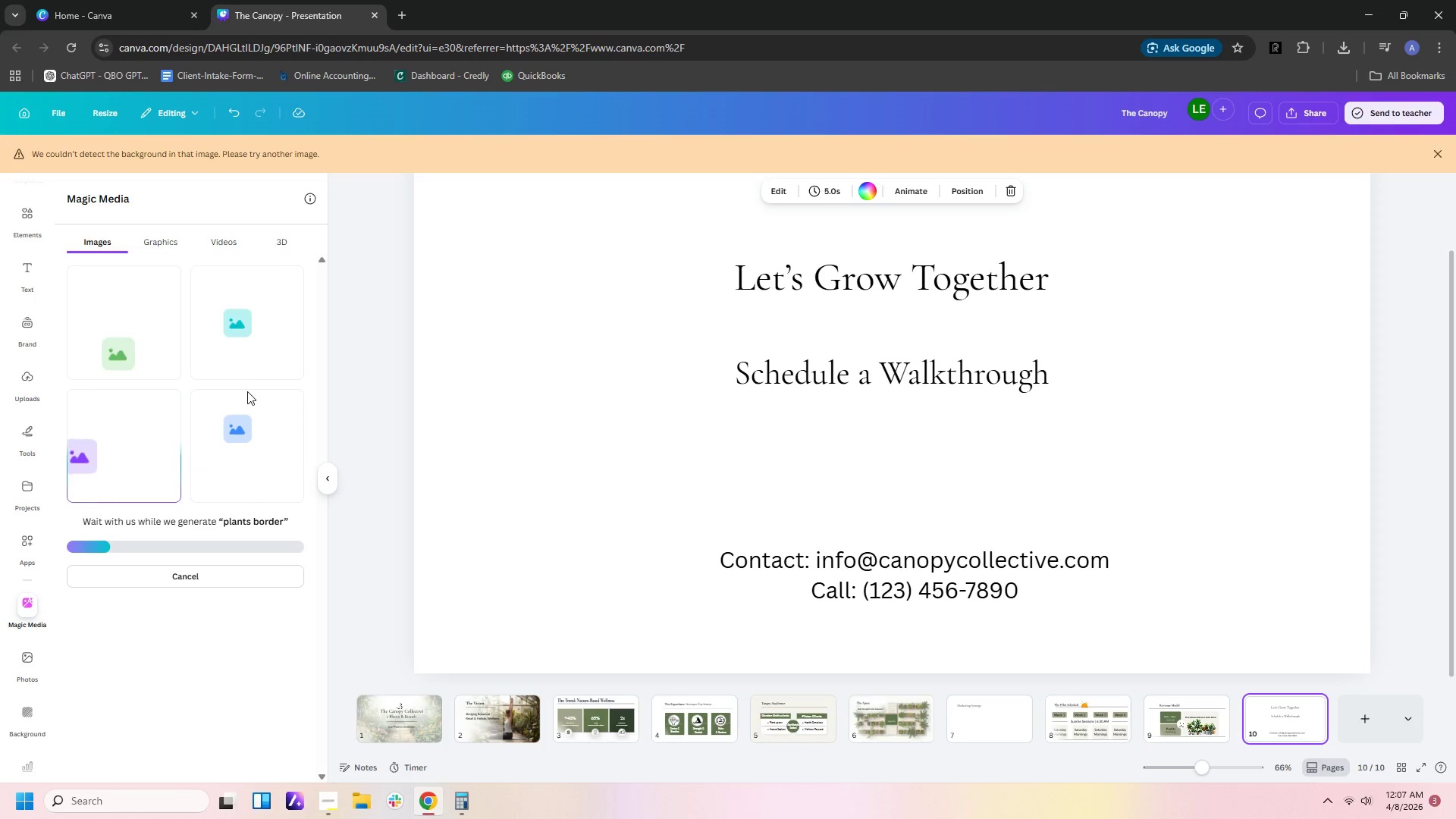 
wait(13.2)
 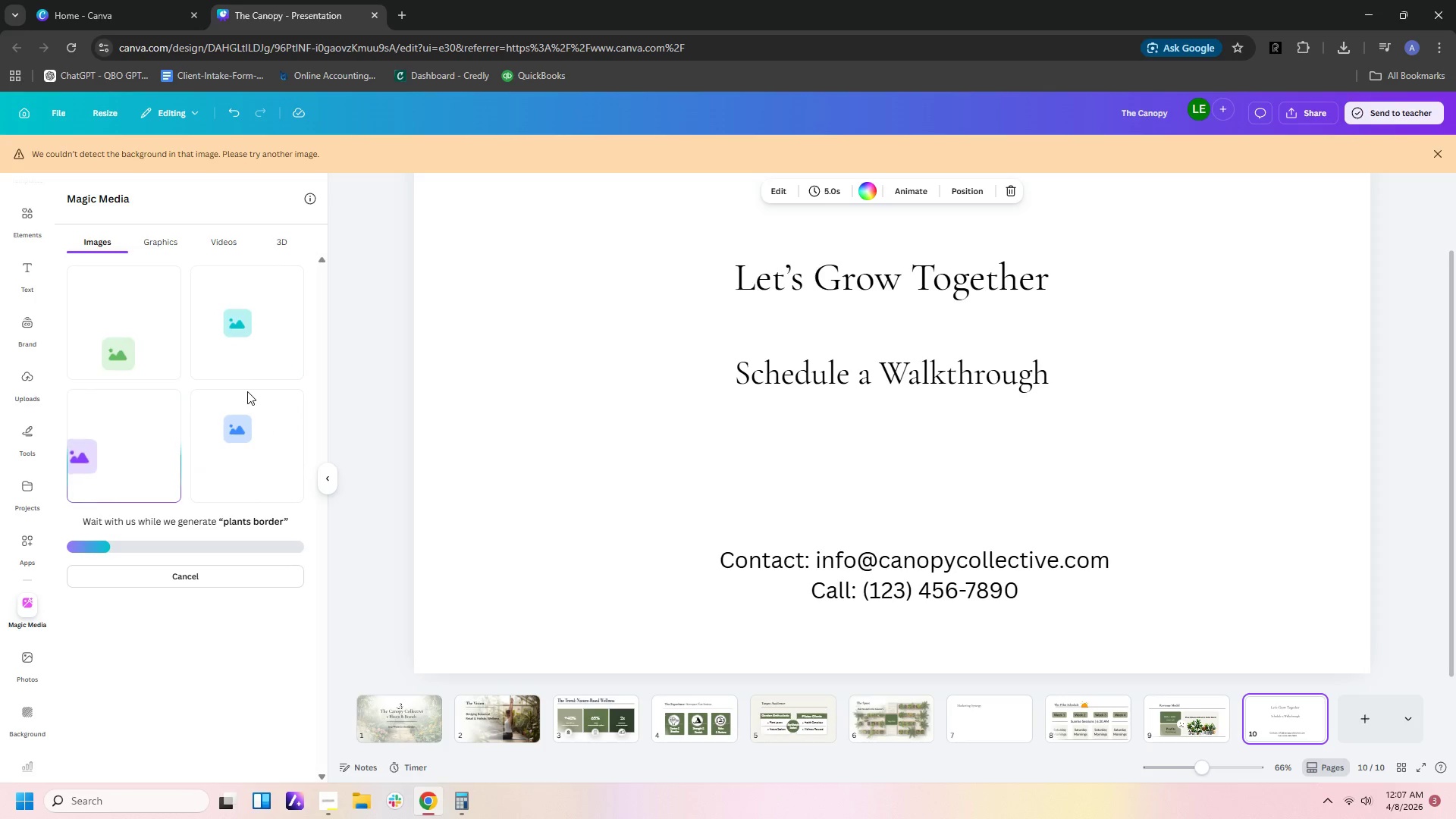 
left_click([254, 338])
 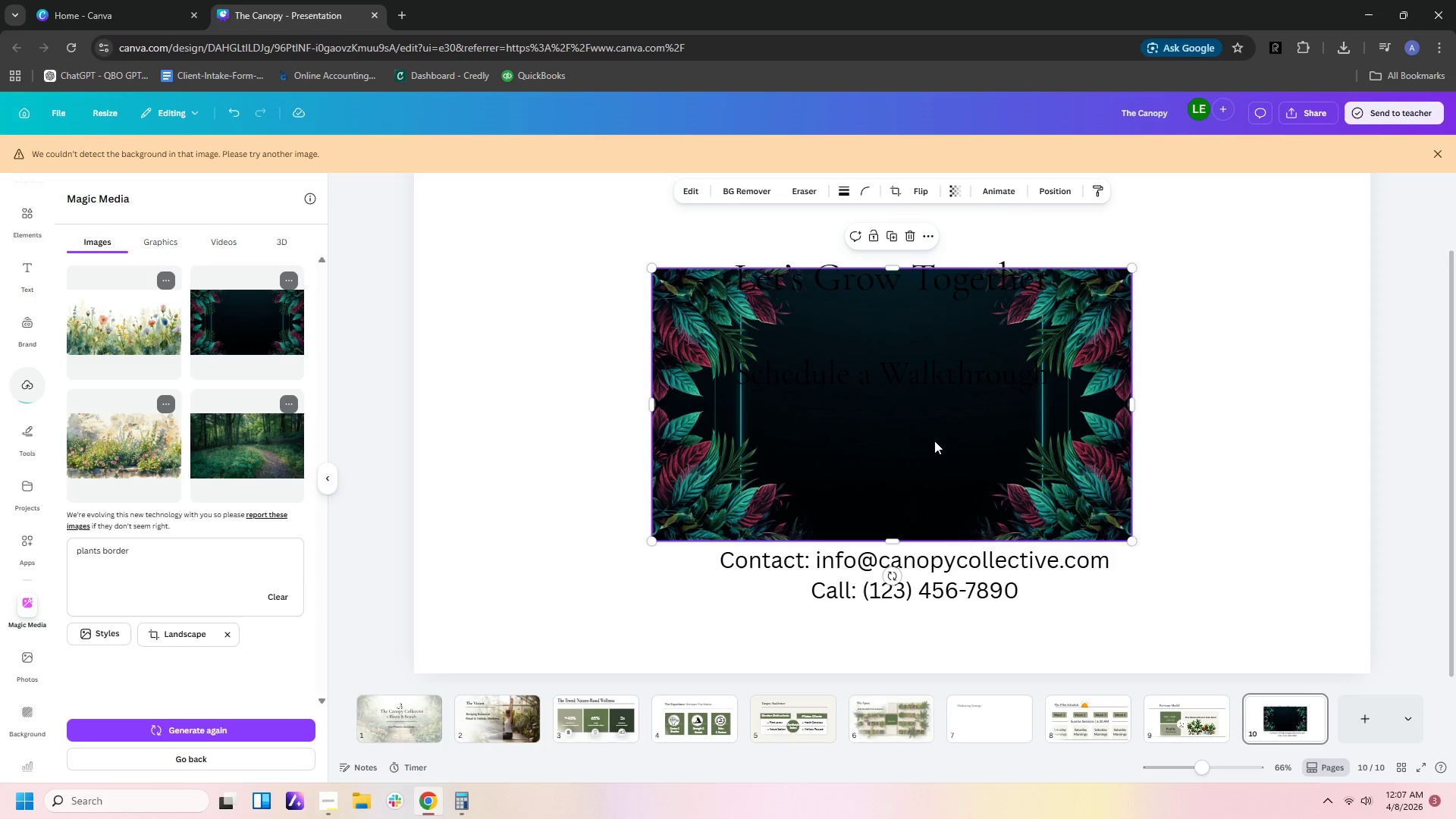 
left_click_drag(start_coordinate=[934, 453], to_coordinate=[742, 382])
 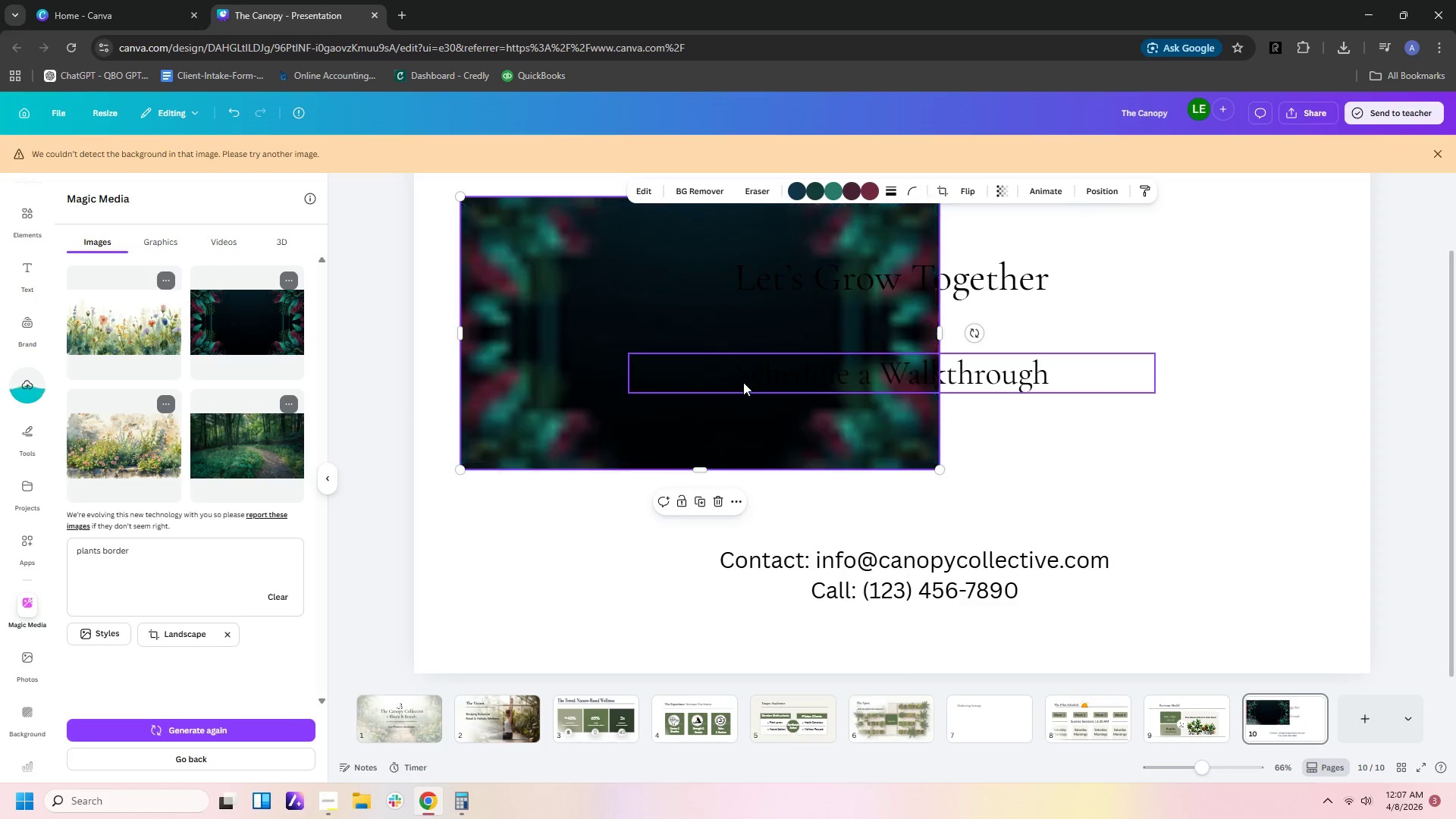 
scroll: coordinate [743, 382], scroll_direction: up, amount: 2.0
 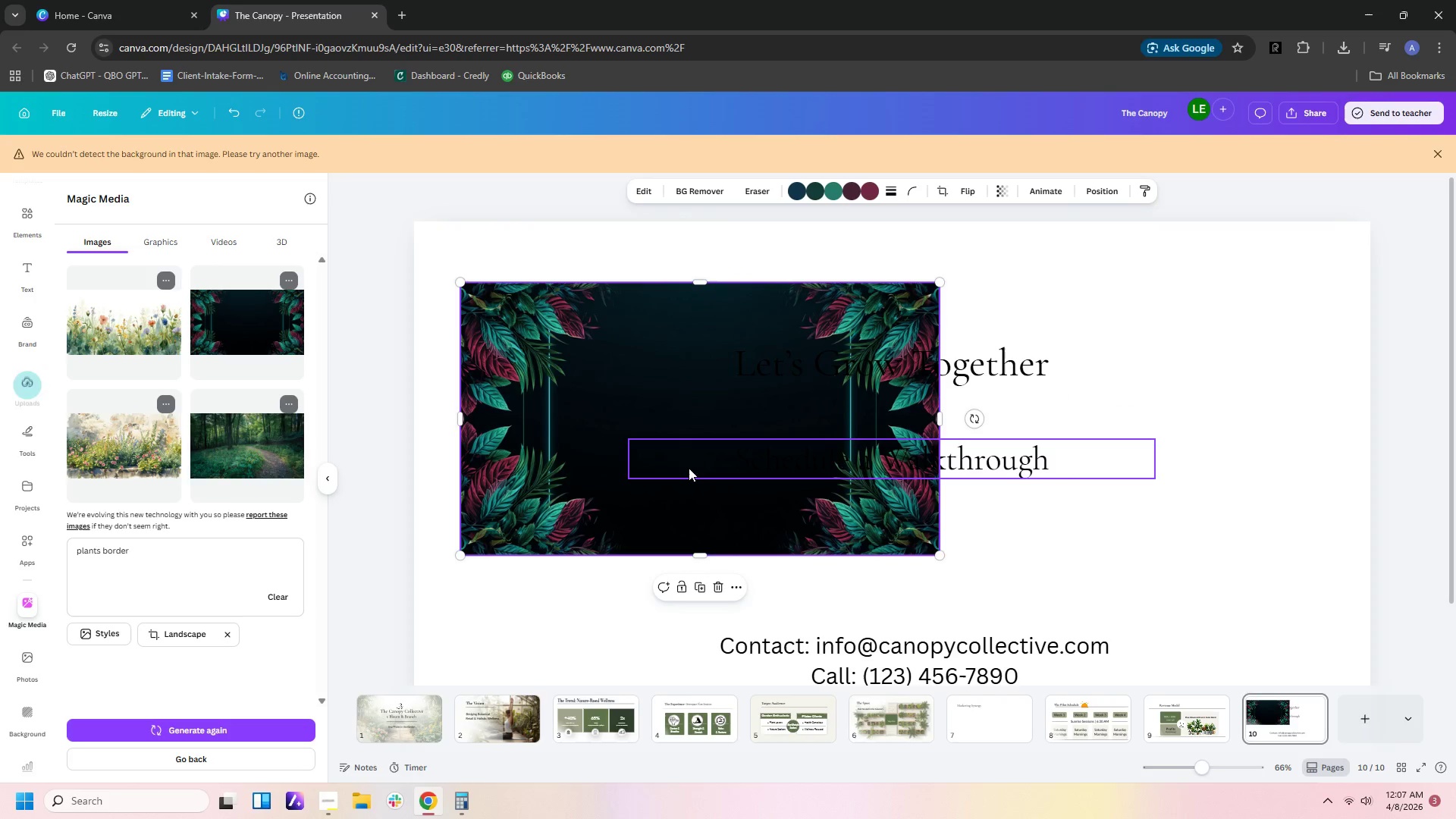 
left_click([687, 469])
 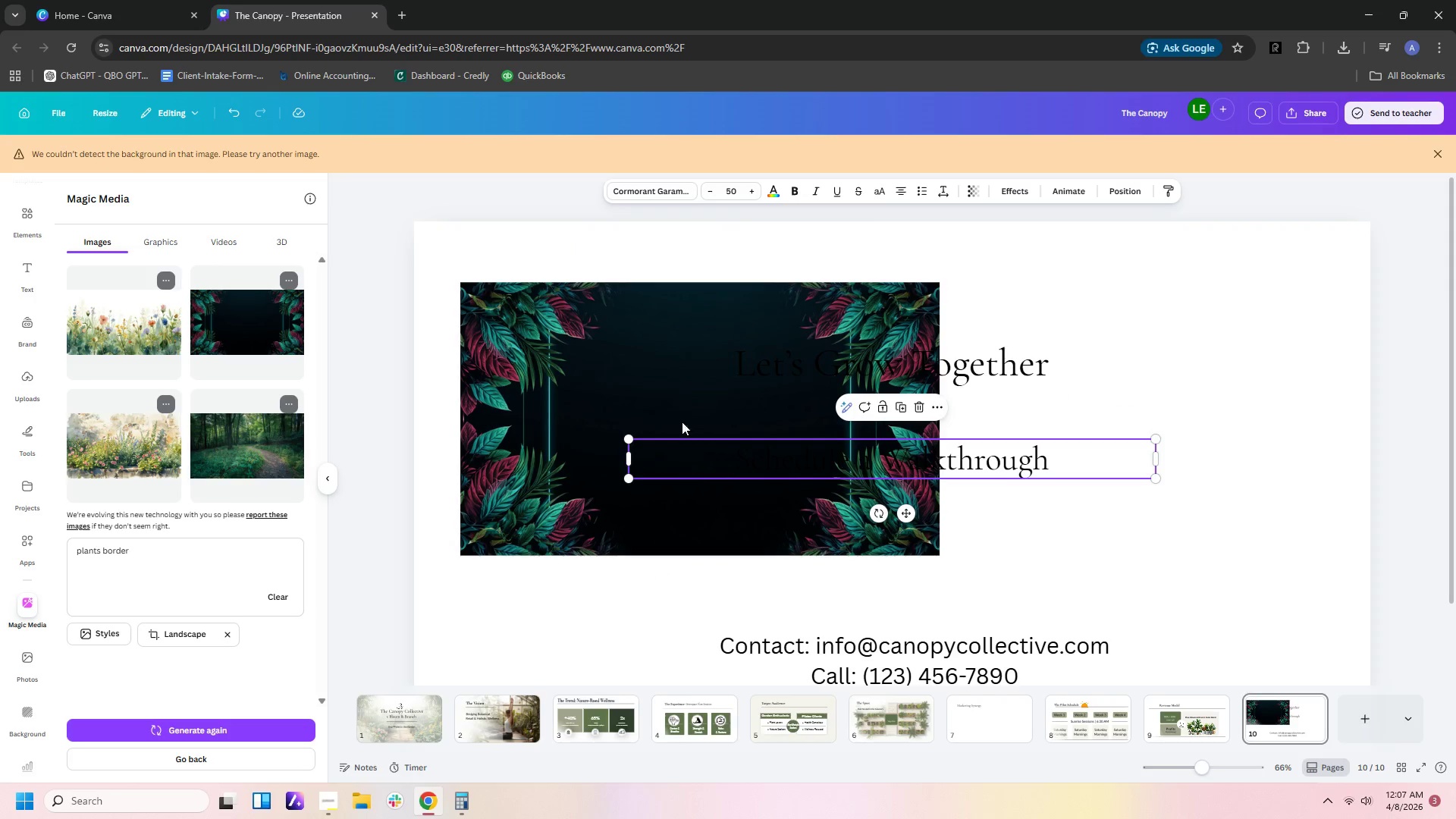 
left_click([672, 362])
 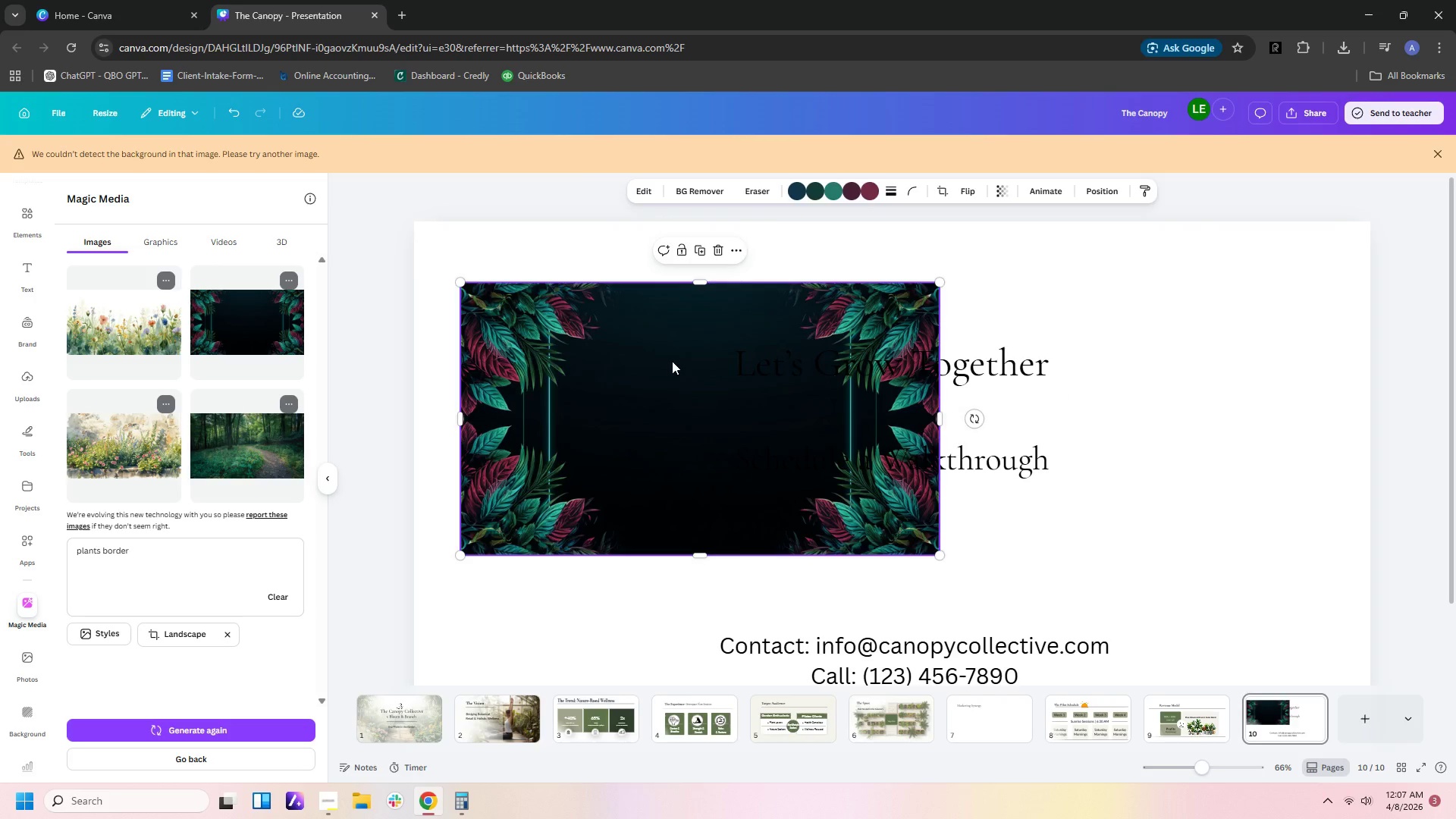 
key(Delete)
 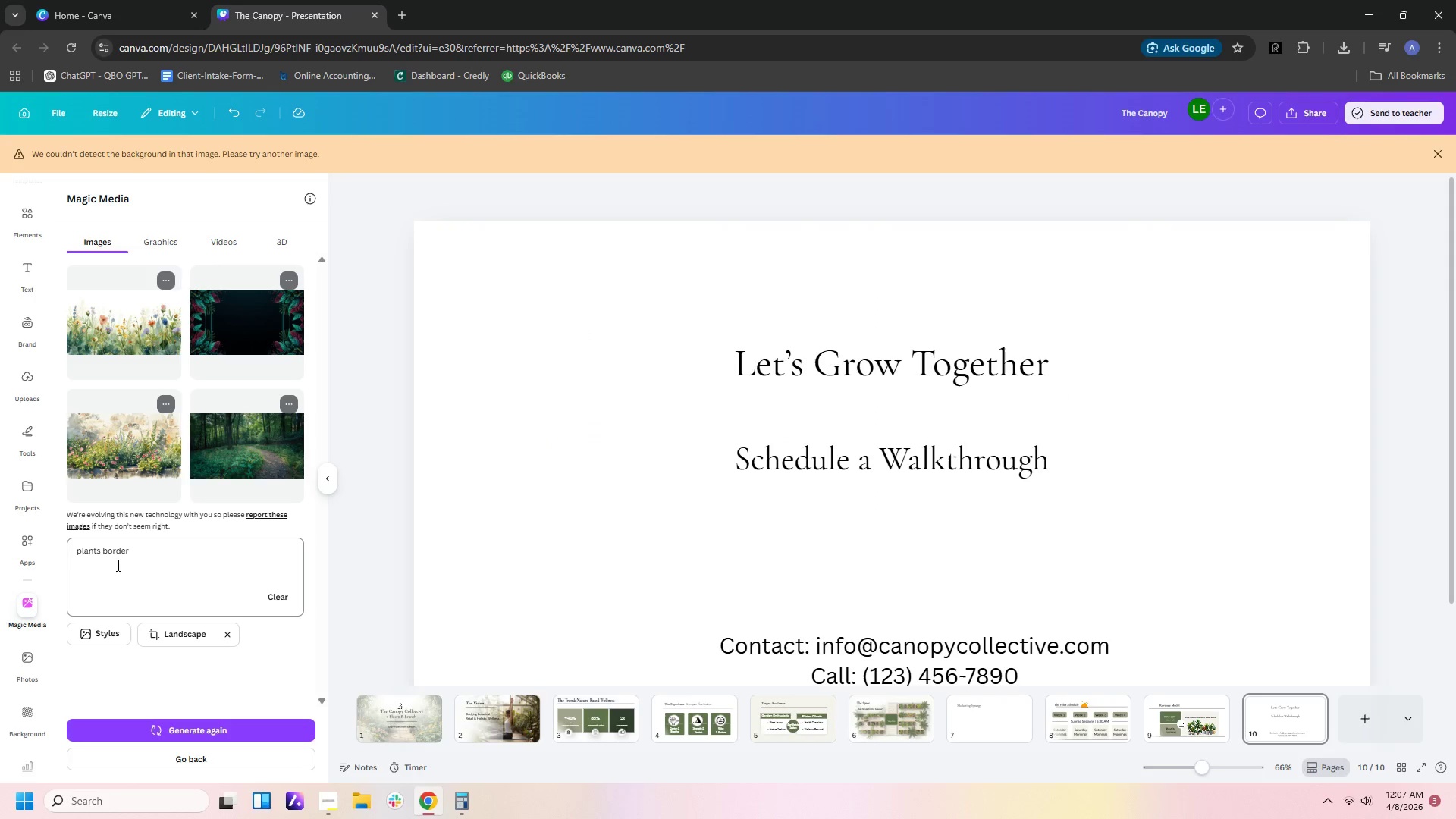 
left_click([157, 548])
 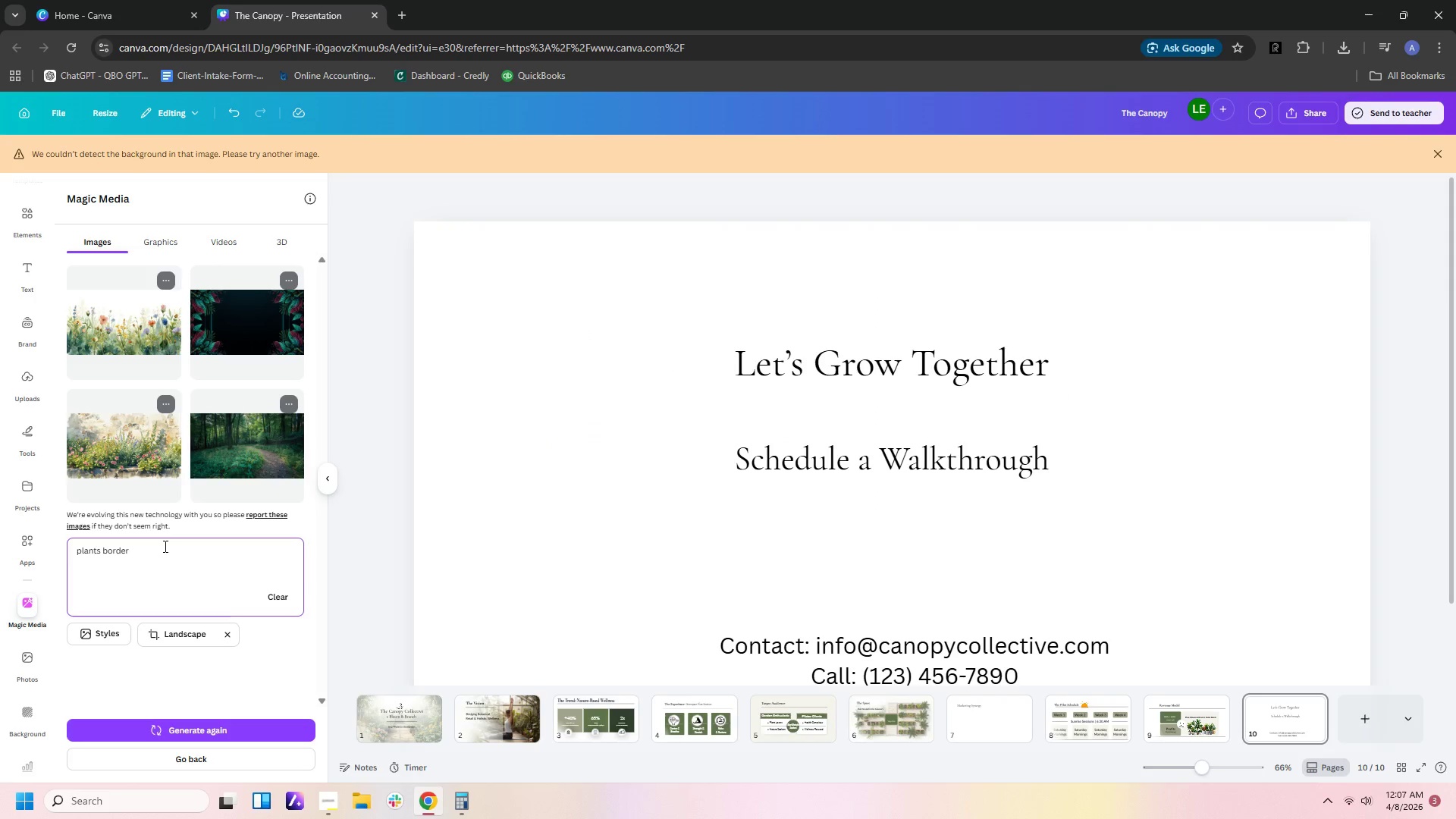 
type( transparent backgrping)
 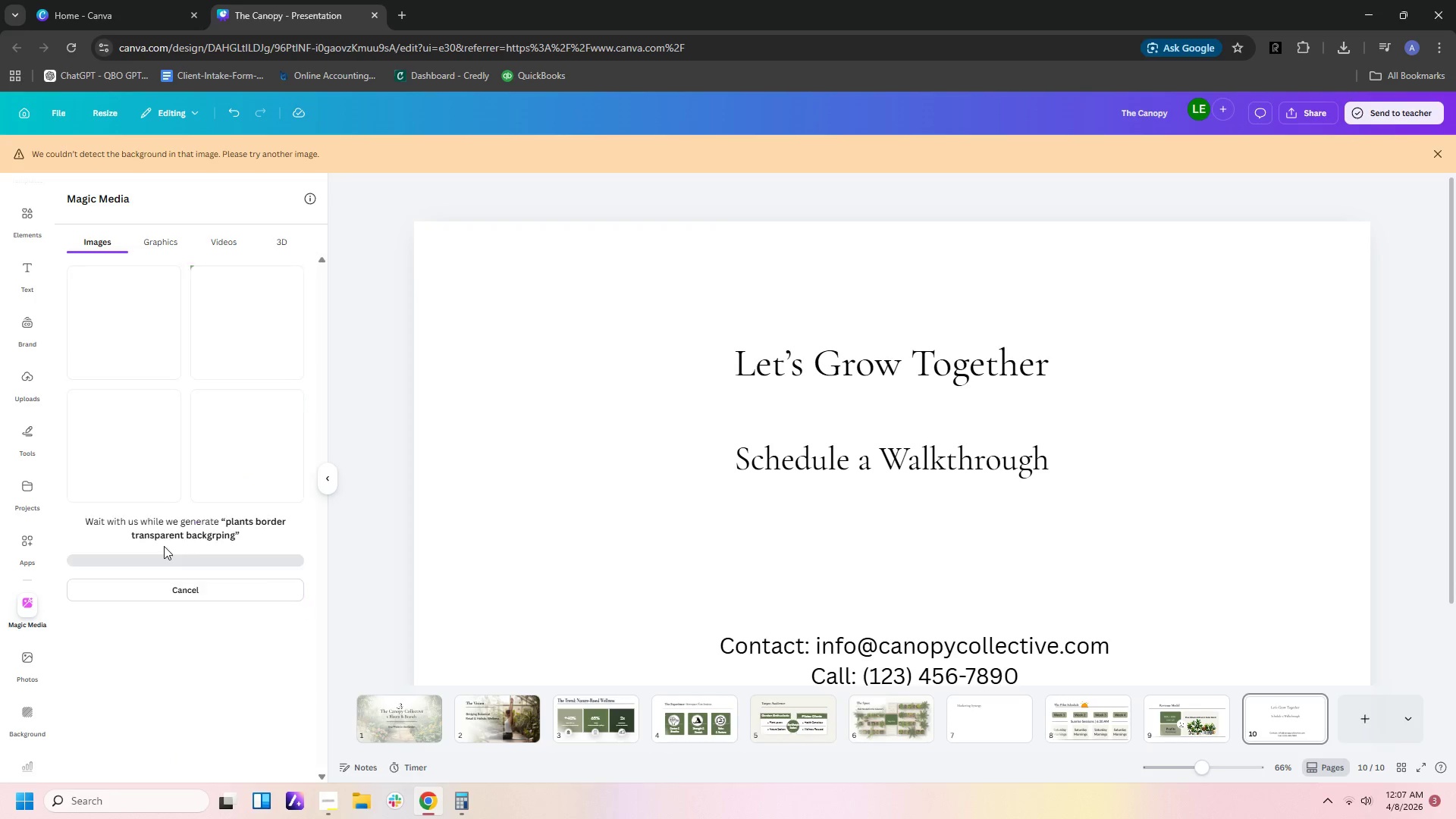 
key(Enter)
 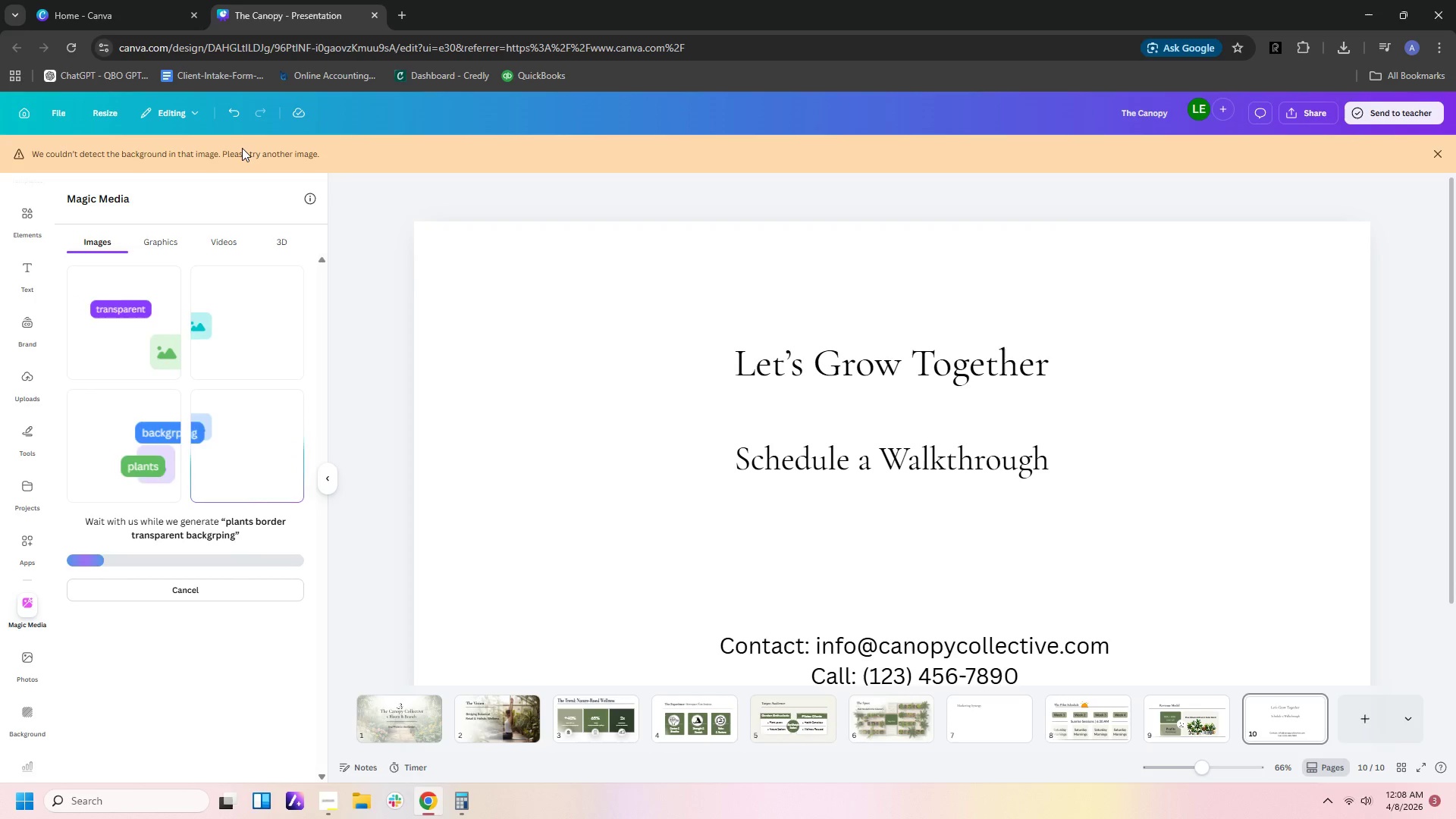 
wait(12.14)
 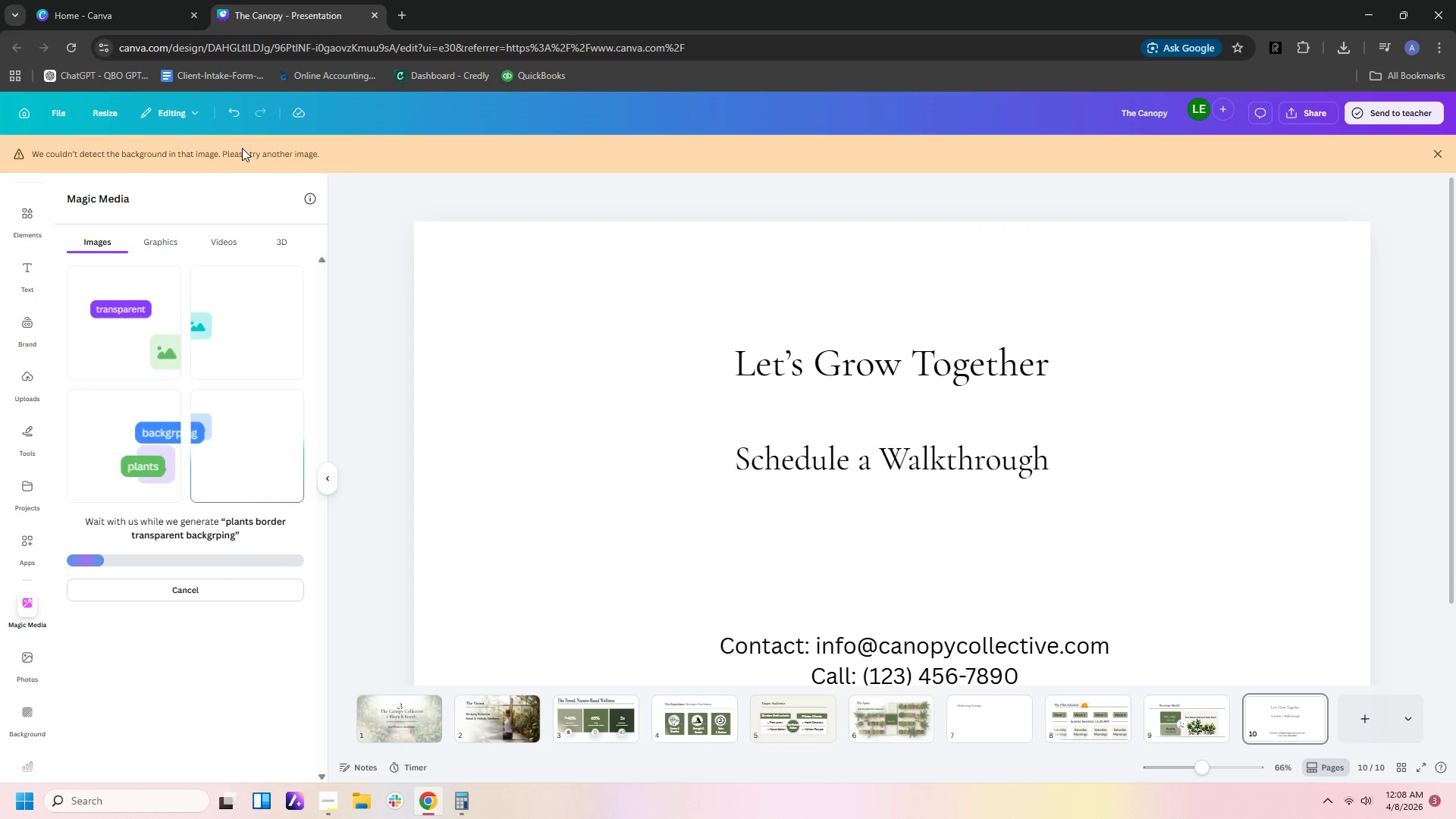 
left_click([145, 424])
 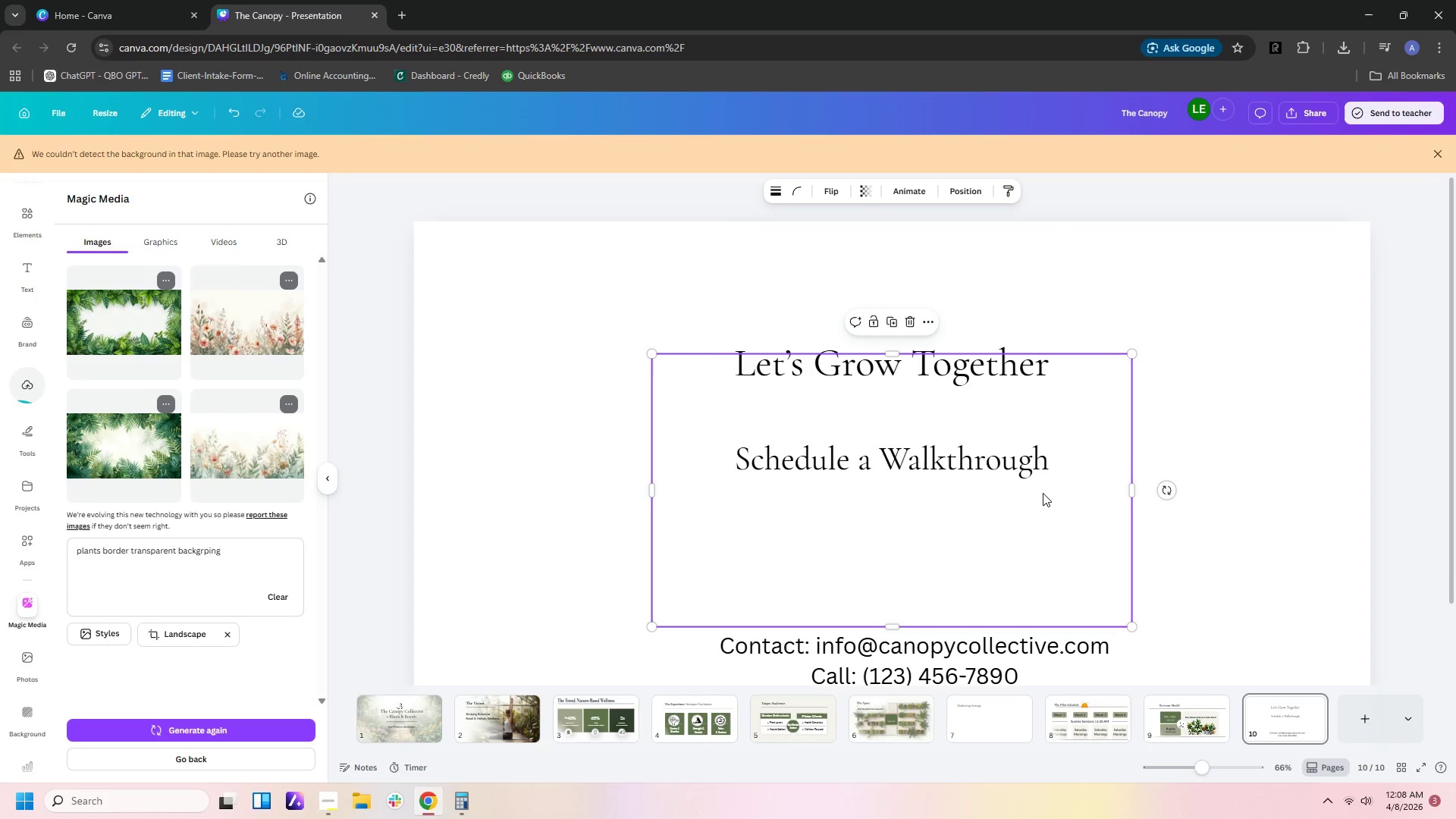 
left_click_drag(start_coordinate=[1056, 534], to_coordinate=[820, 402])
 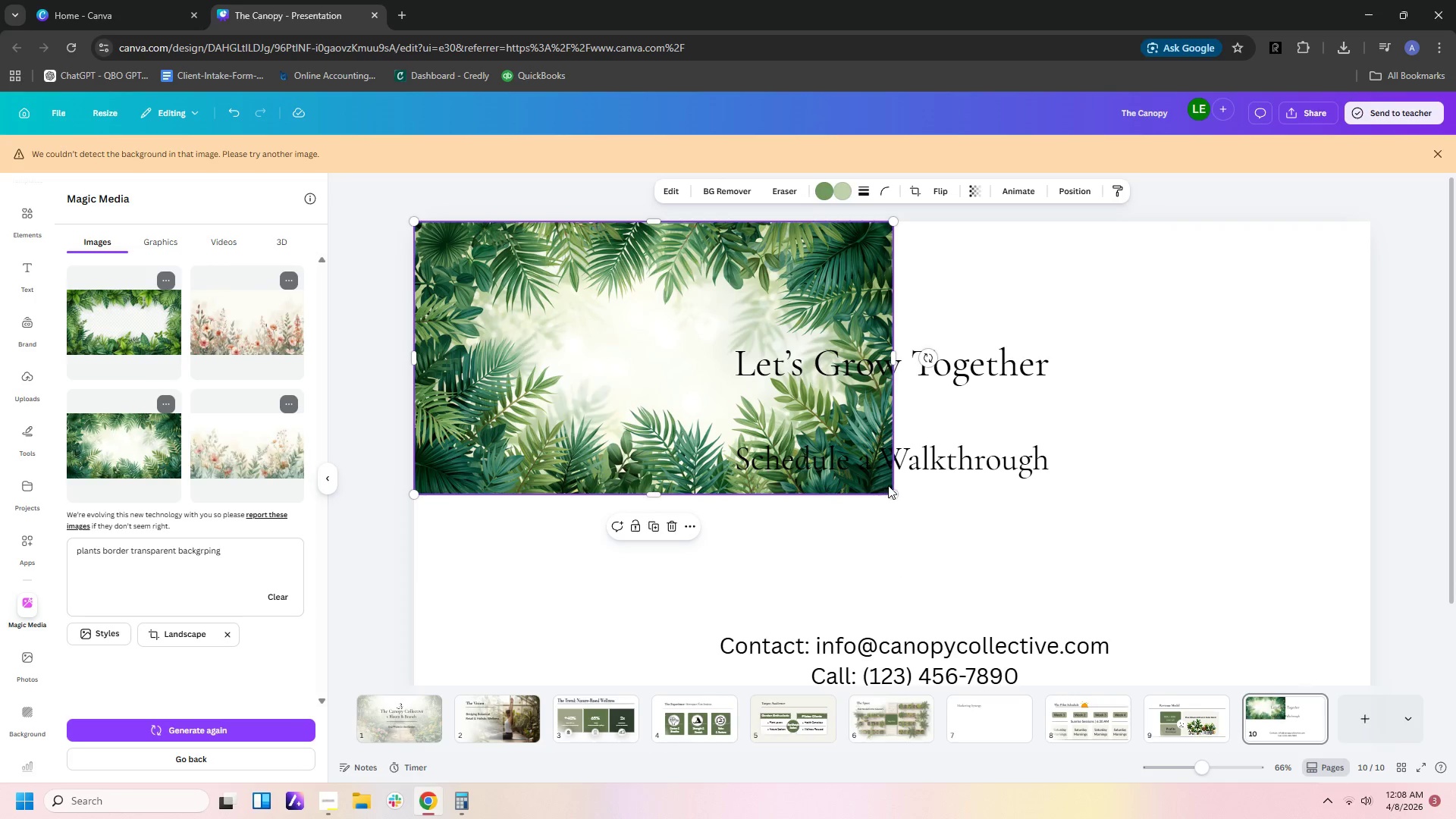 
left_click_drag(start_coordinate=[892, 486], to_coordinate=[1369, 692])
 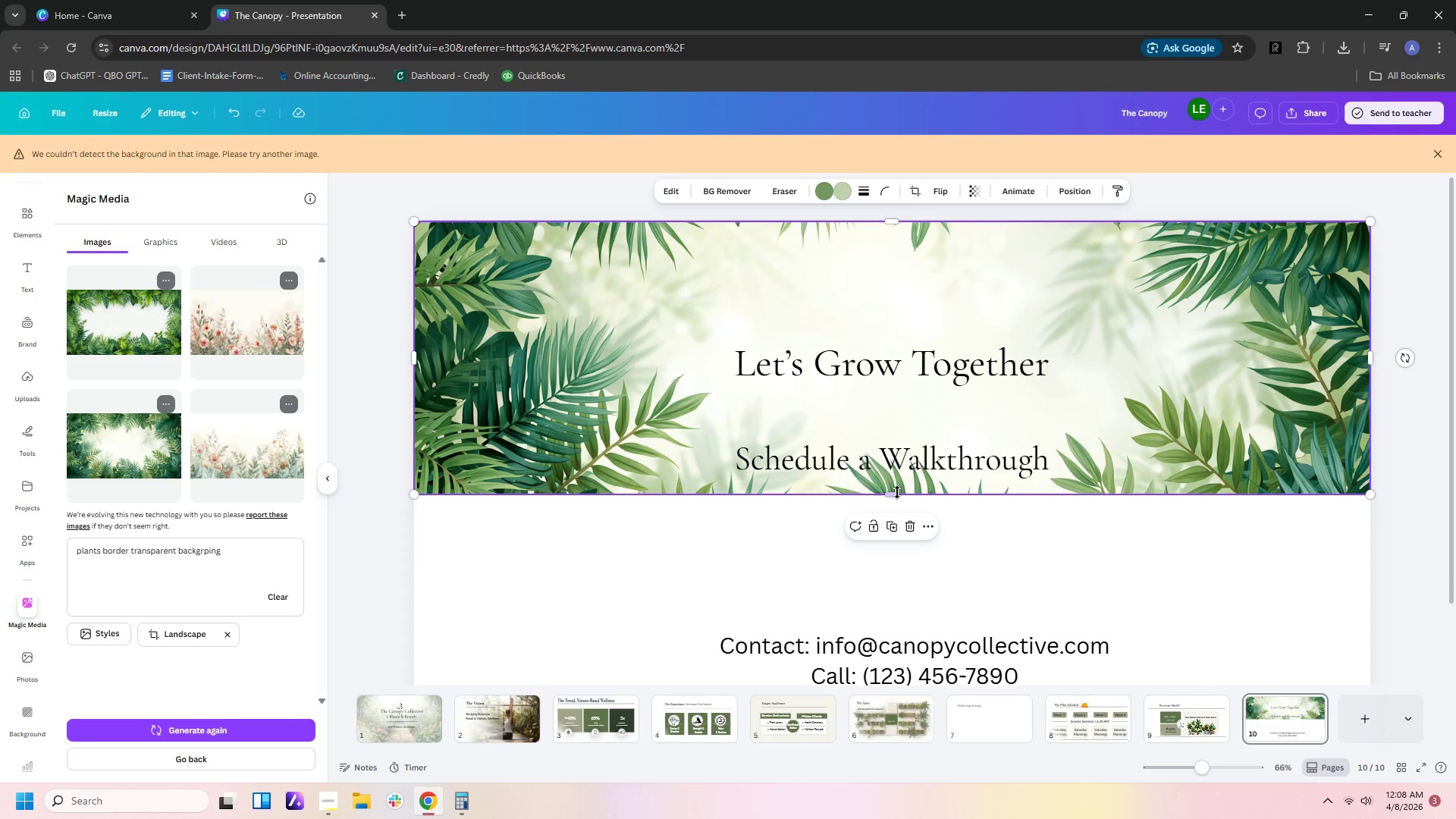 
left_click_drag(start_coordinate=[896, 491], to_coordinate=[913, 711])
 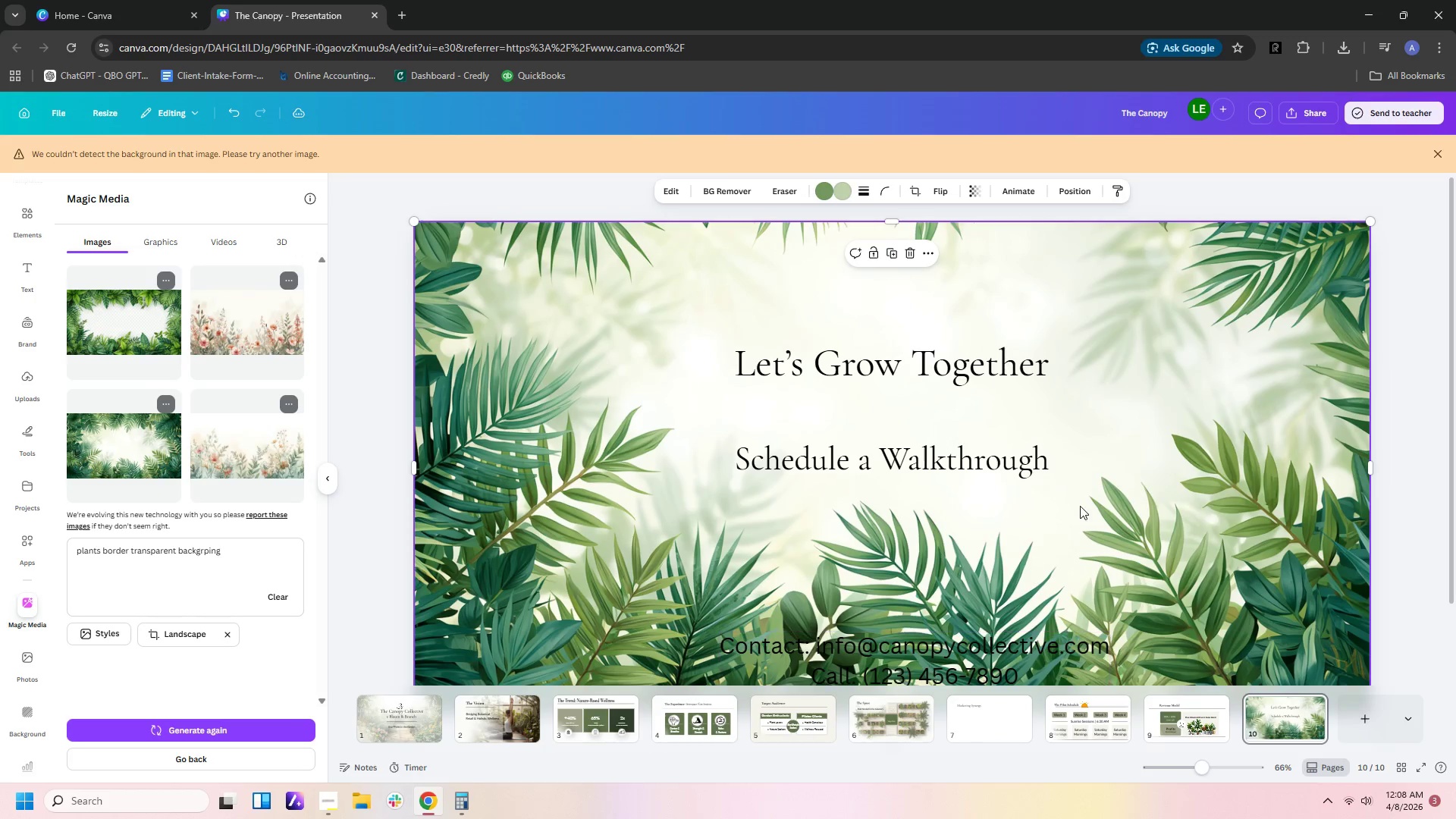 
scroll: coordinate [1083, 504], scroll_direction: down, amount: 3.0
 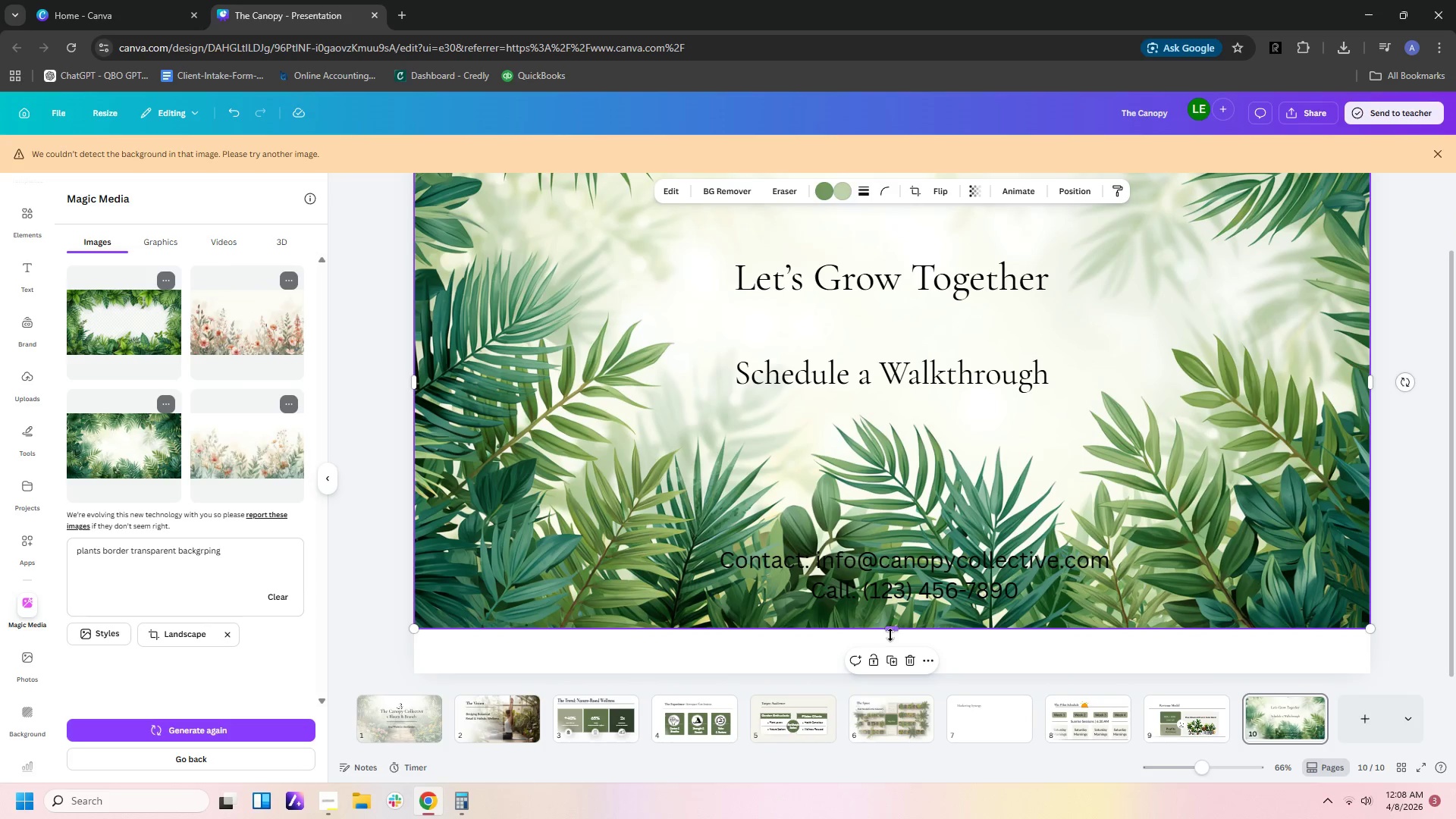 
left_click_drag(start_coordinate=[891, 629], to_coordinate=[894, 676])
 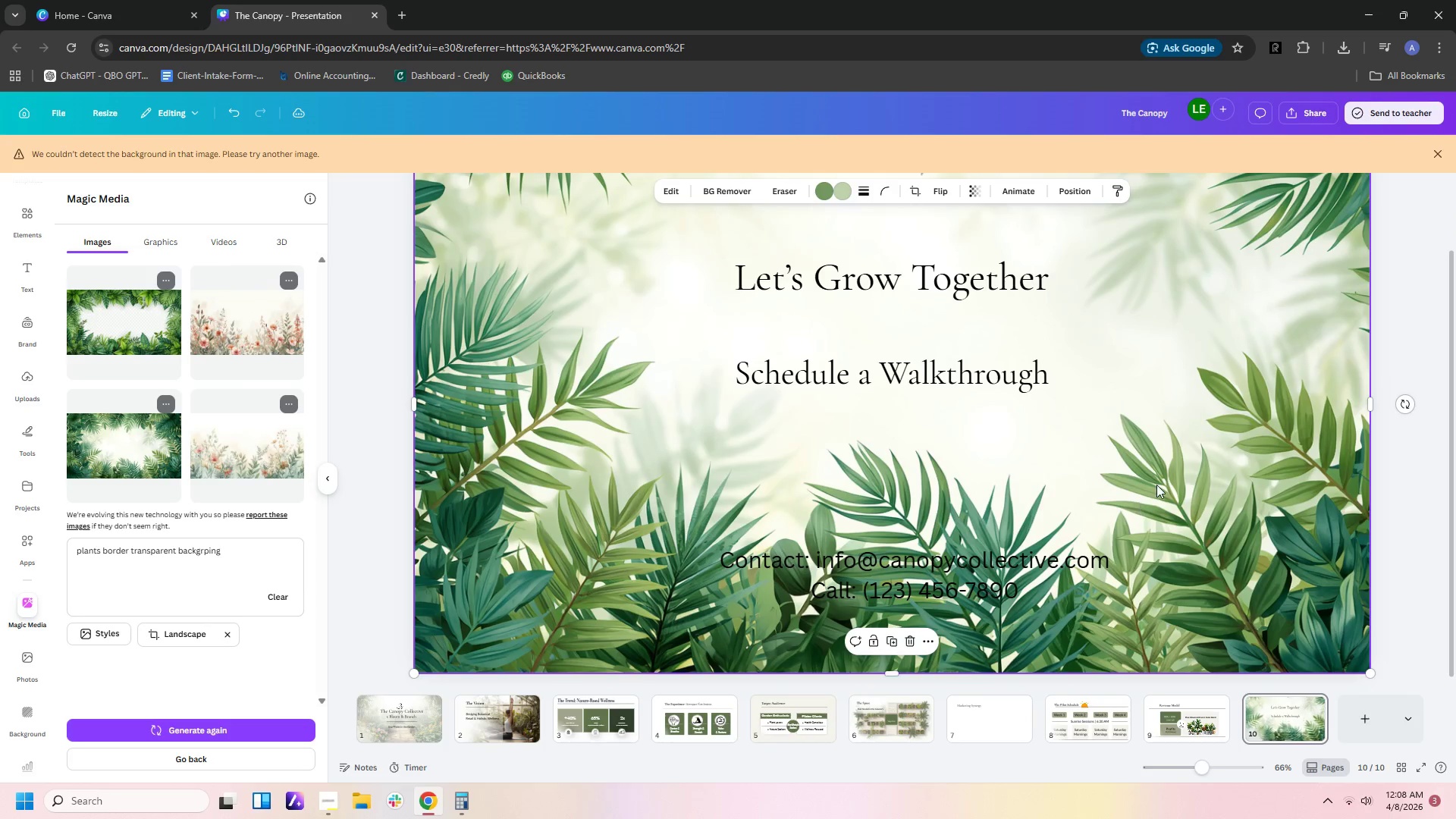 
scroll: coordinate [1160, 482], scroll_direction: up, amount: 4.0
 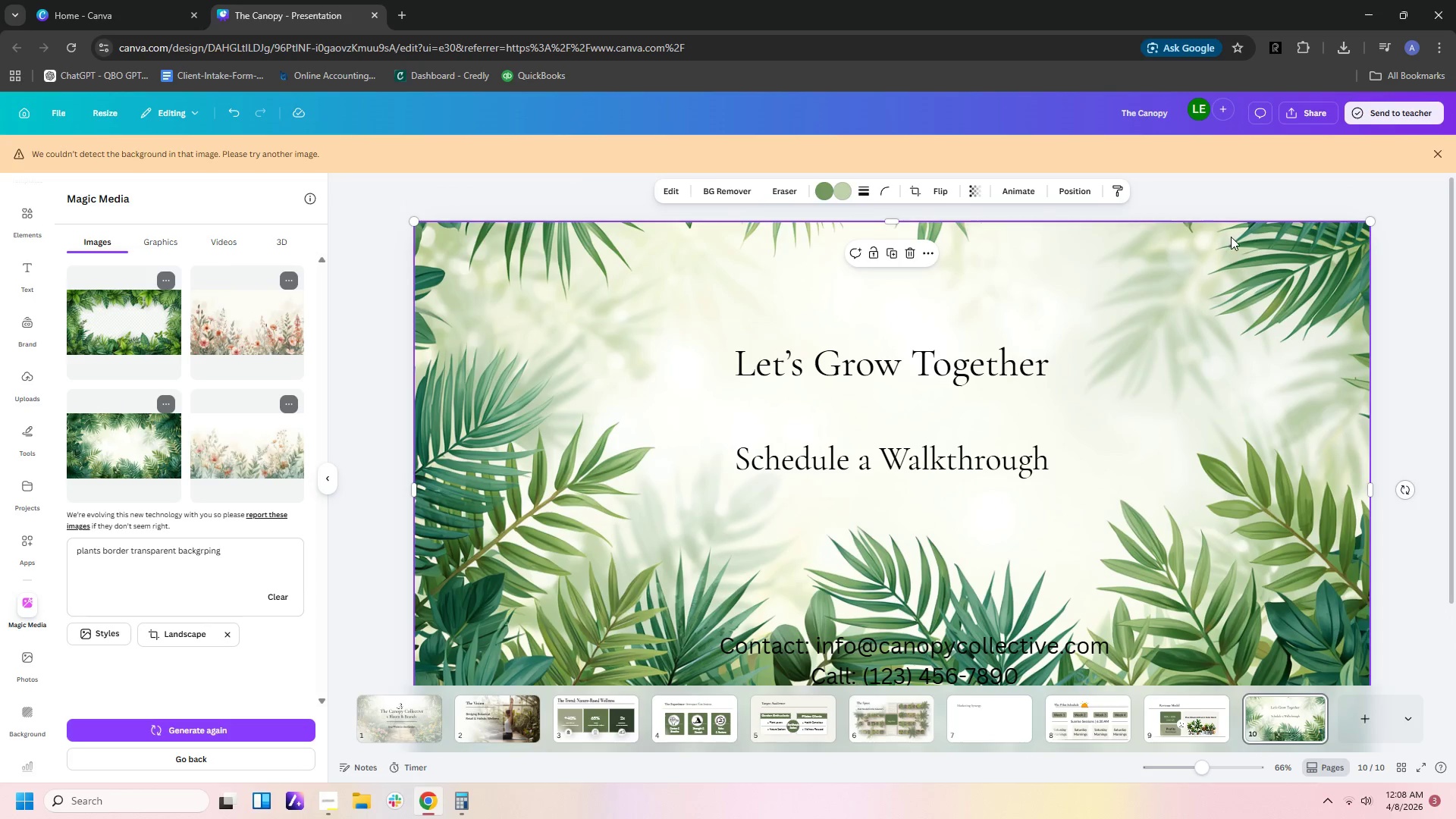 
left_click_drag(start_coordinate=[1230, 250], to_coordinate=[1236, 294])
 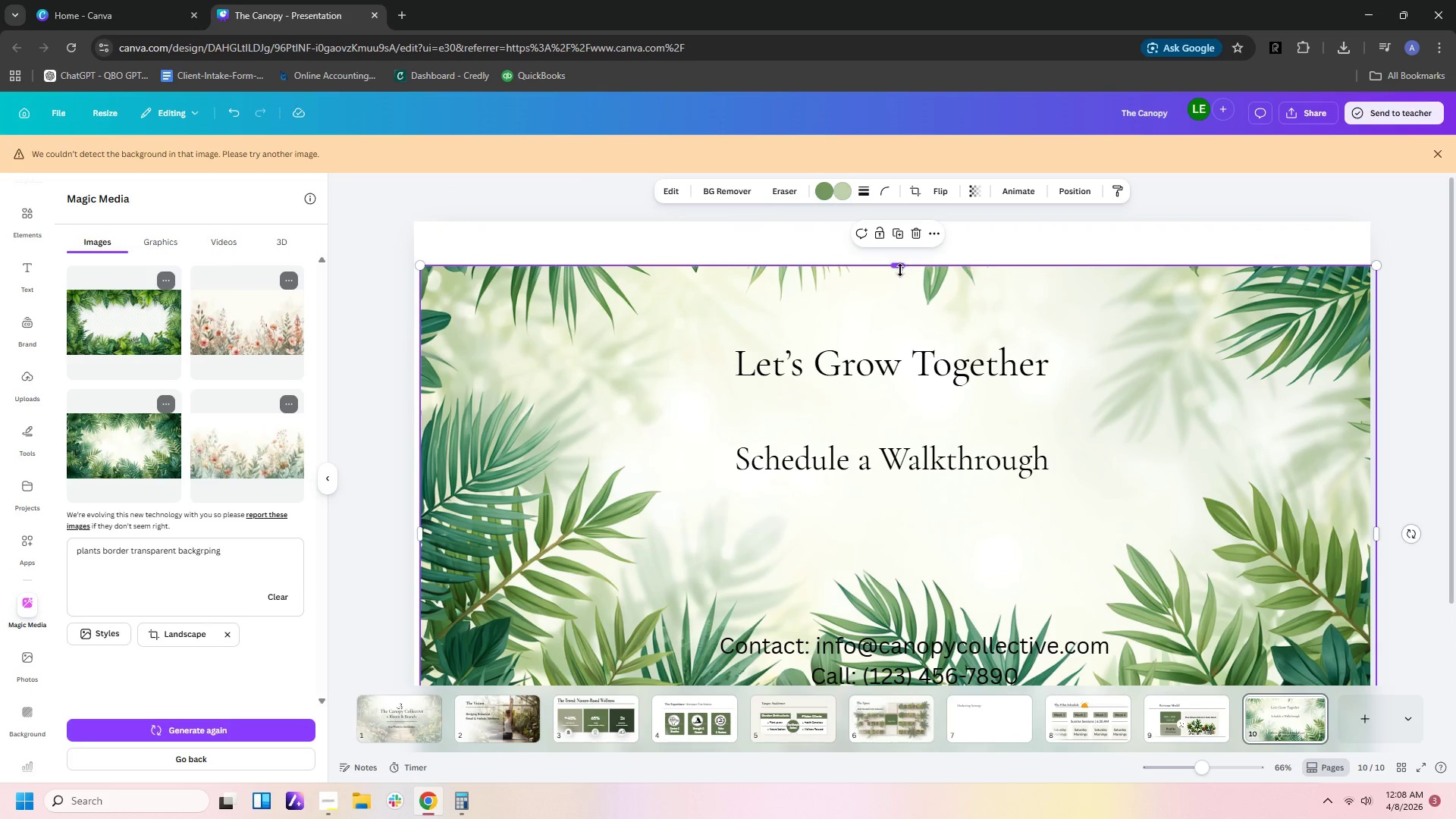 
left_click_drag(start_coordinate=[896, 271], to_coordinate=[898, 213])
 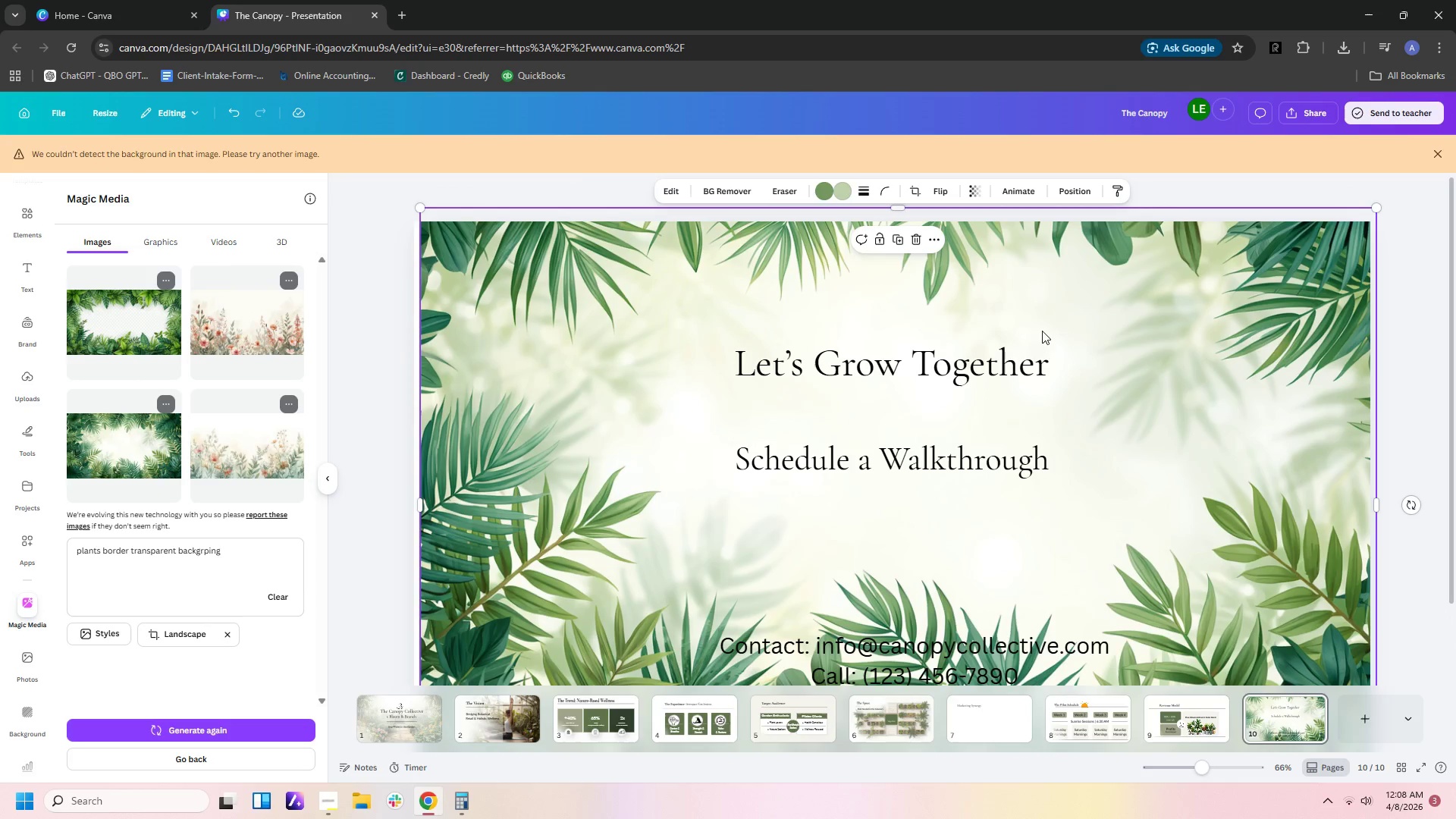 
left_click_drag(start_coordinate=[1043, 331], to_coordinate=[1035, 351])
 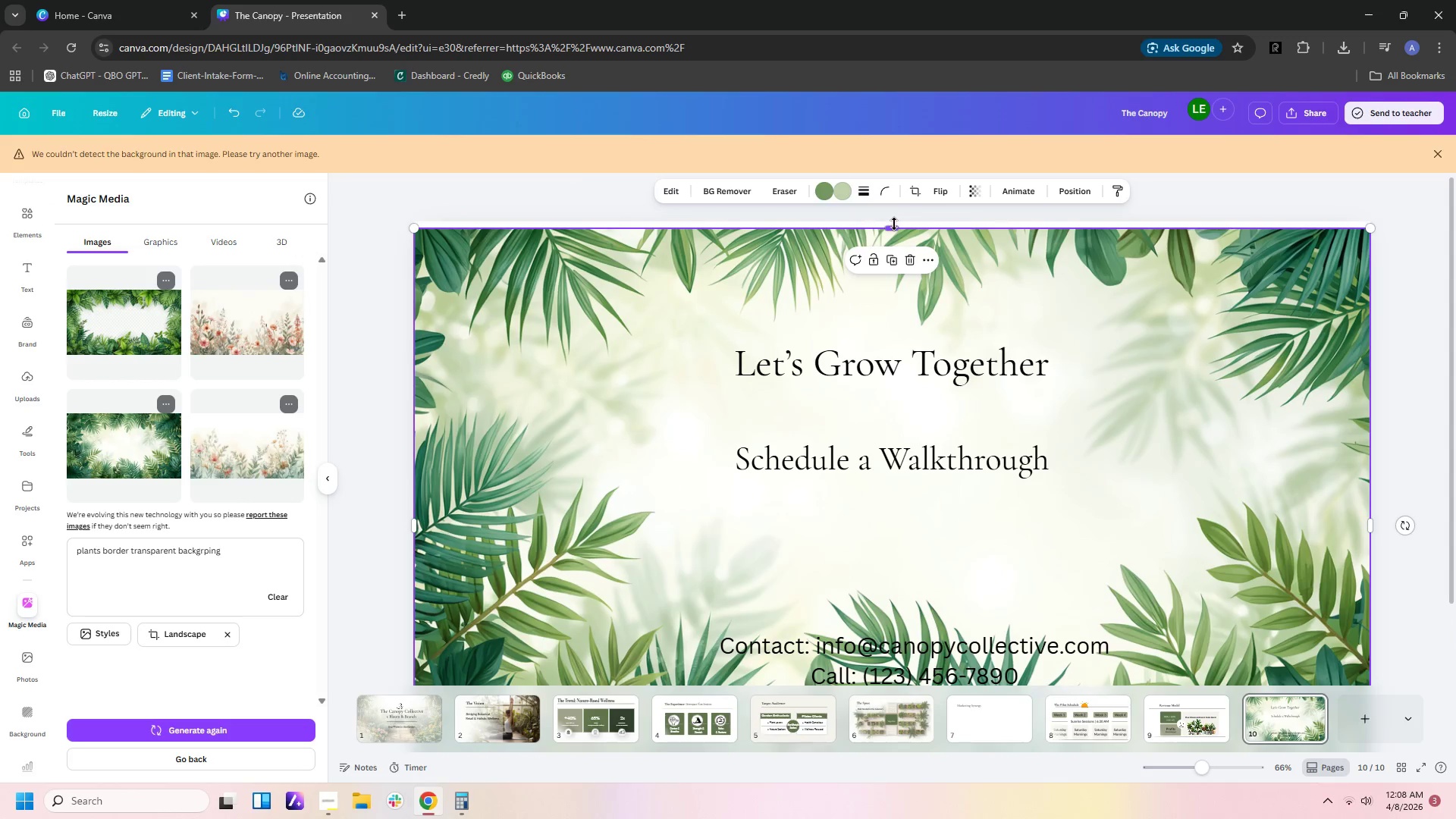 
left_click_drag(start_coordinate=[892, 223], to_coordinate=[891, 199])
 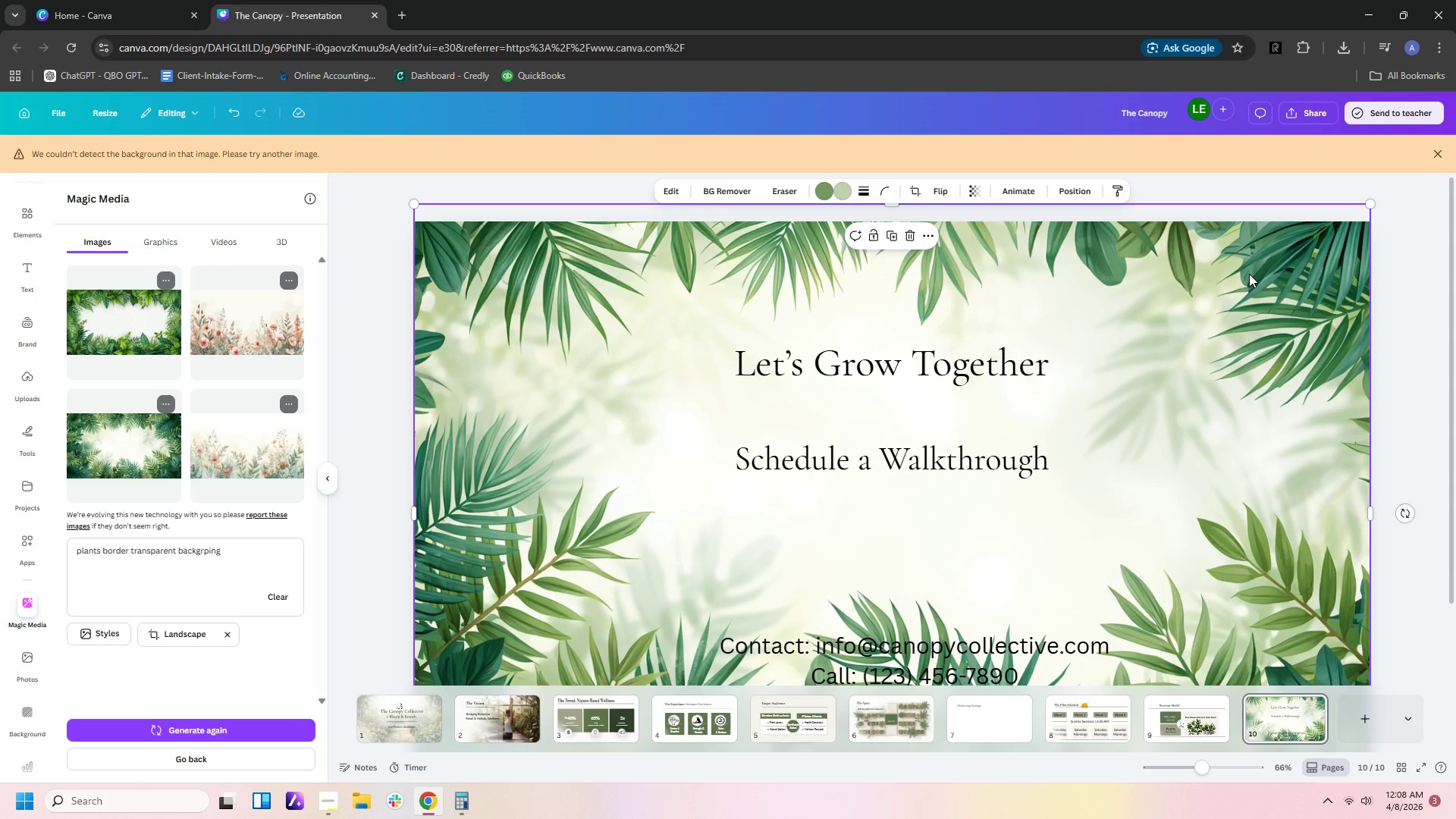 
scroll: coordinate [1252, 277], scroll_direction: down, amount: 3.0
 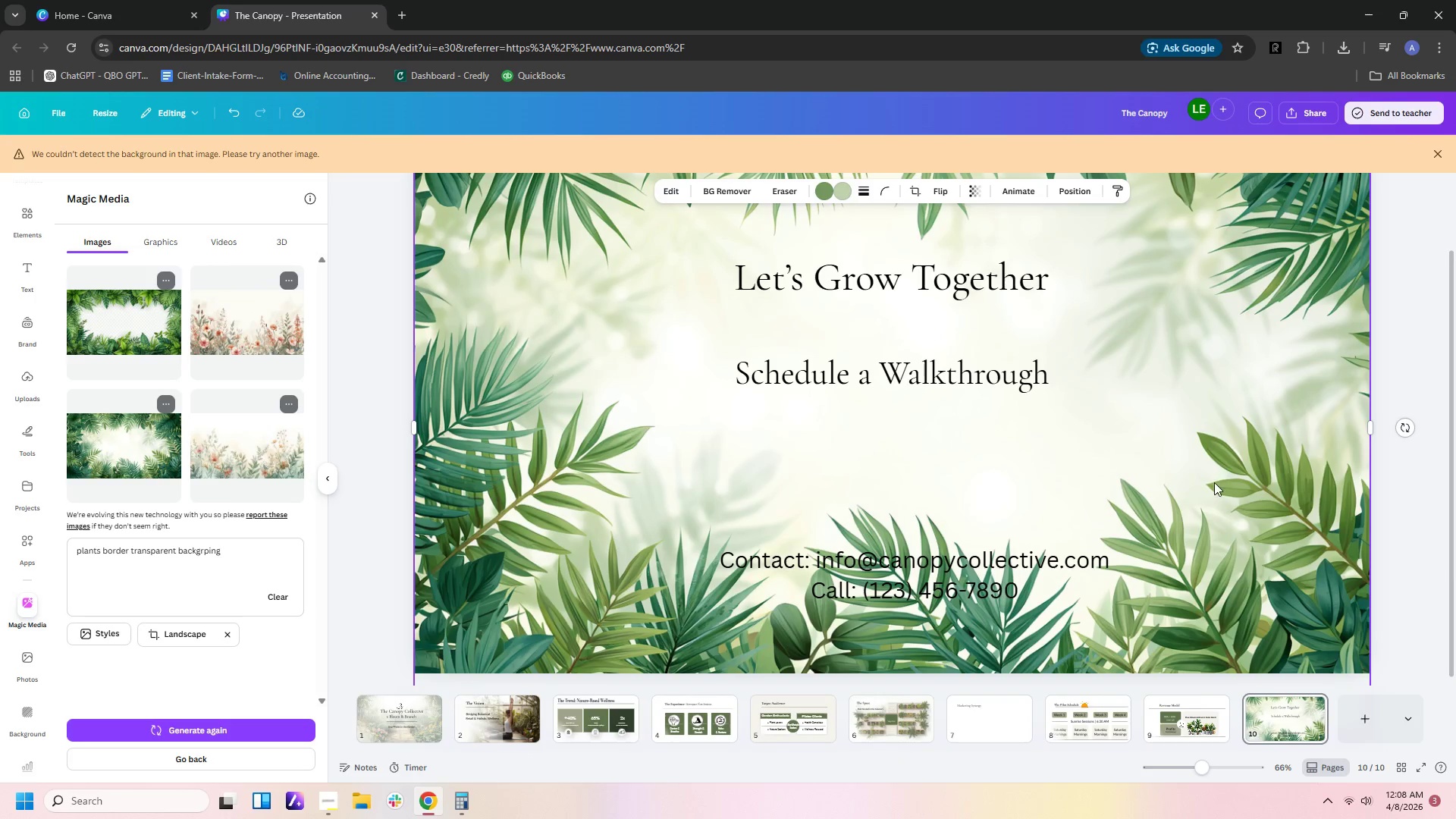 
left_click_drag(start_coordinate=[1214, 485], to_coordinate=[1178, 512])
 